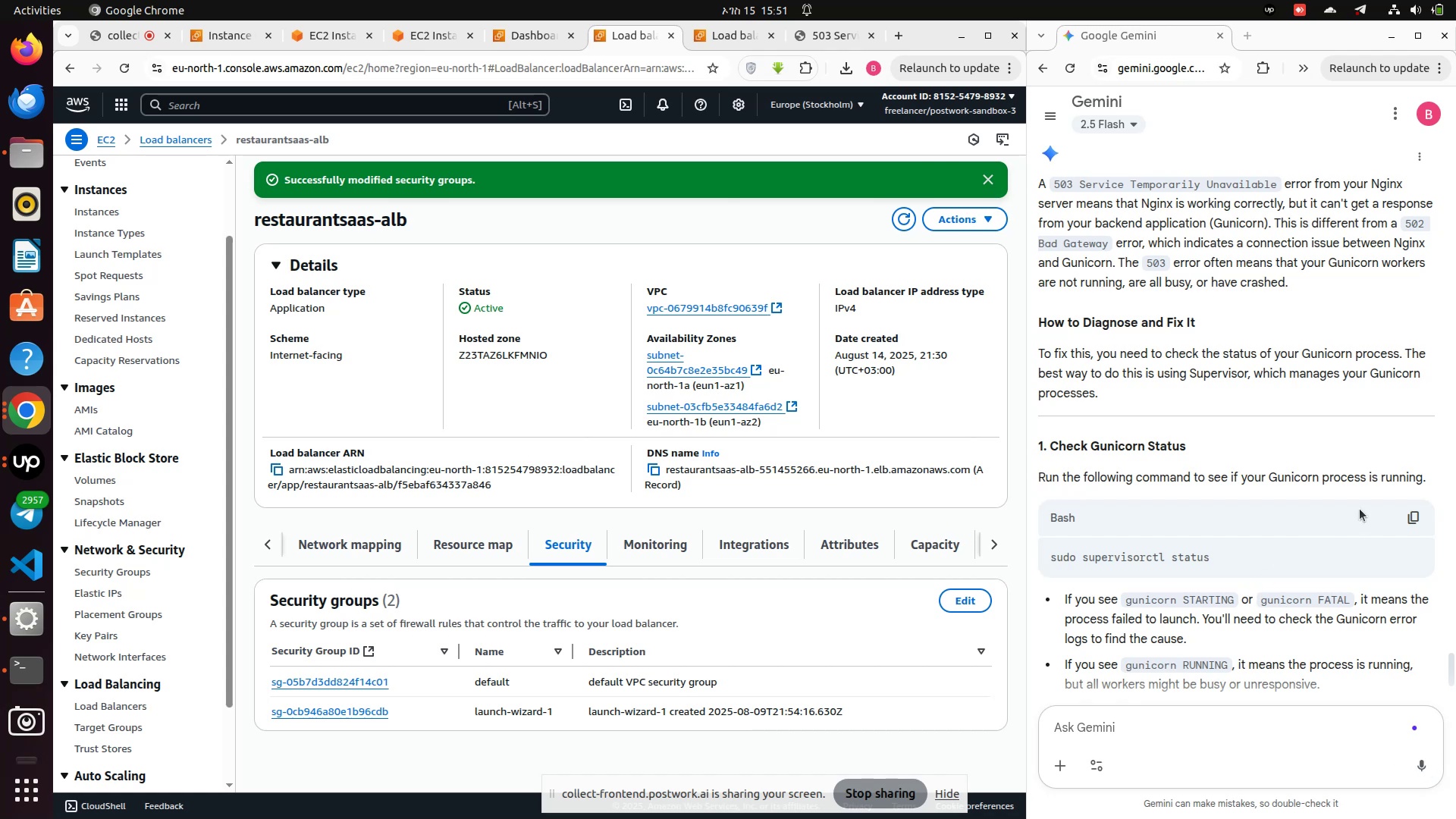 
left_click([1415, 521])
 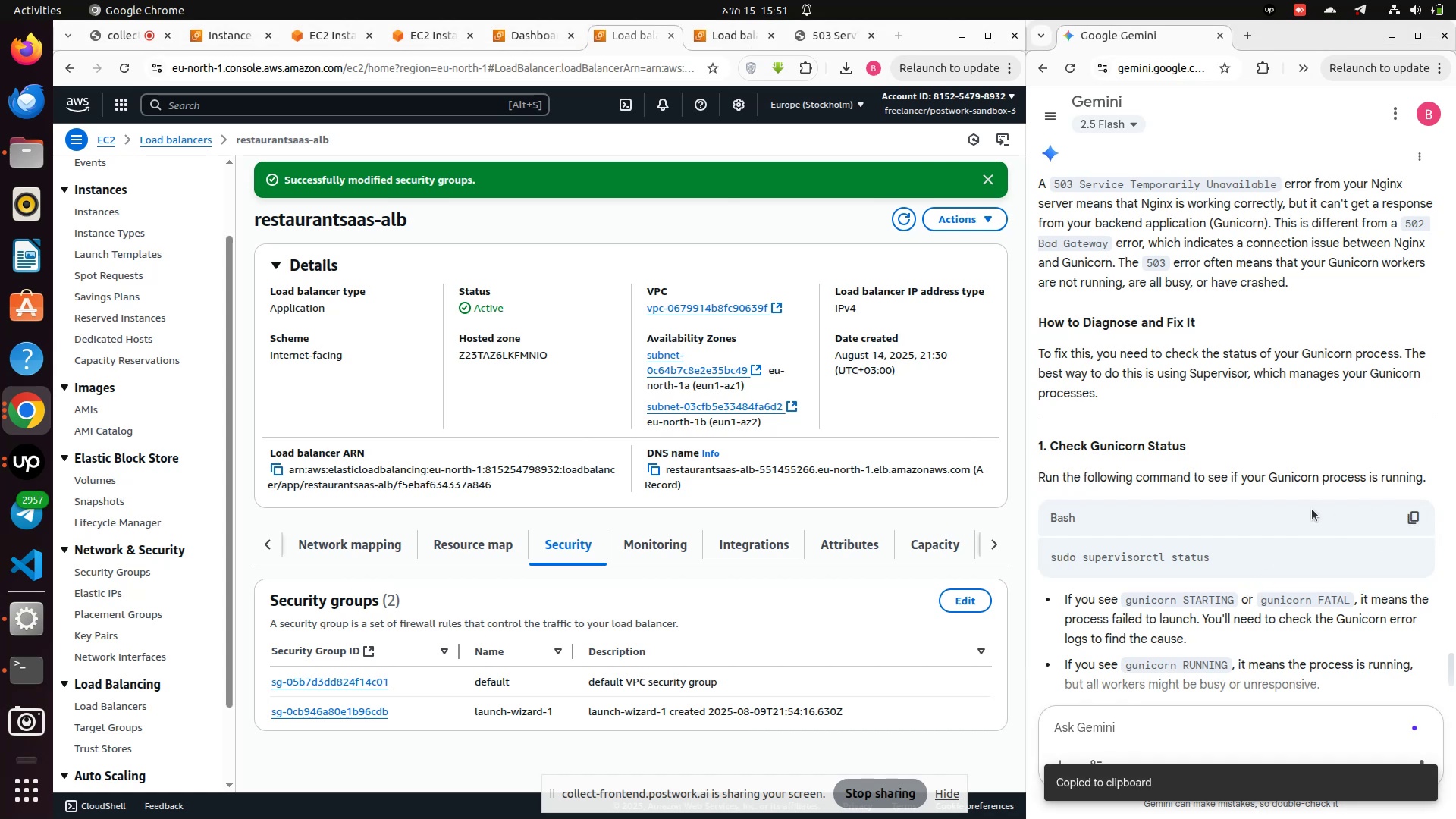 
scroll: coordinate [1282, 511], scroll_direction: up, amount: 2.0
 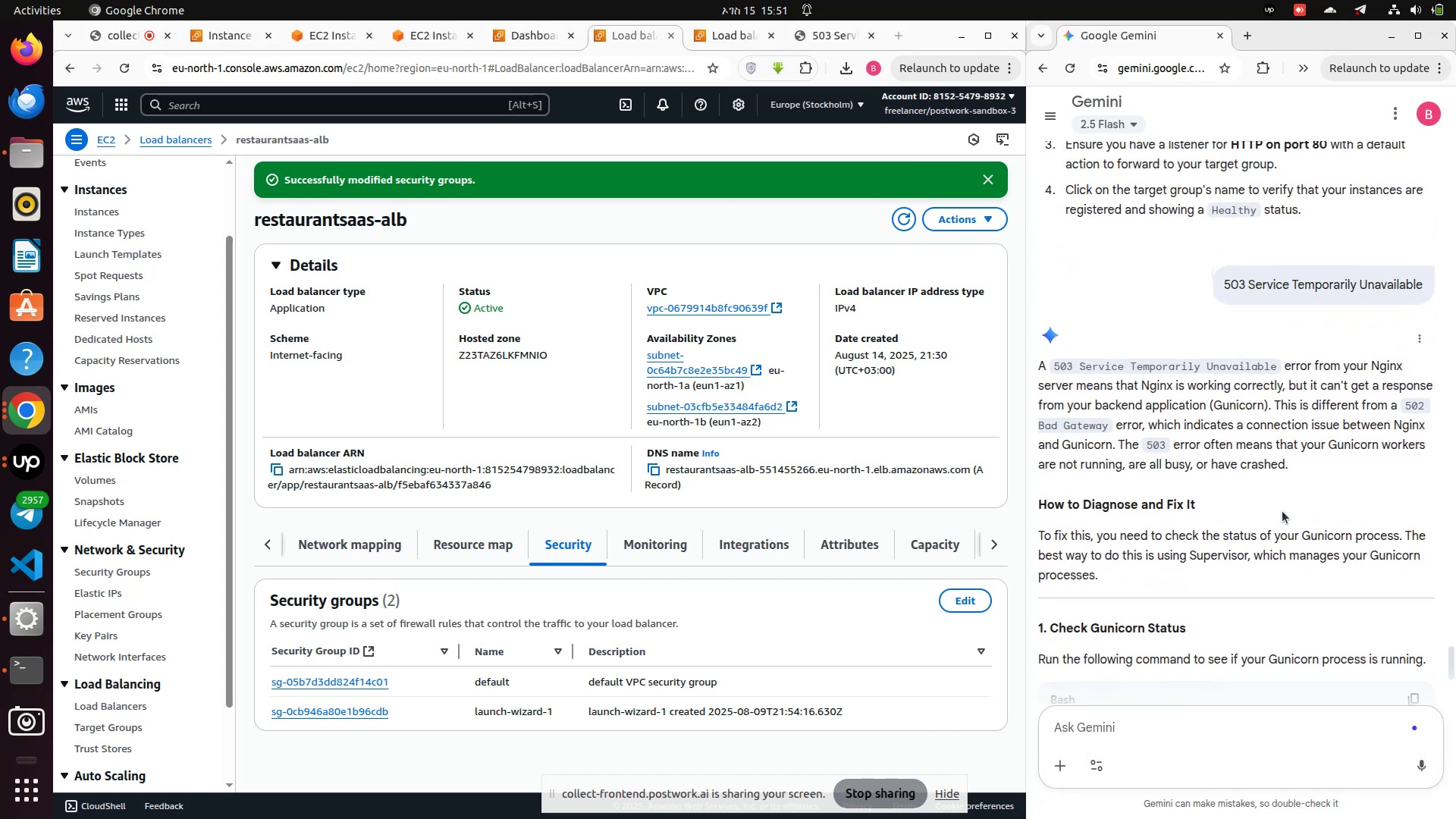 
scroll: coordinate [1282, 511], scroll_direction: down, amount: 2.0
 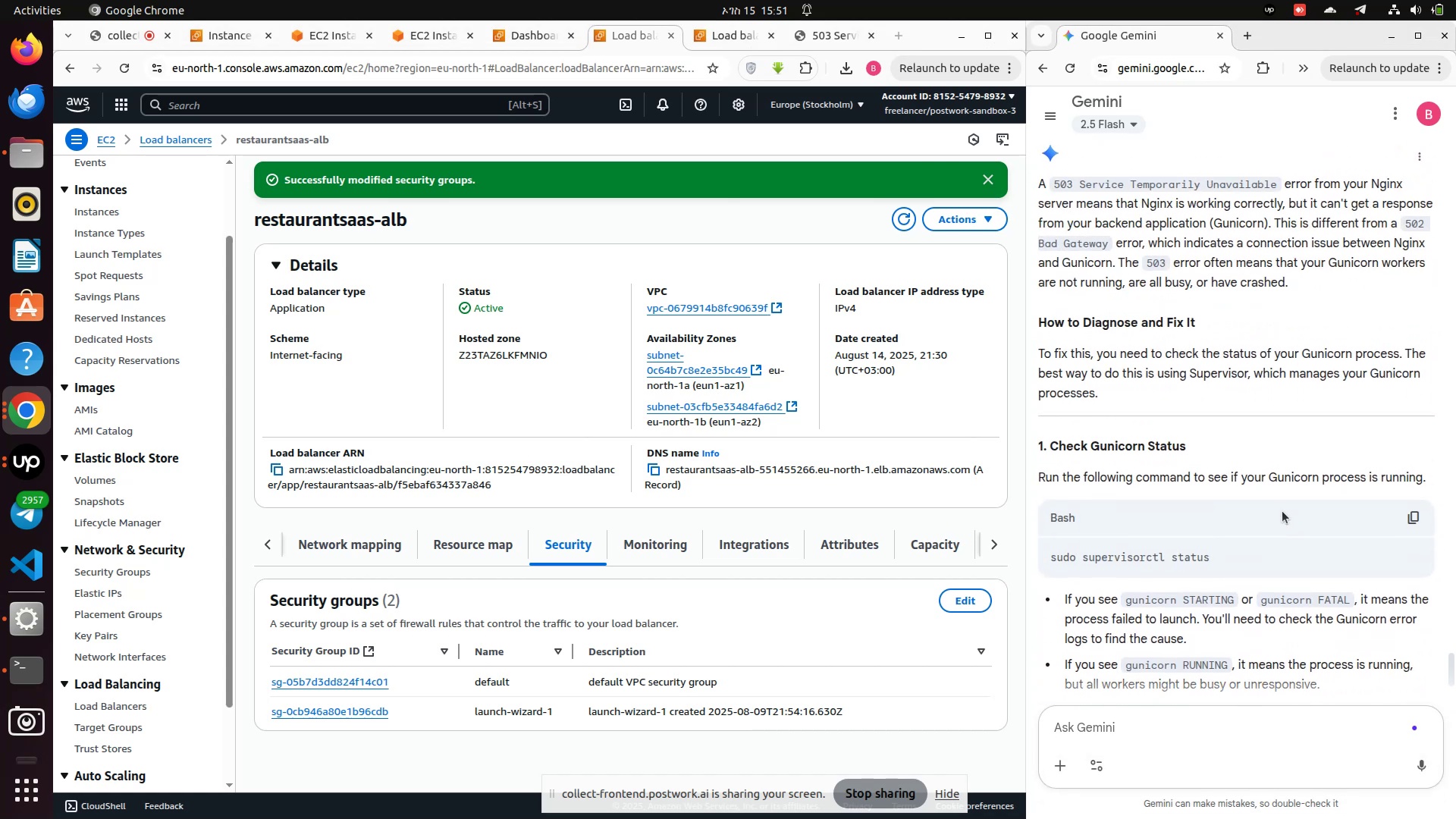 
scroll: coordinate [1282, 511], scroll_direction: up, amount: 1.0
 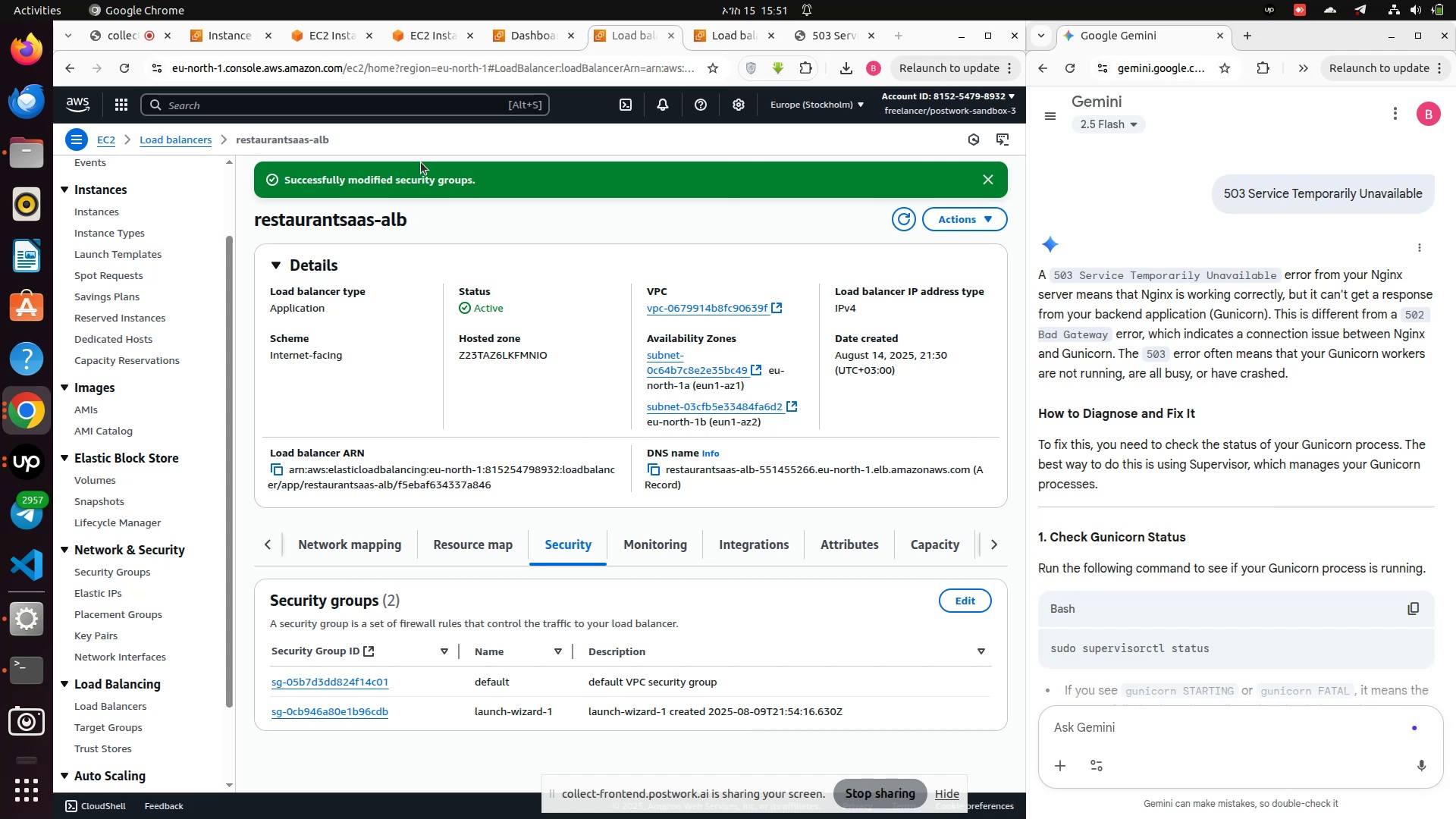 
left_click([198, 34])
 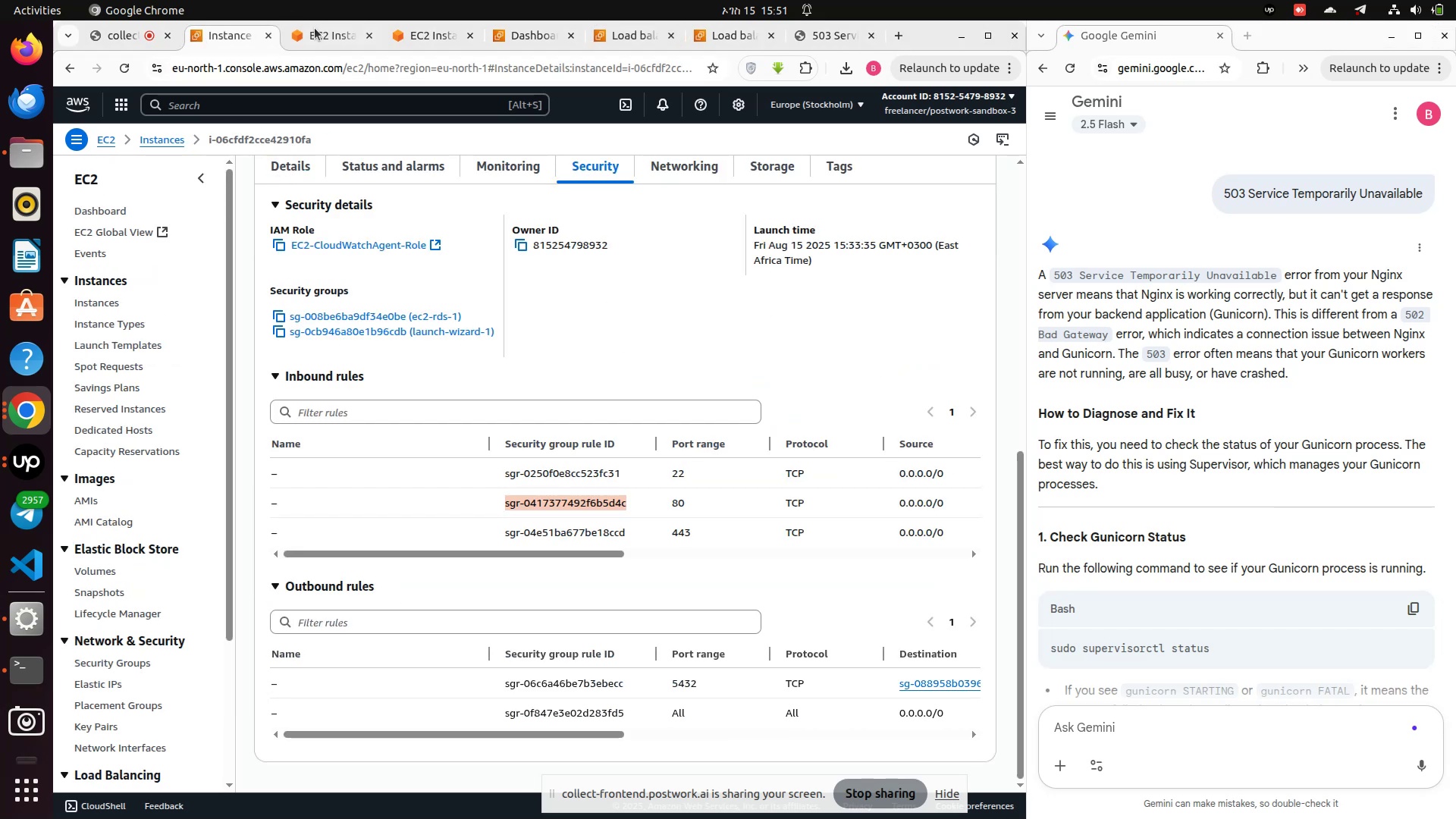 
left_click([316, 28])
 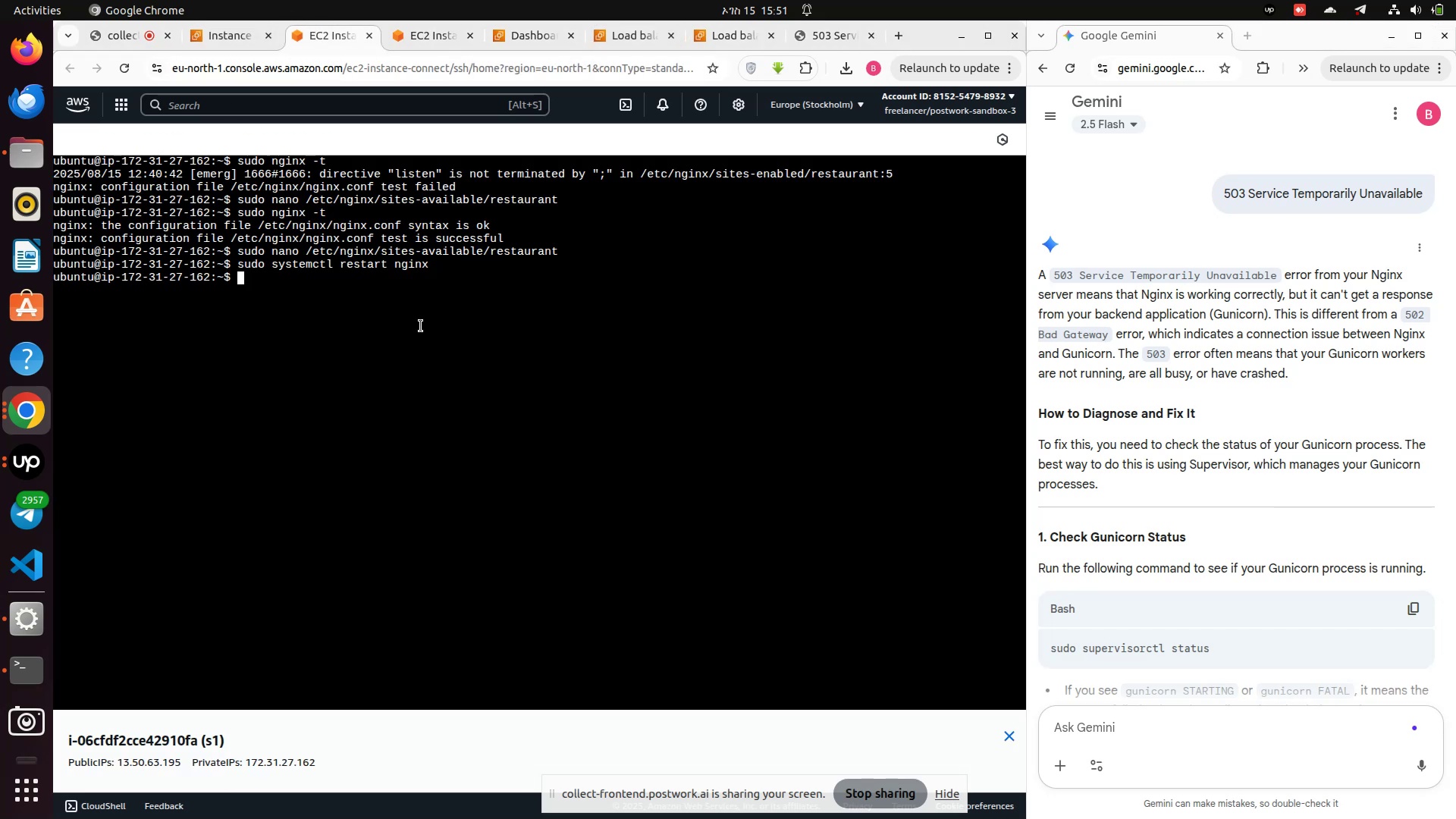 
right_click([411, 319])
 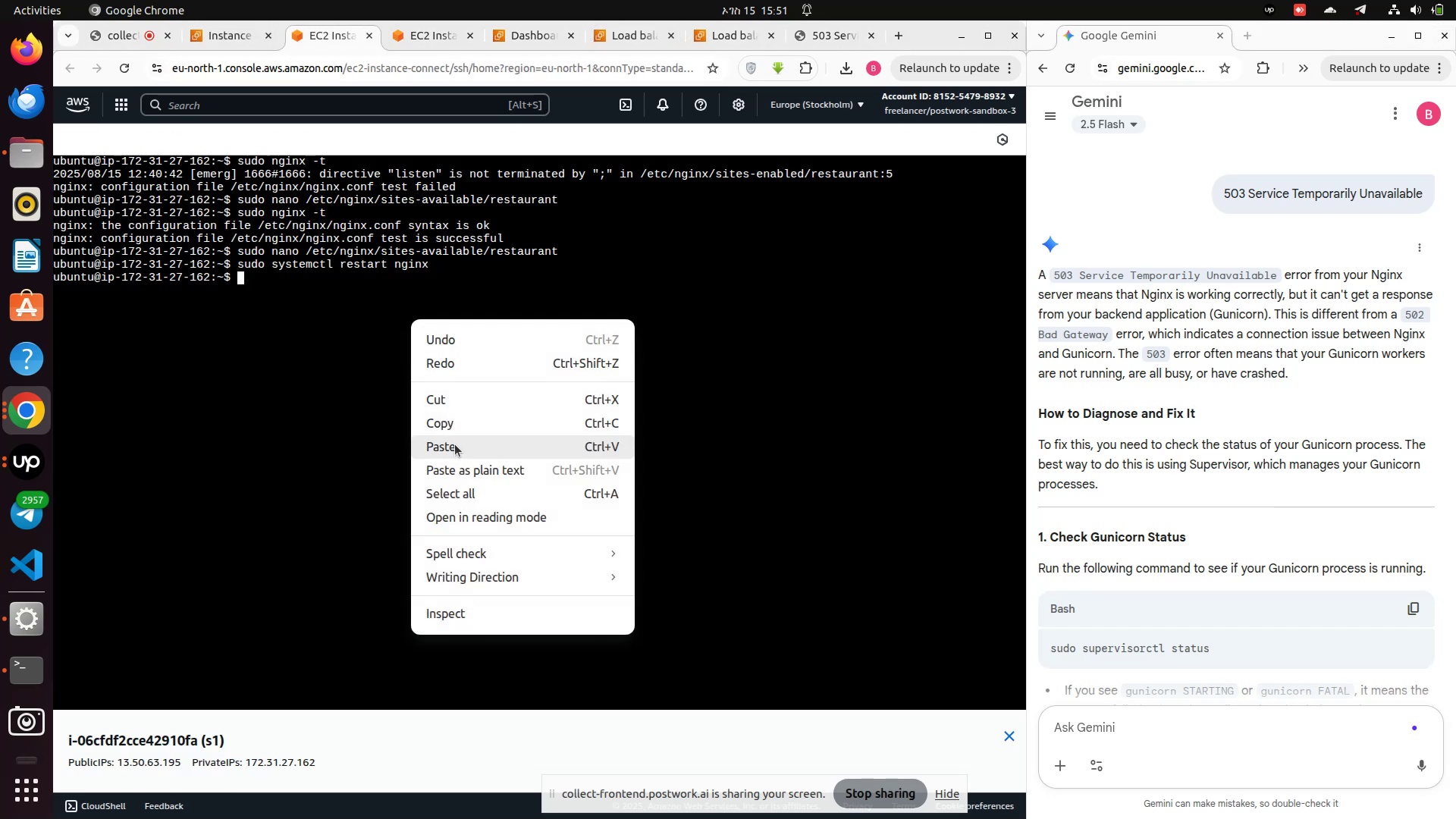 
left_click([455, 447])
 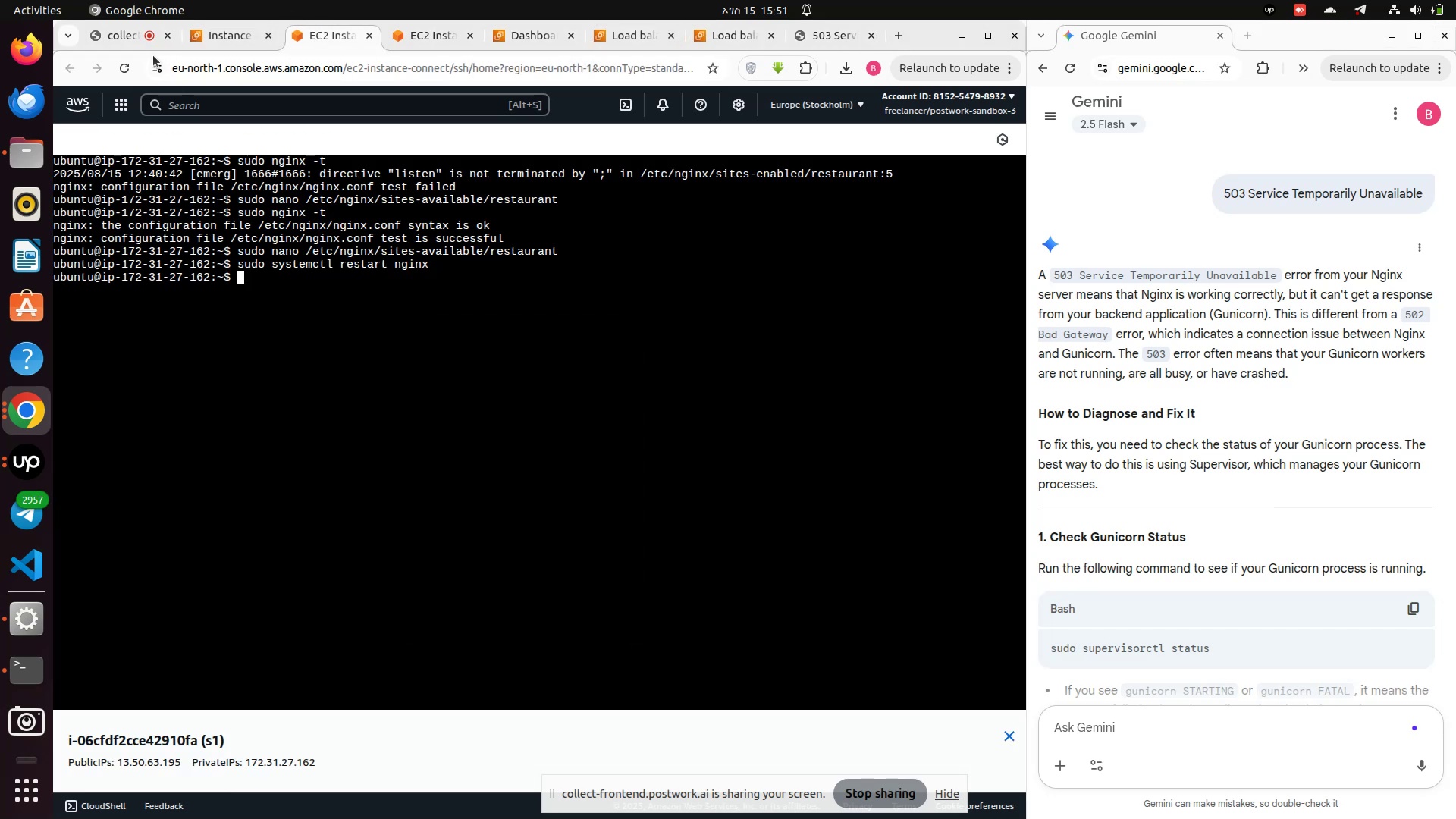 
left_click([122, 71])
 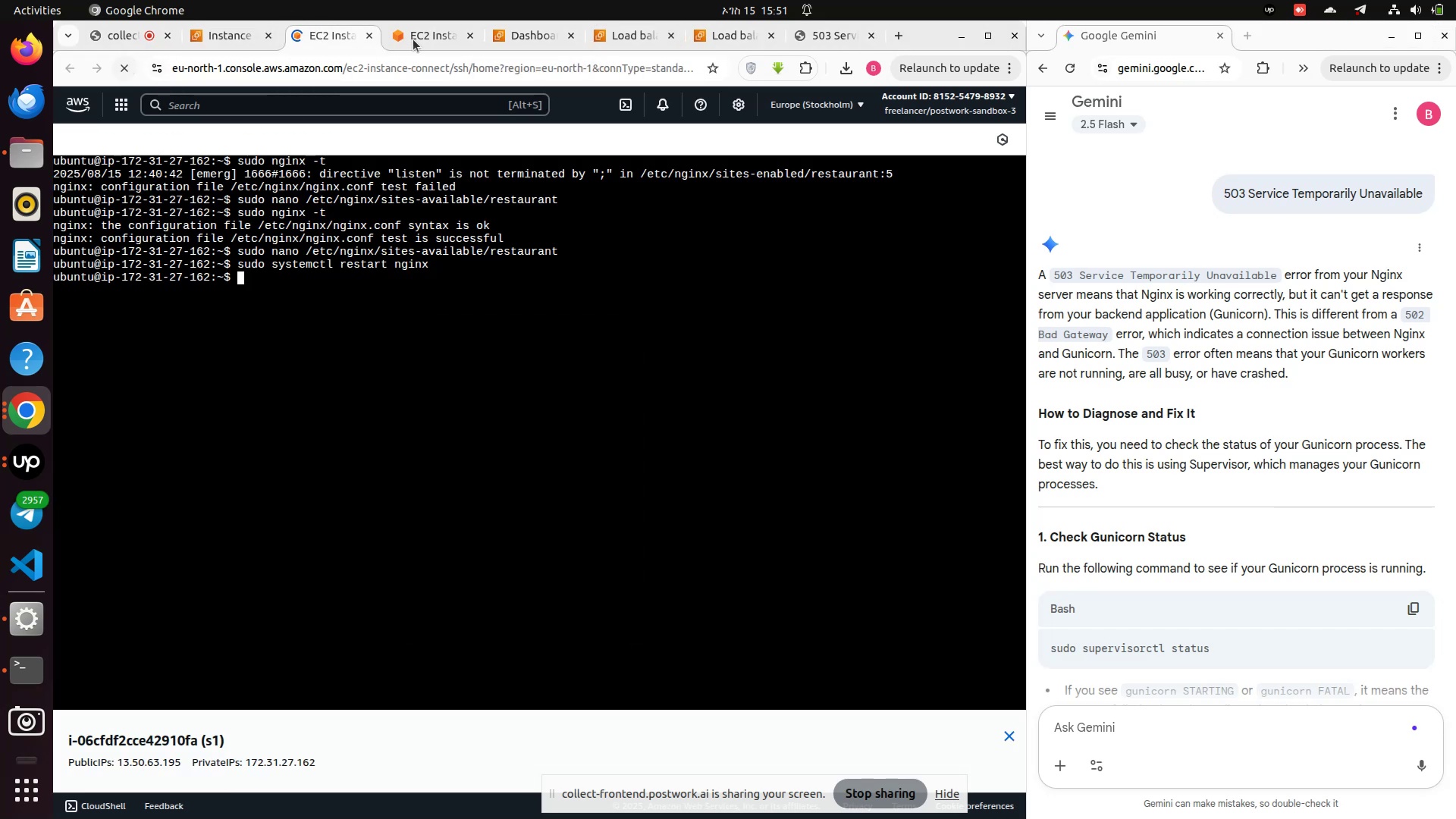 
left_click([418, 27])
 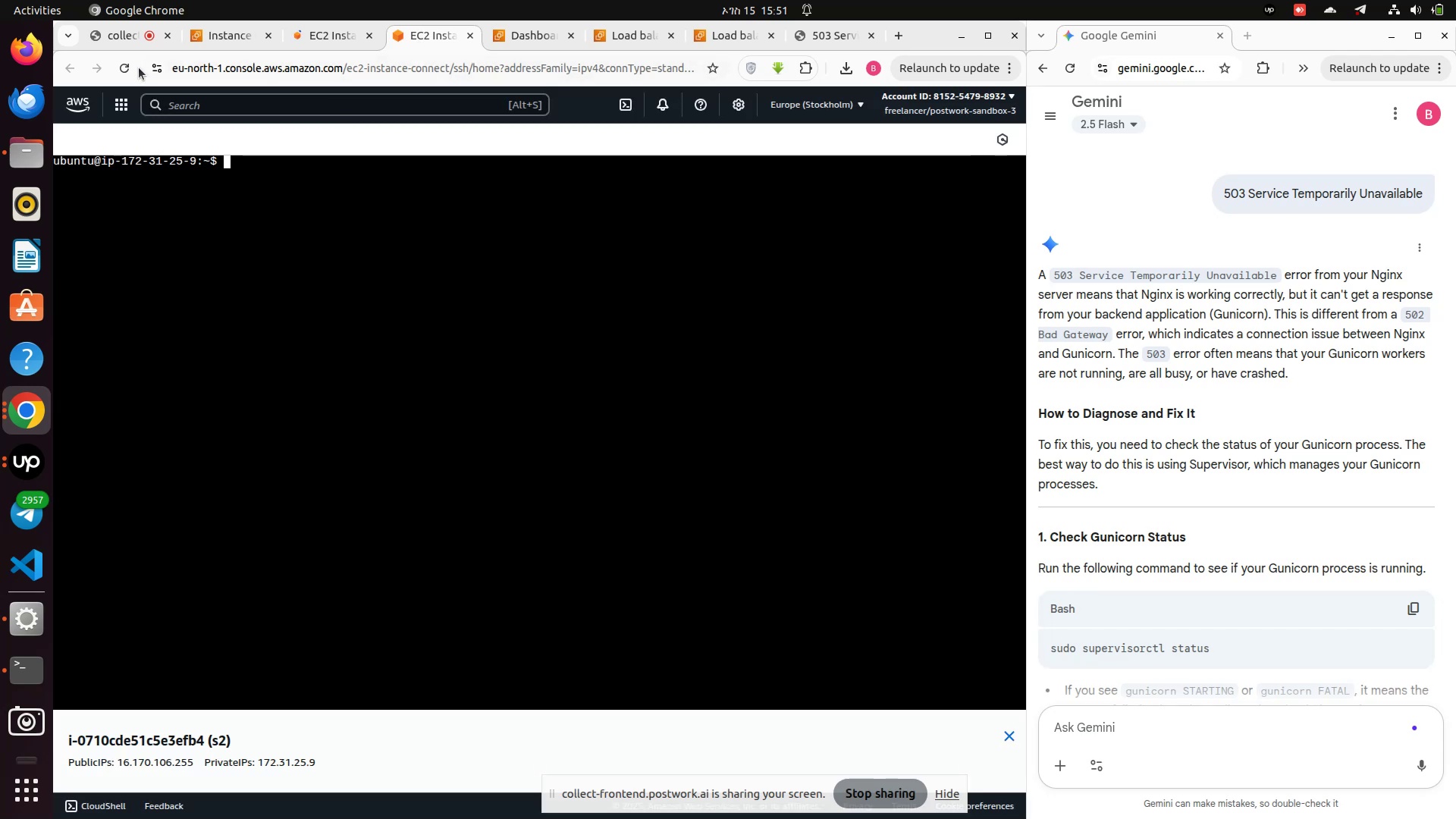 
left_click([131, 61])
 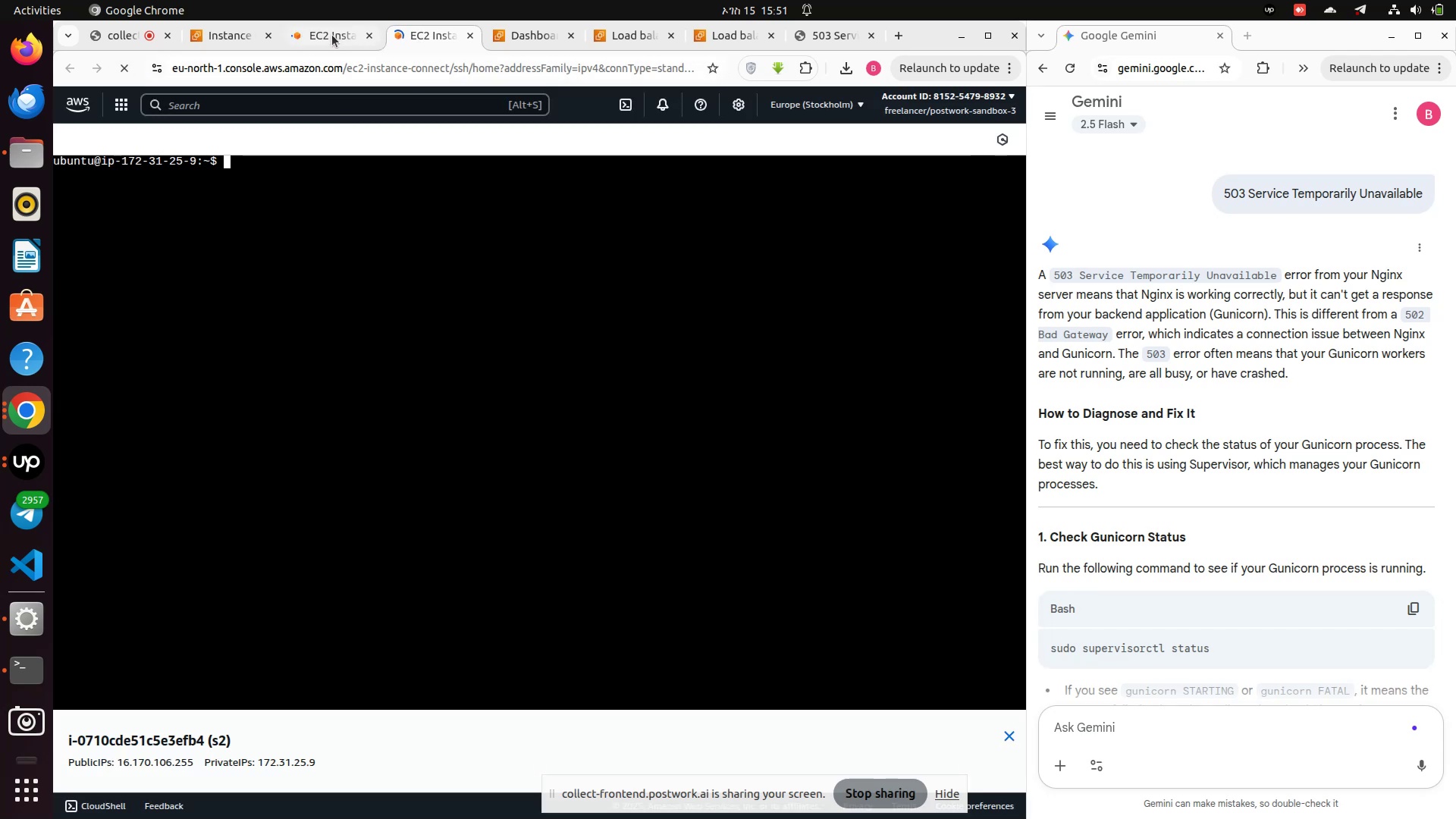 
left_click([329, 33])
 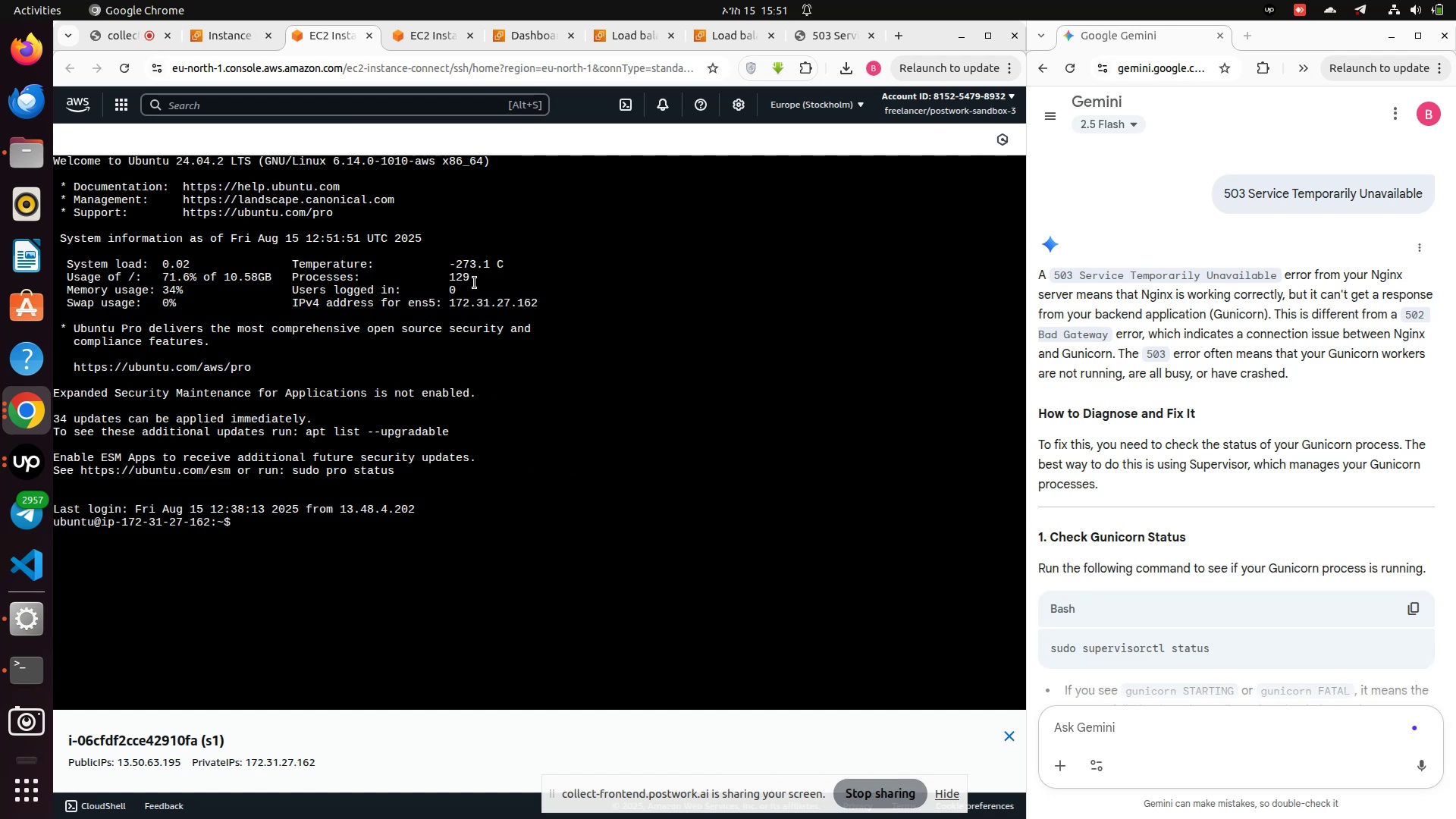 
wait(15.77)
 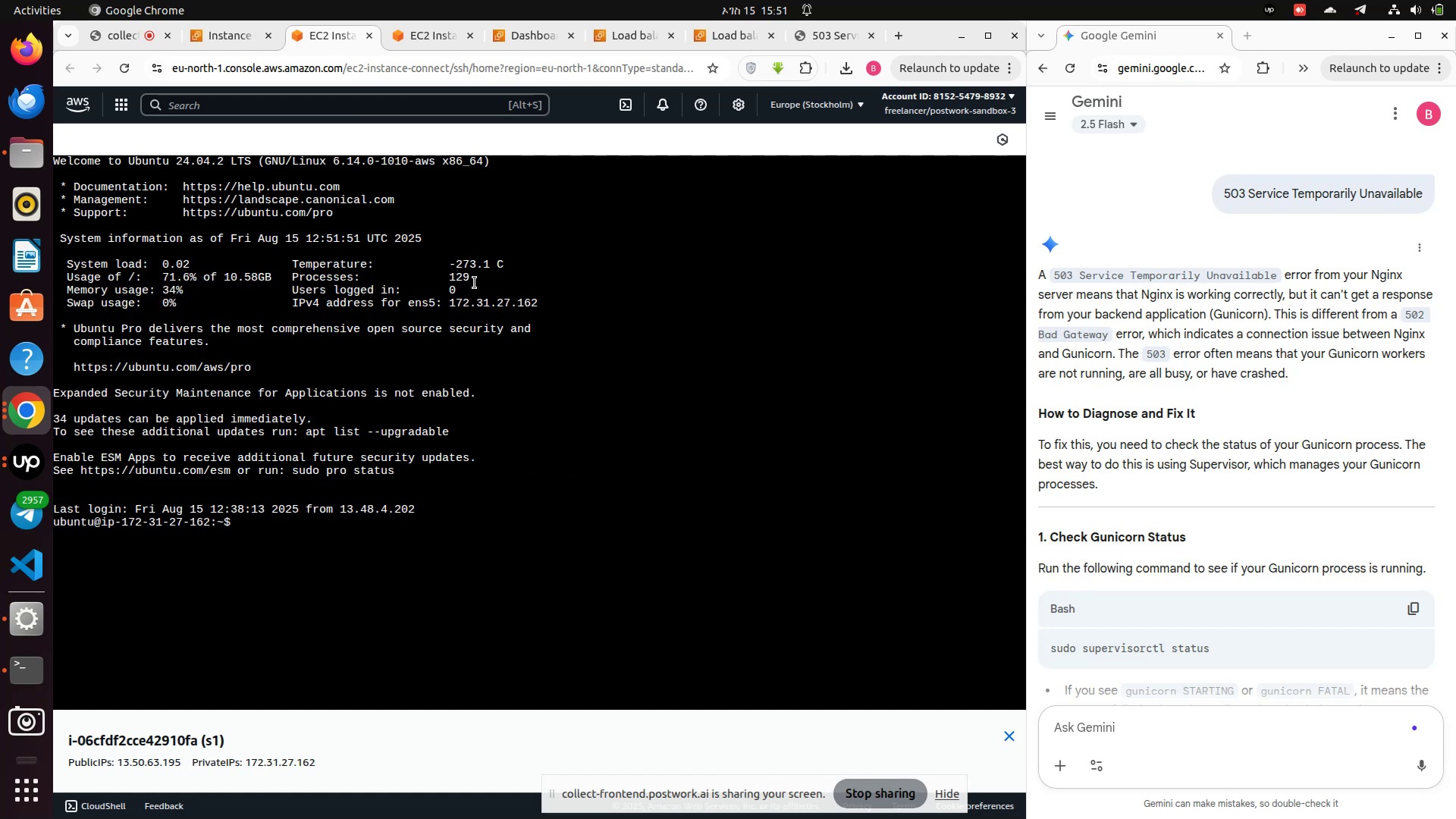 
right_click([259, 526])
 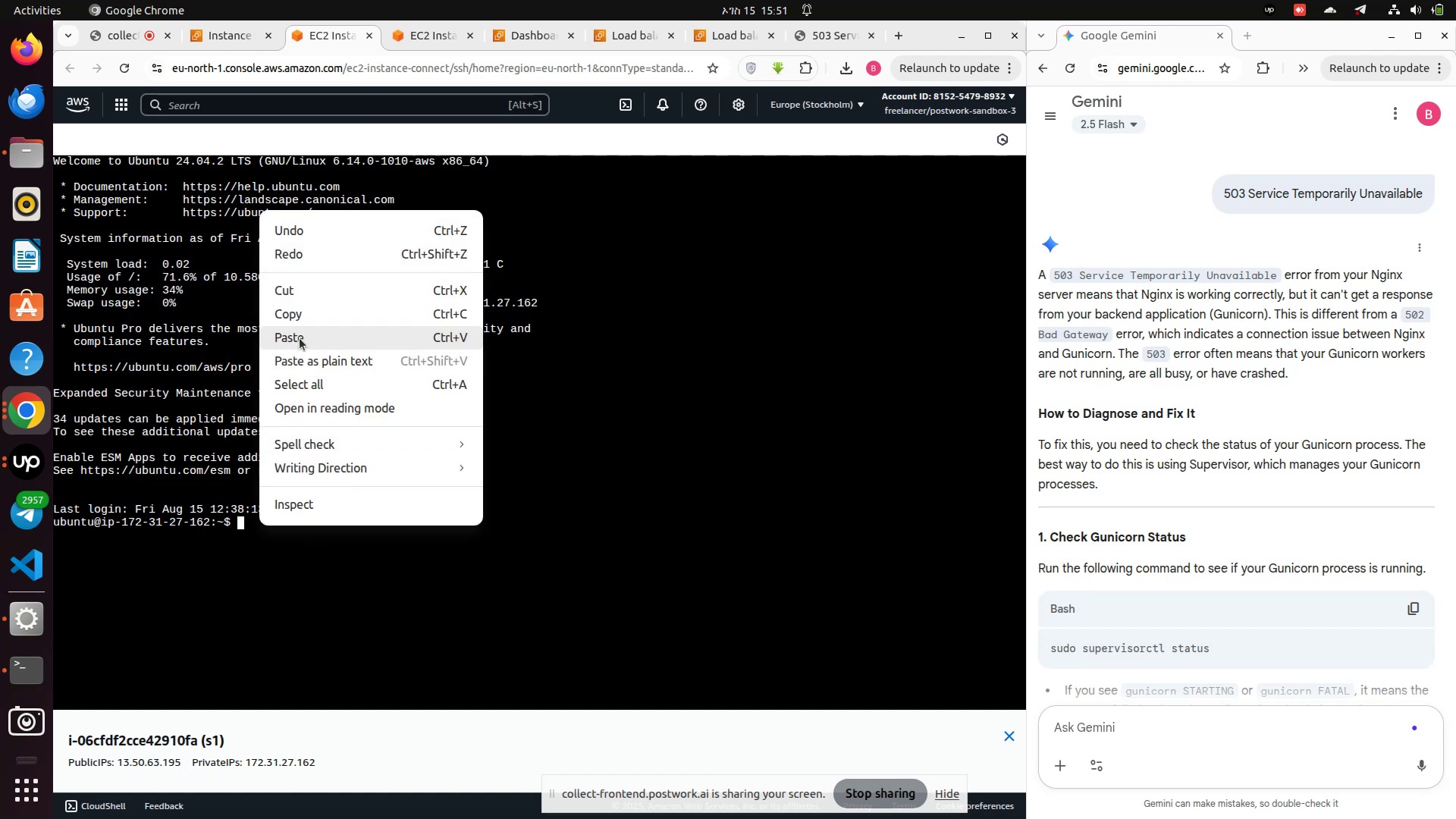 
left_click([300, 338])
 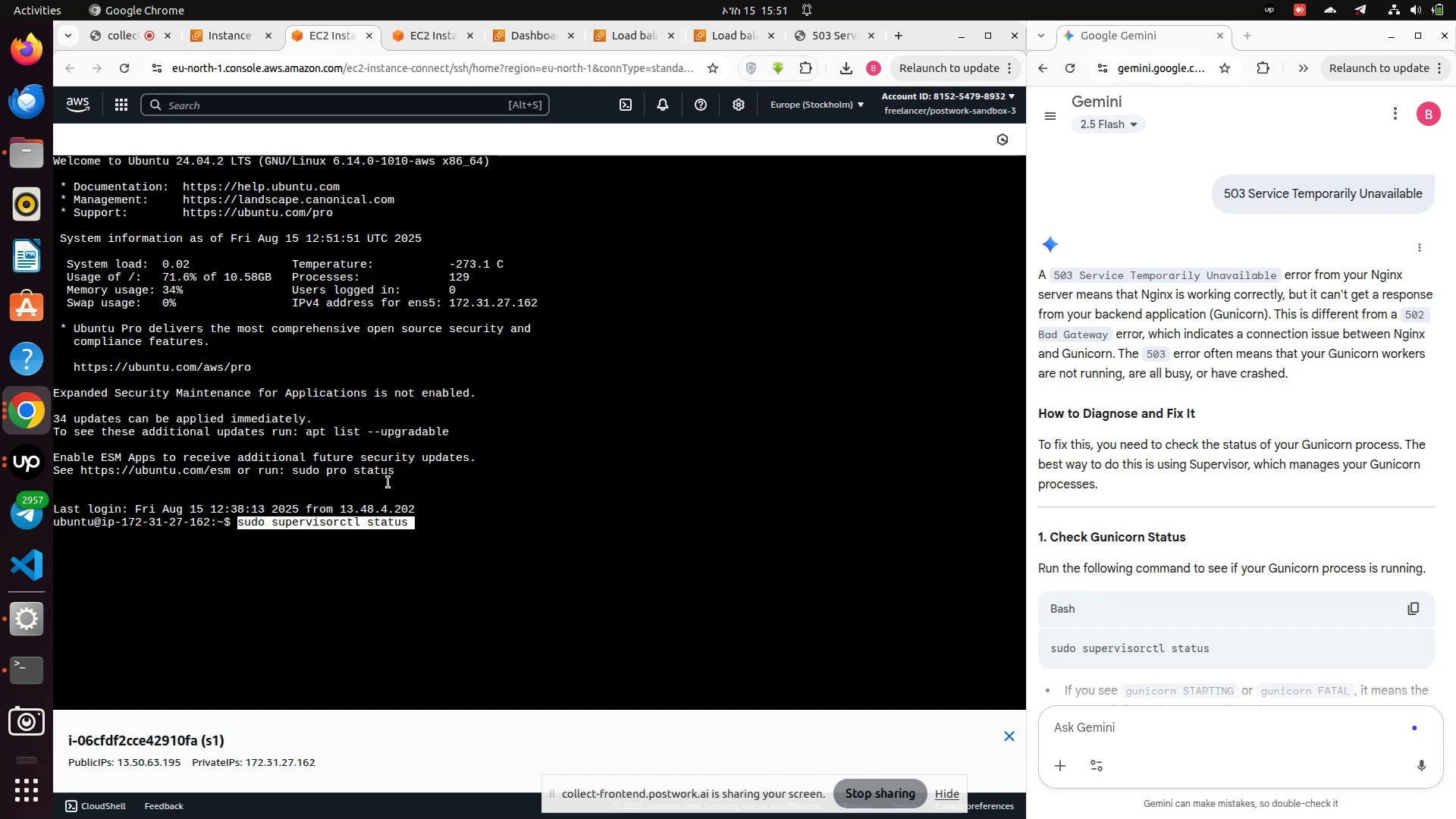 
key(Enter)
 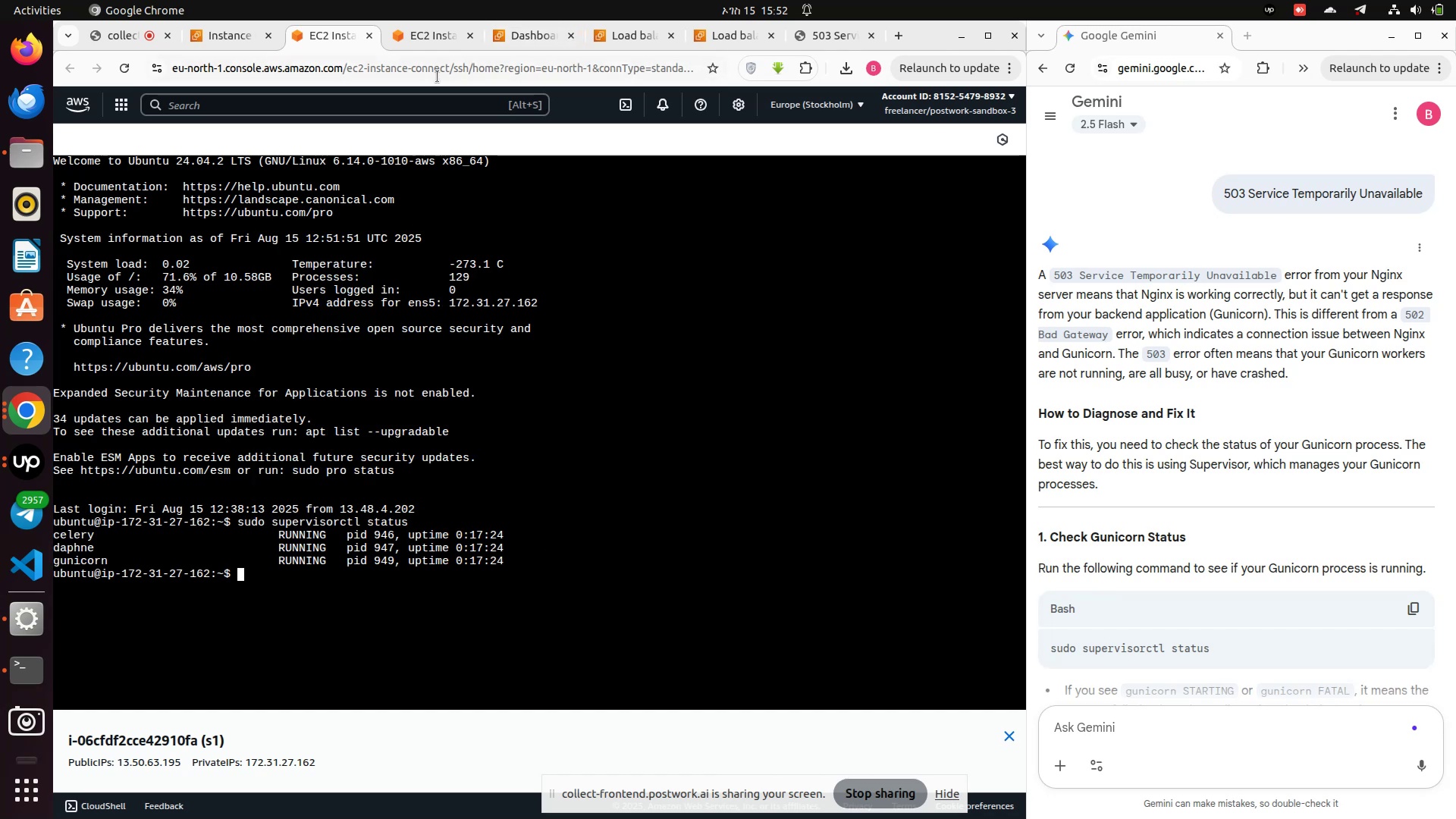 
left_click([413, 27])
 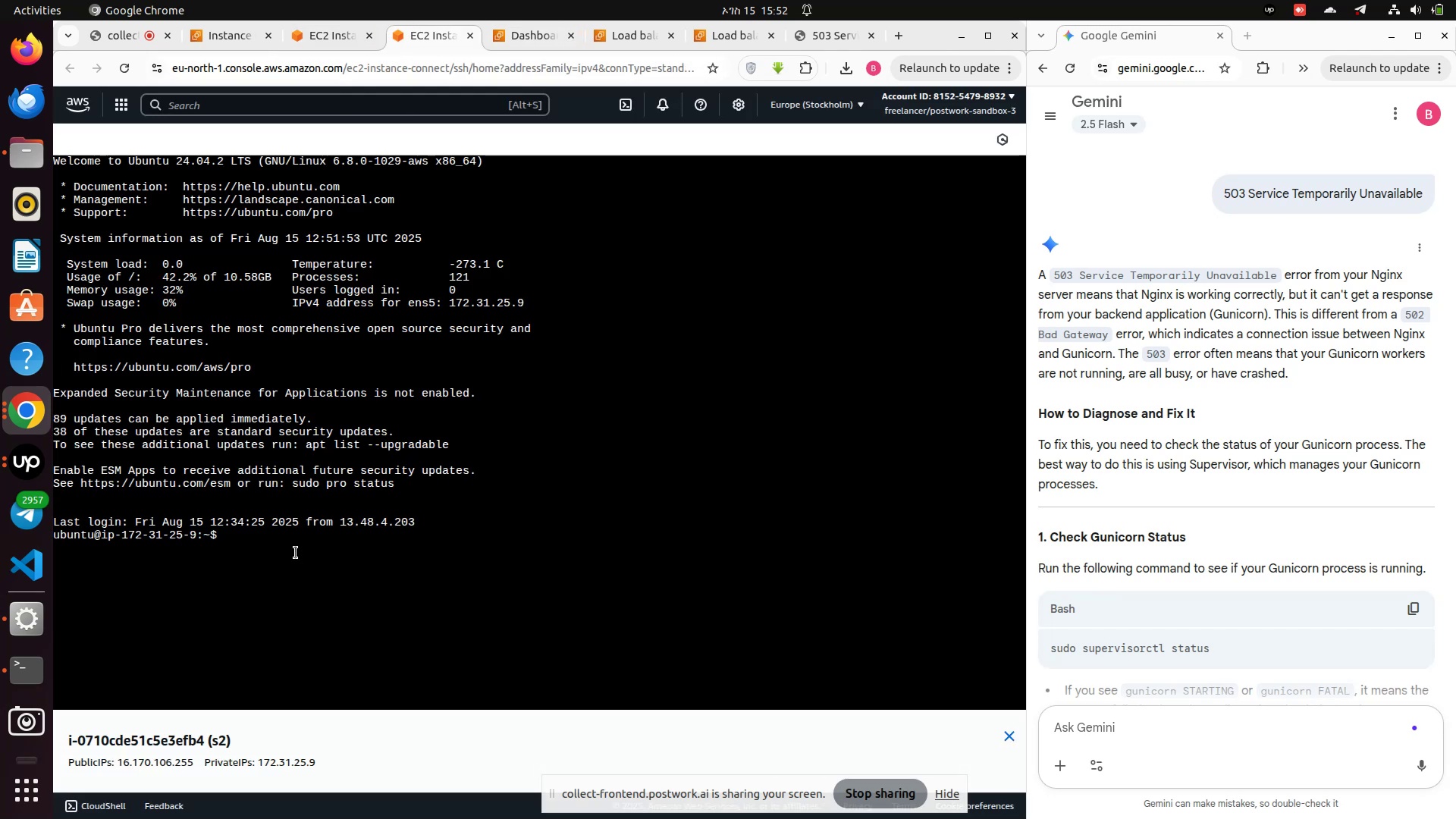 
right_click([271, 553])
 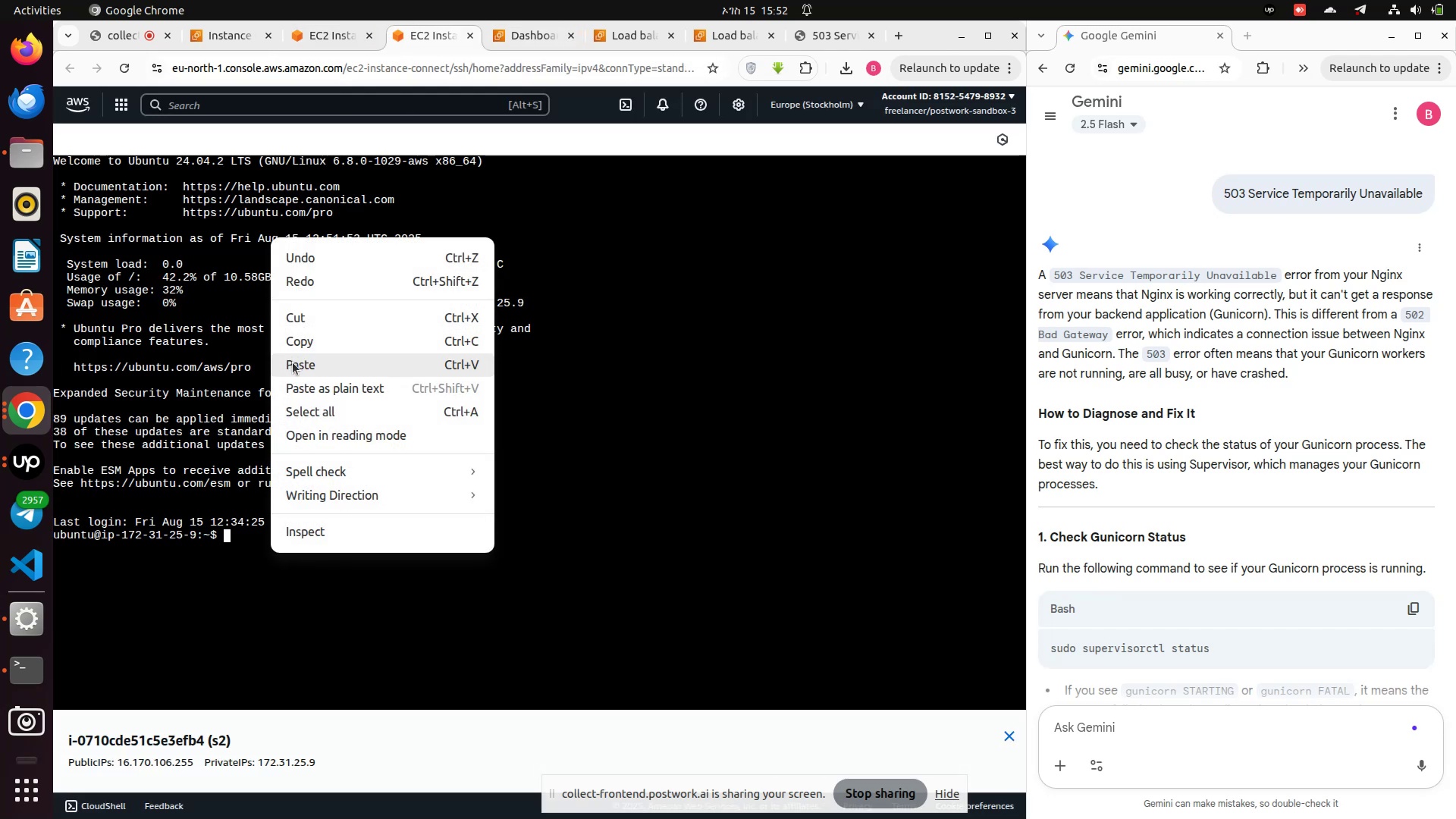 
left_click([299, 372])
 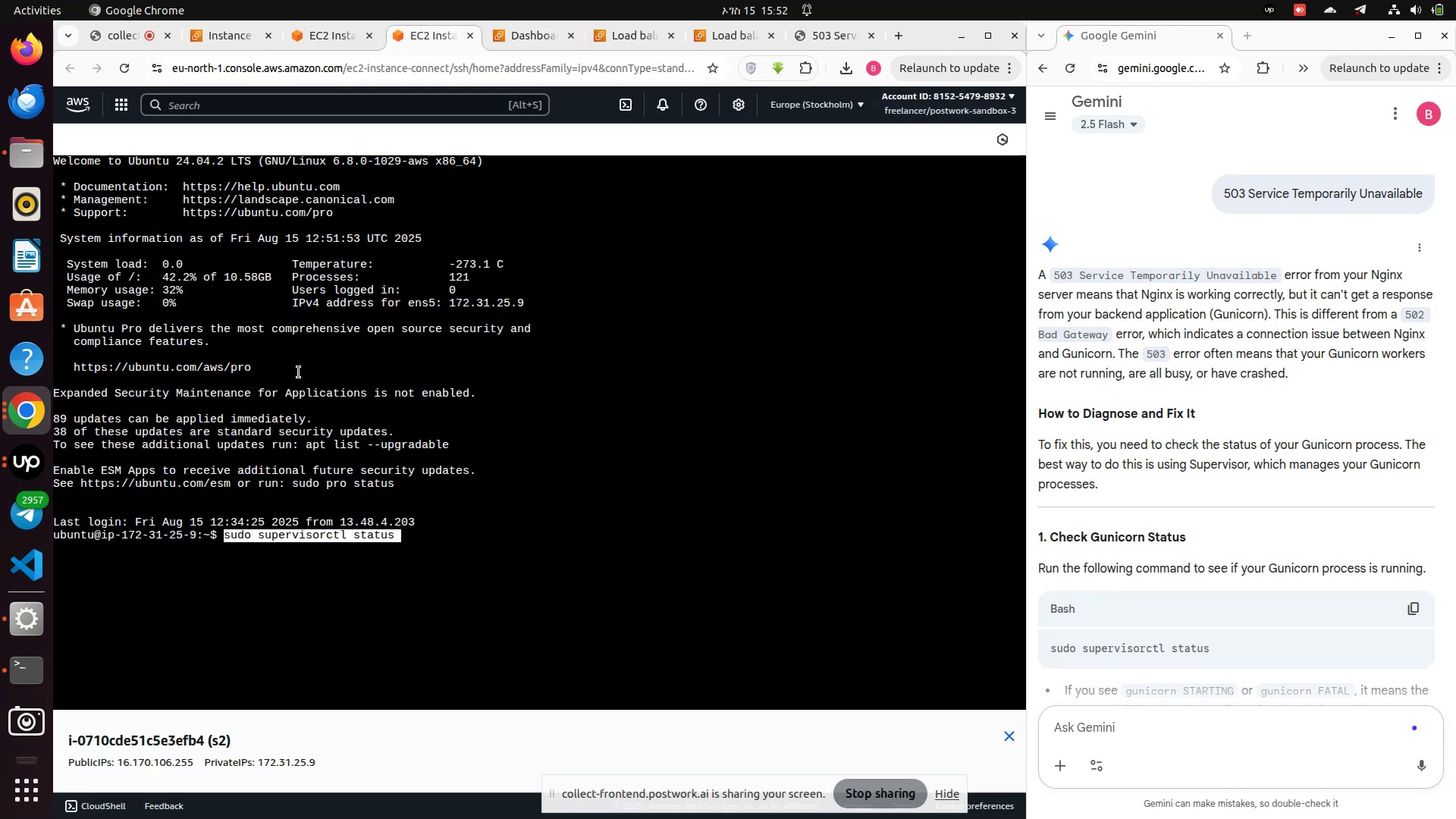 
key(Enter)
 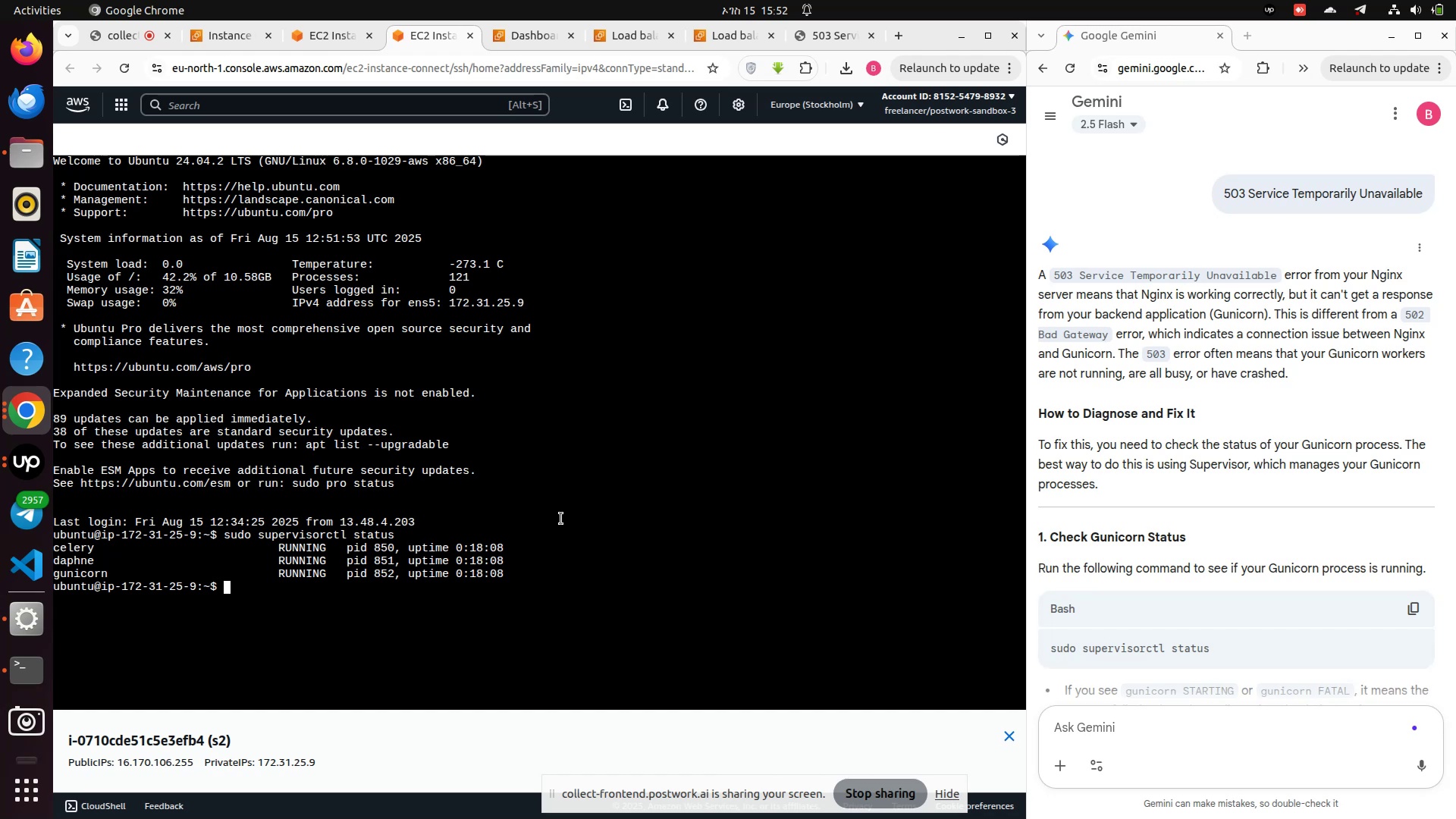 
wait(8.78)
 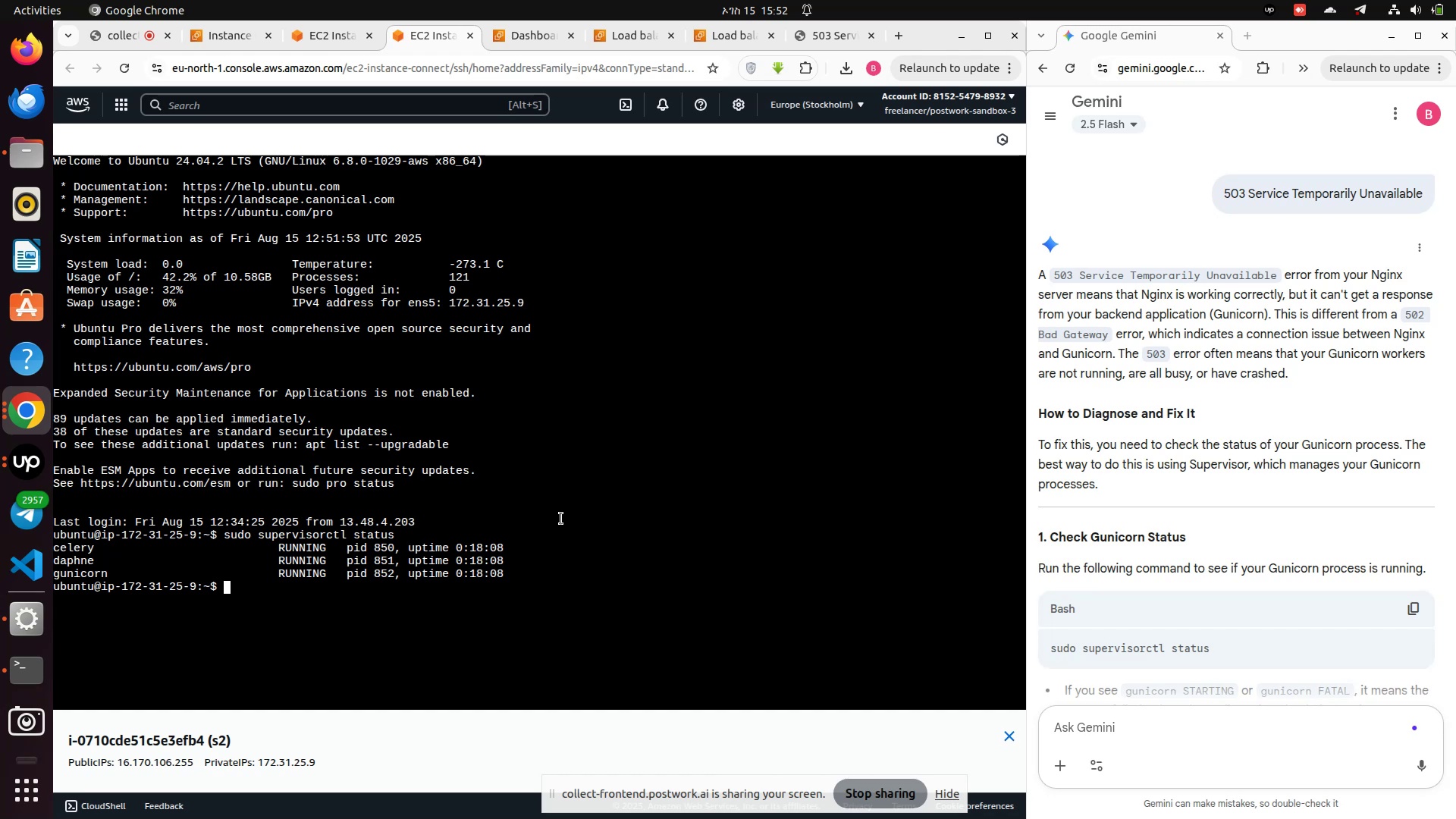 
key(Shift+ShiftRight)
 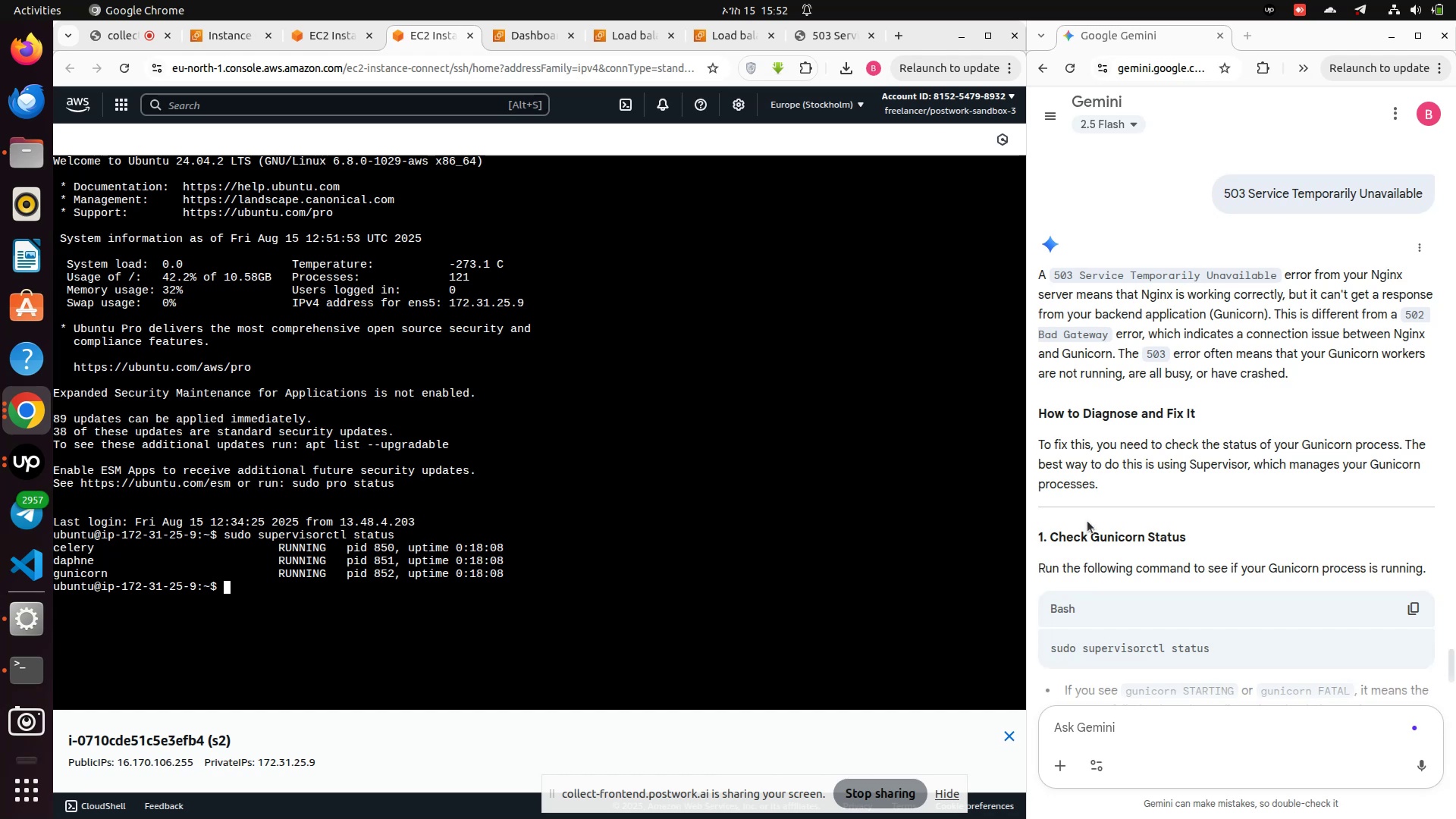 
left_click([1120, 521])
 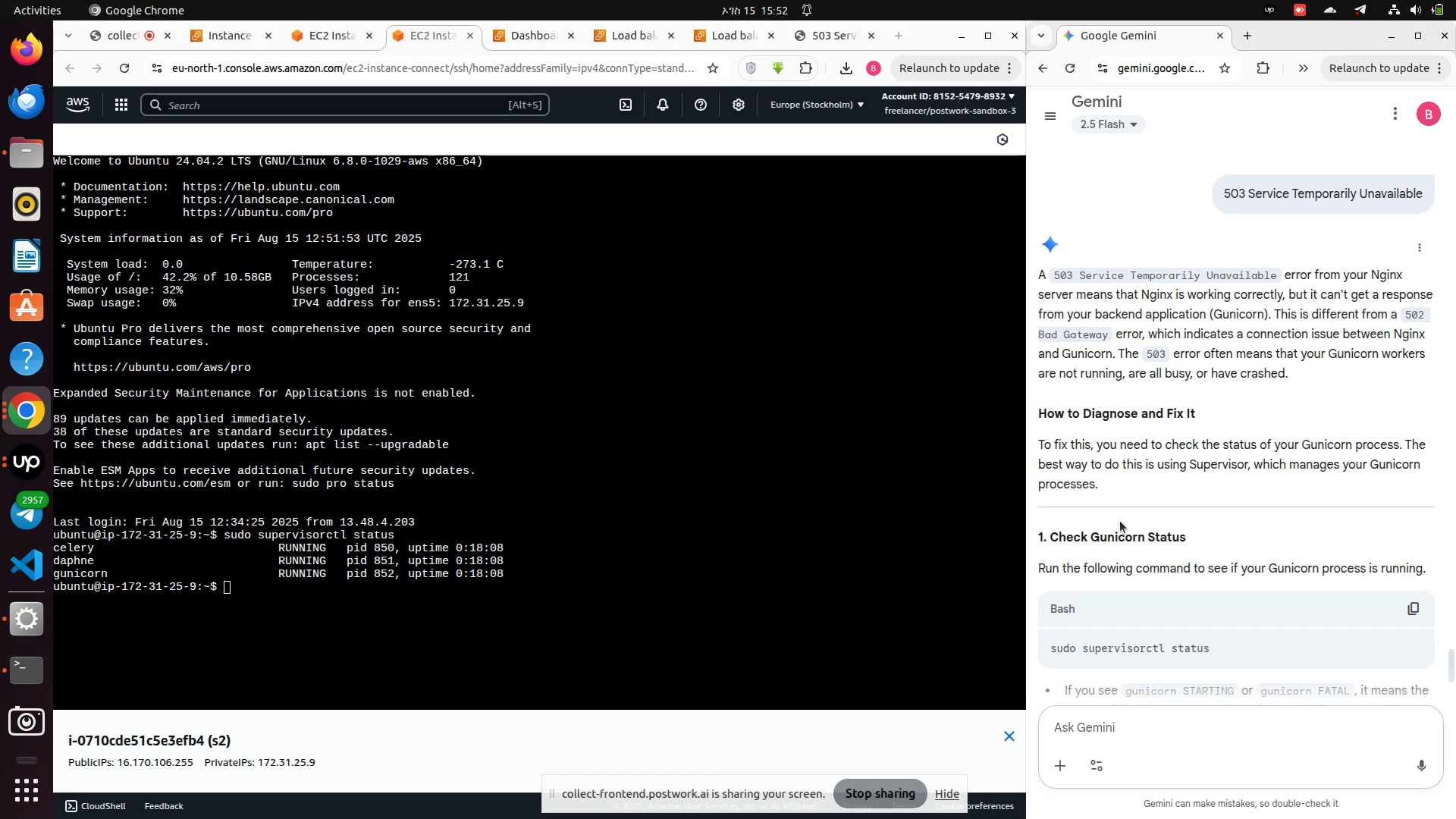 
scroll: coordinate [1214, 471], scroll_direction: down, amount: 10.0
 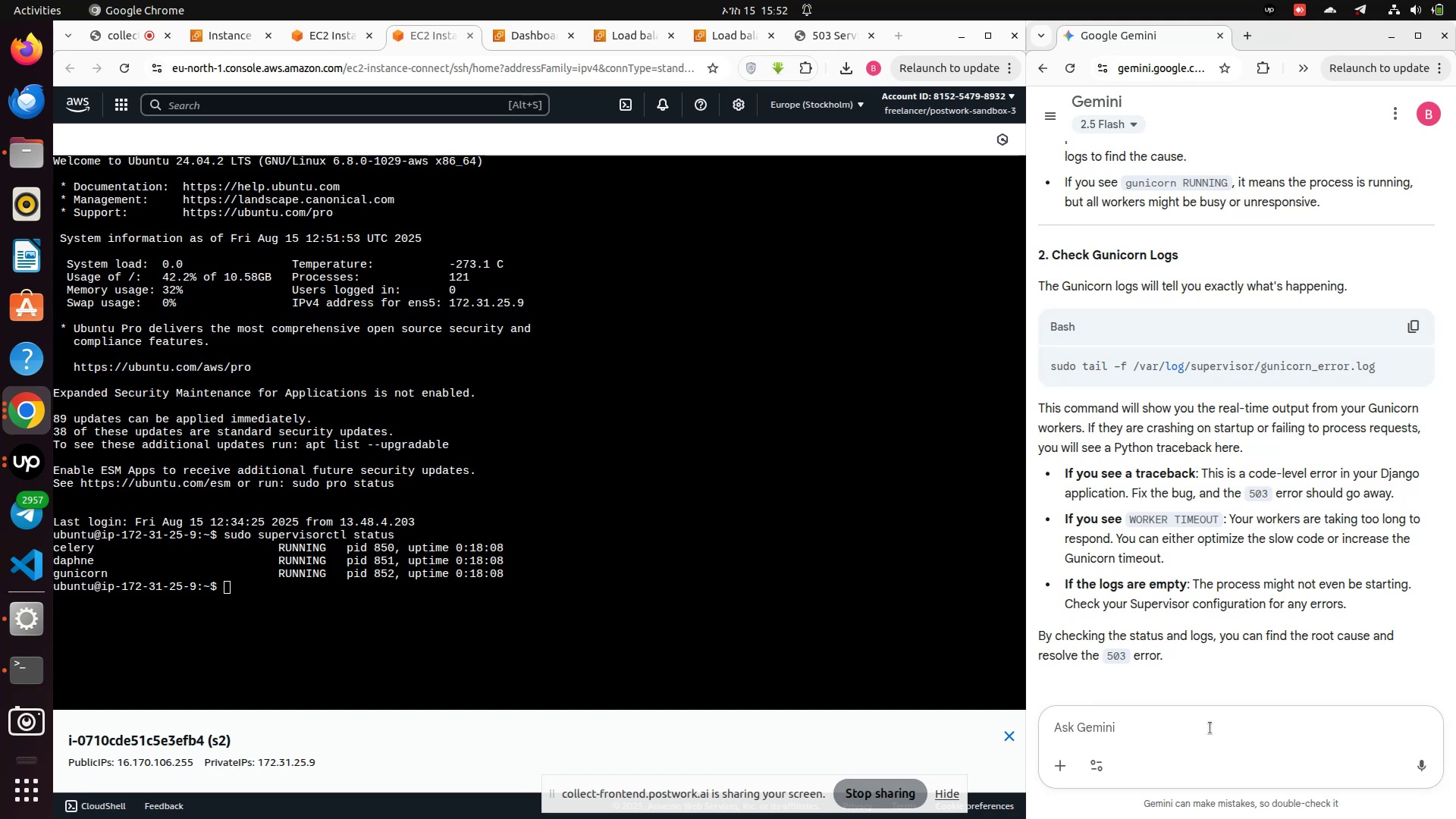 
wait(6.64)
 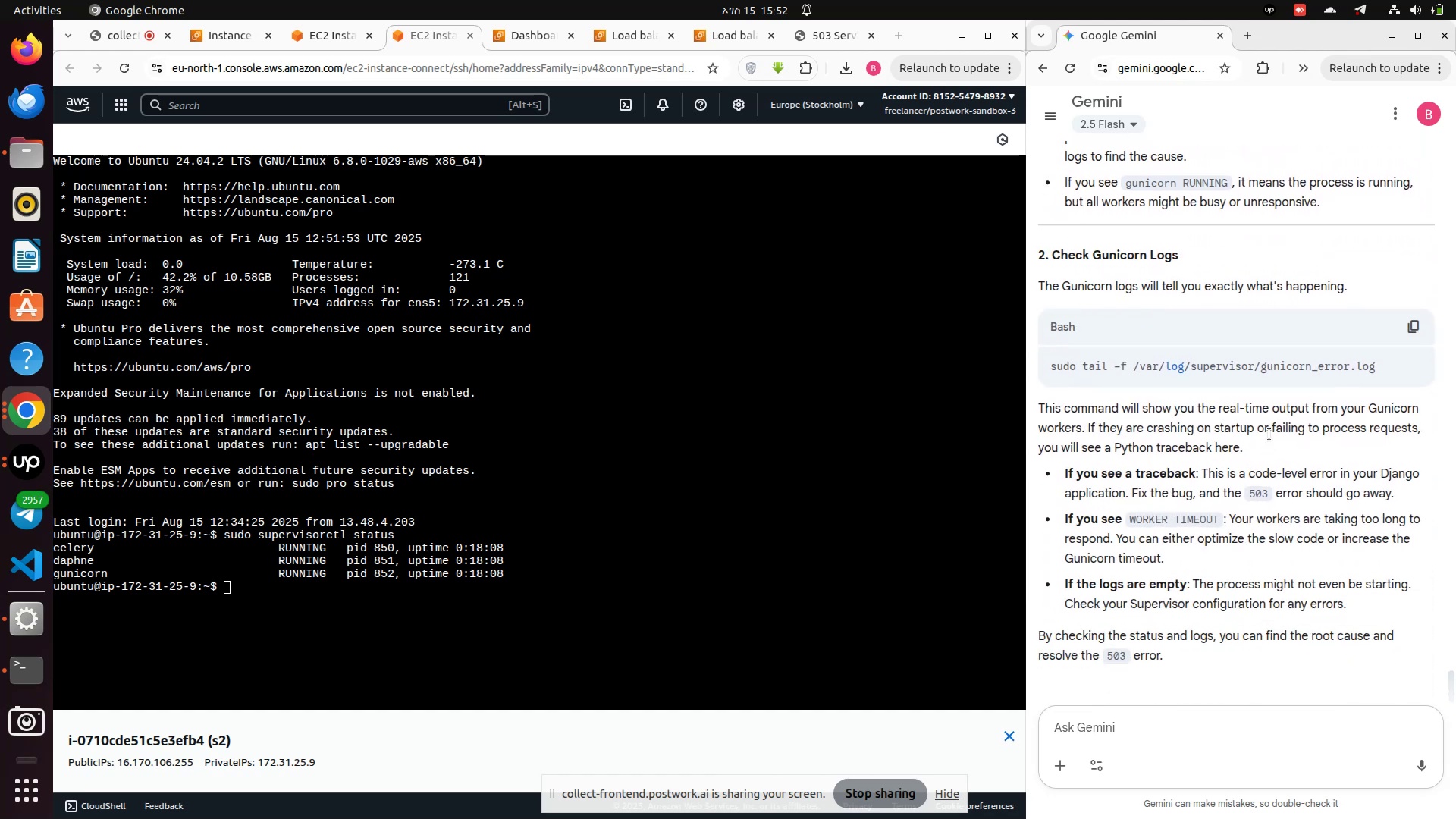 
scroll: coordinate [1115, 526], scroll_direction: up, amount: 13.0
 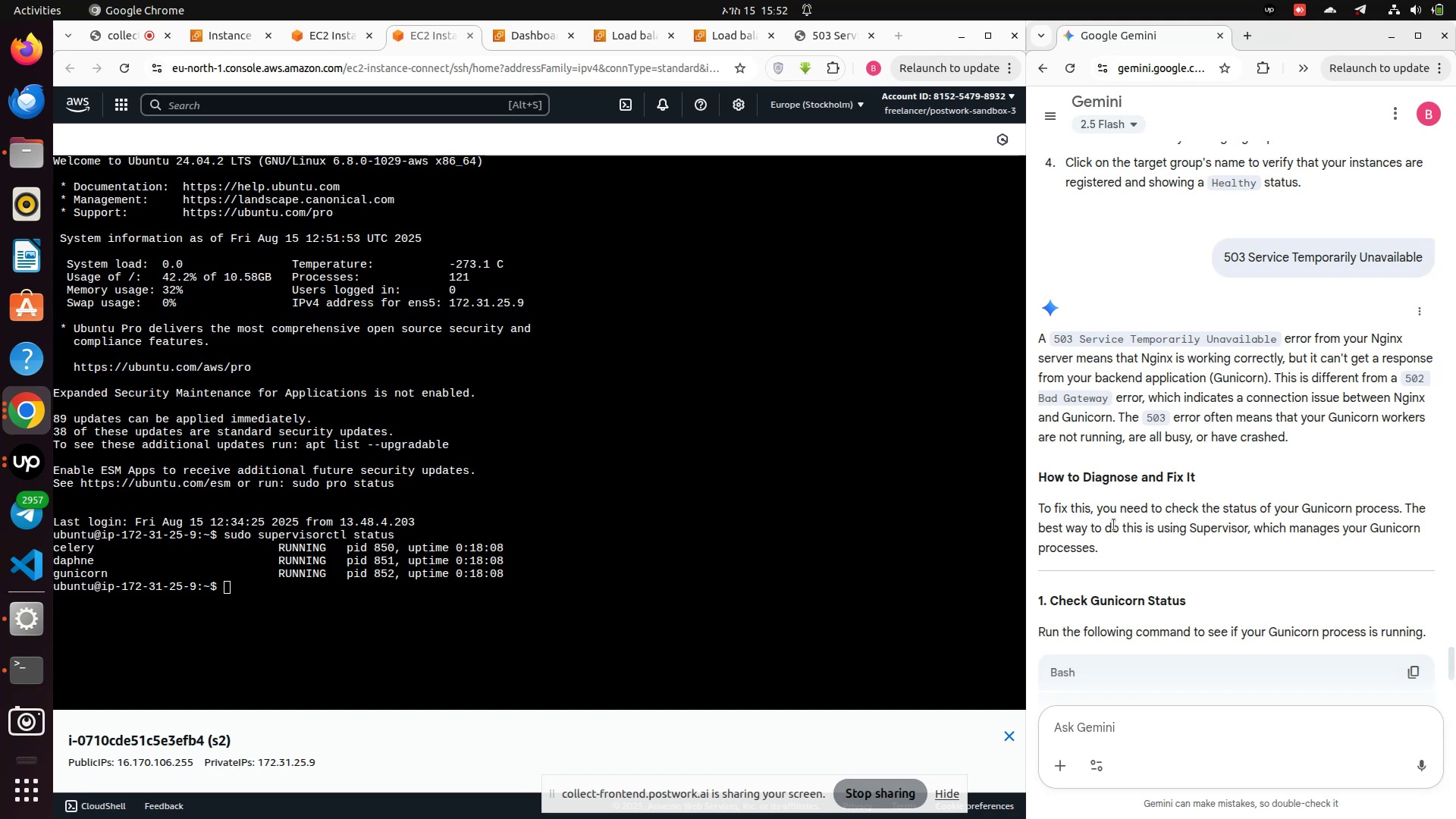 
wait(30.11)
 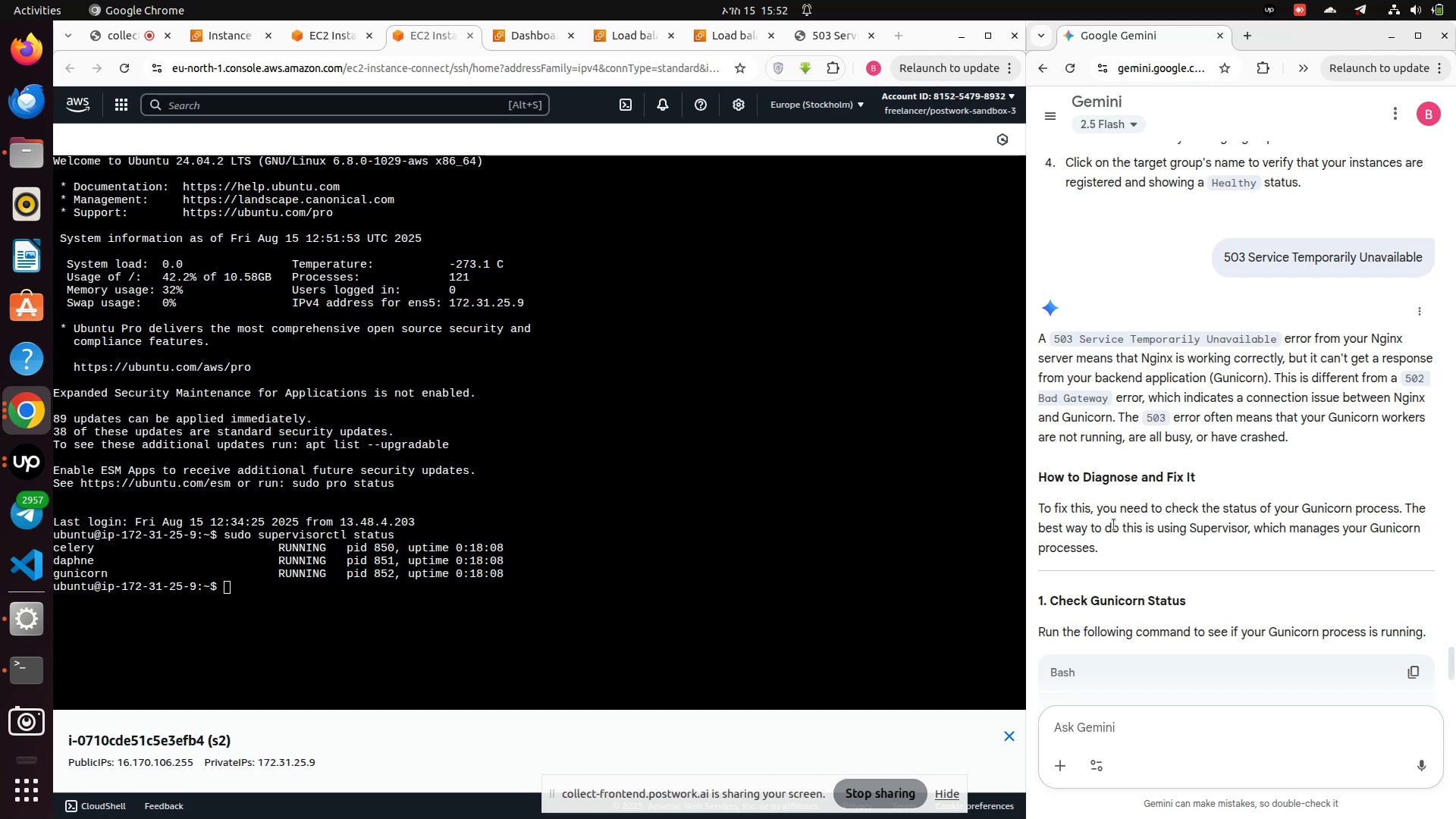 
scroll: coordinate [1114, 525], scroll_direction: down, amount: 7.0
 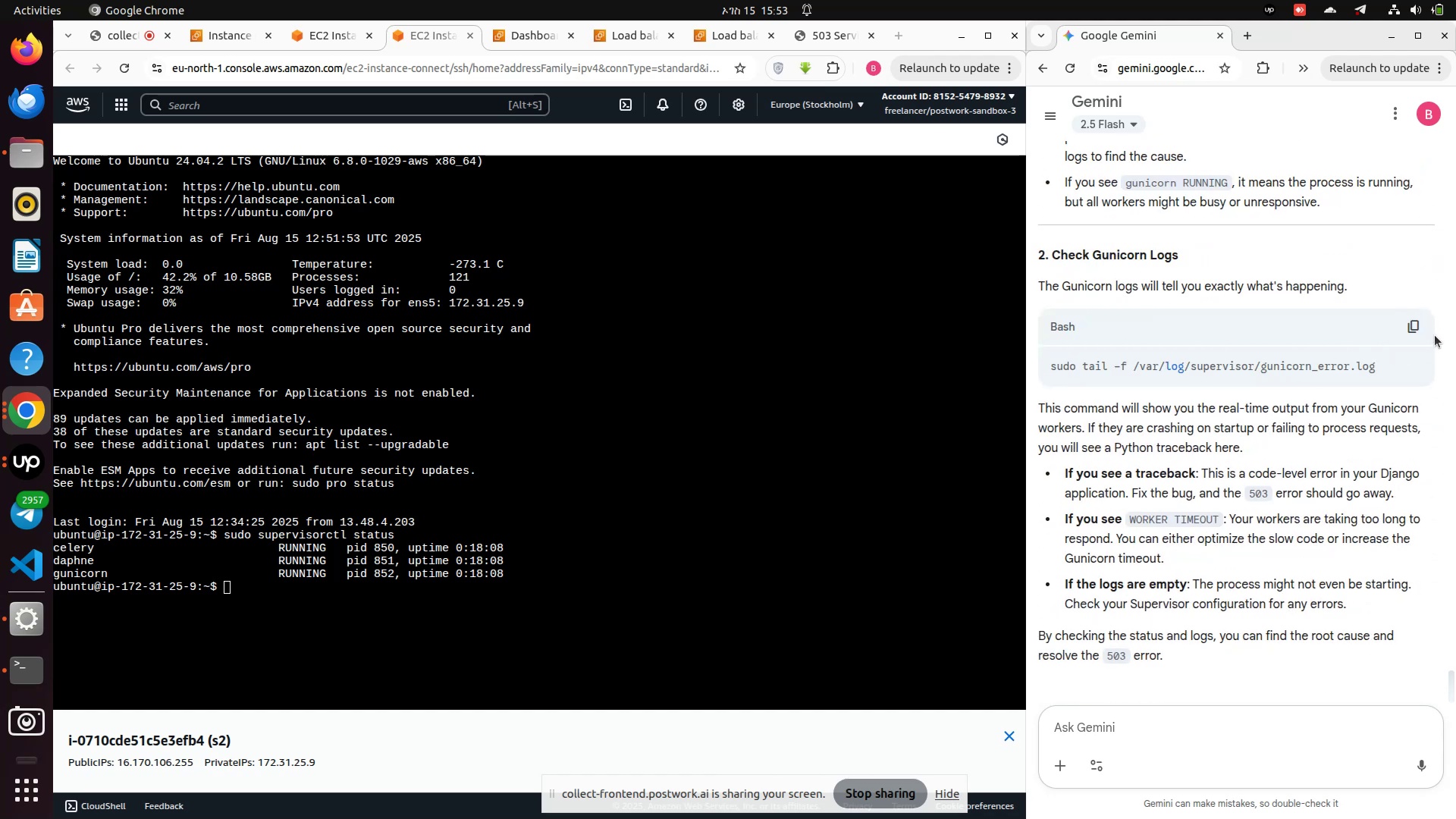 
left_click([1417, 332])
 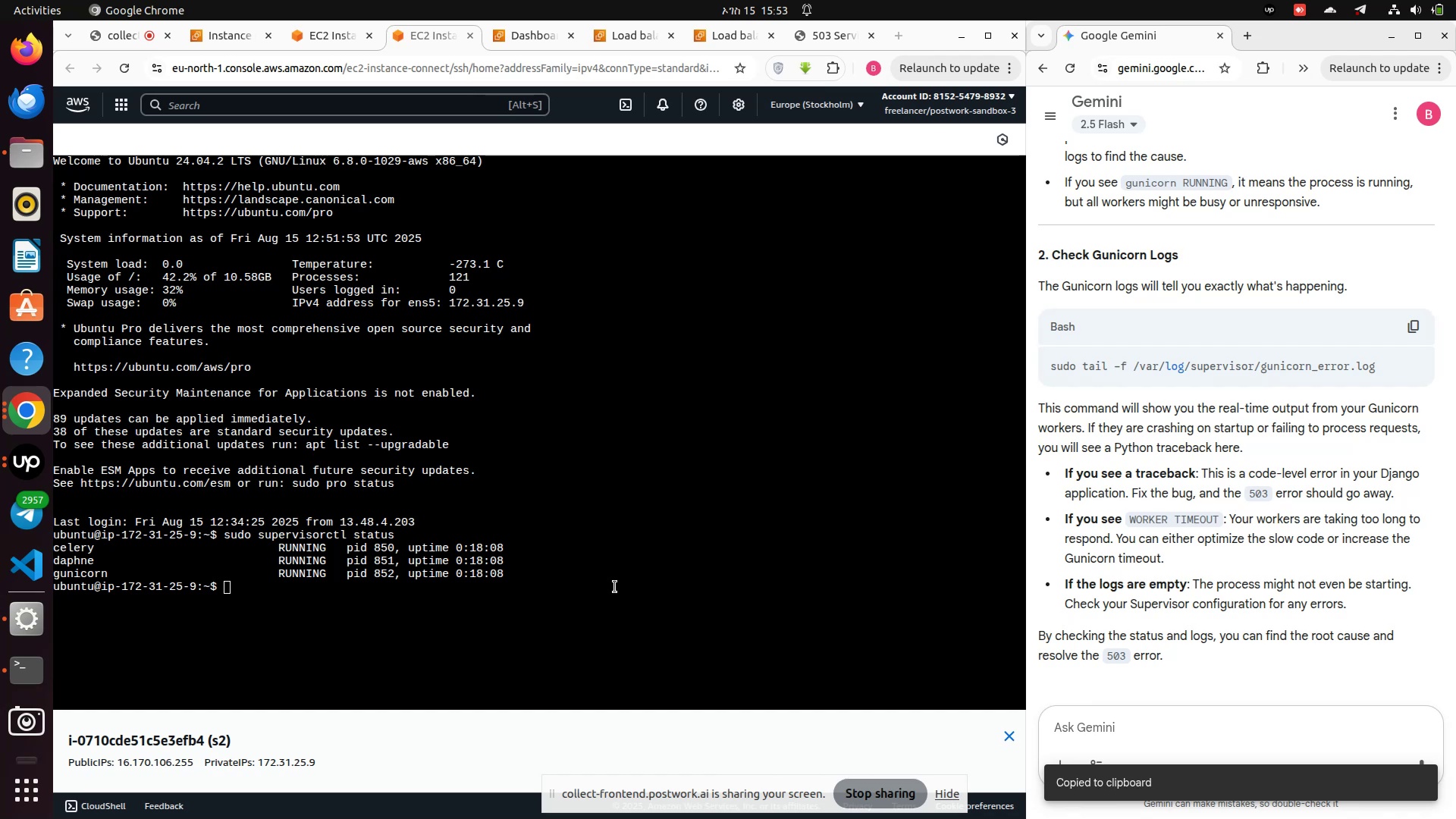 
left_click([568, 638])
 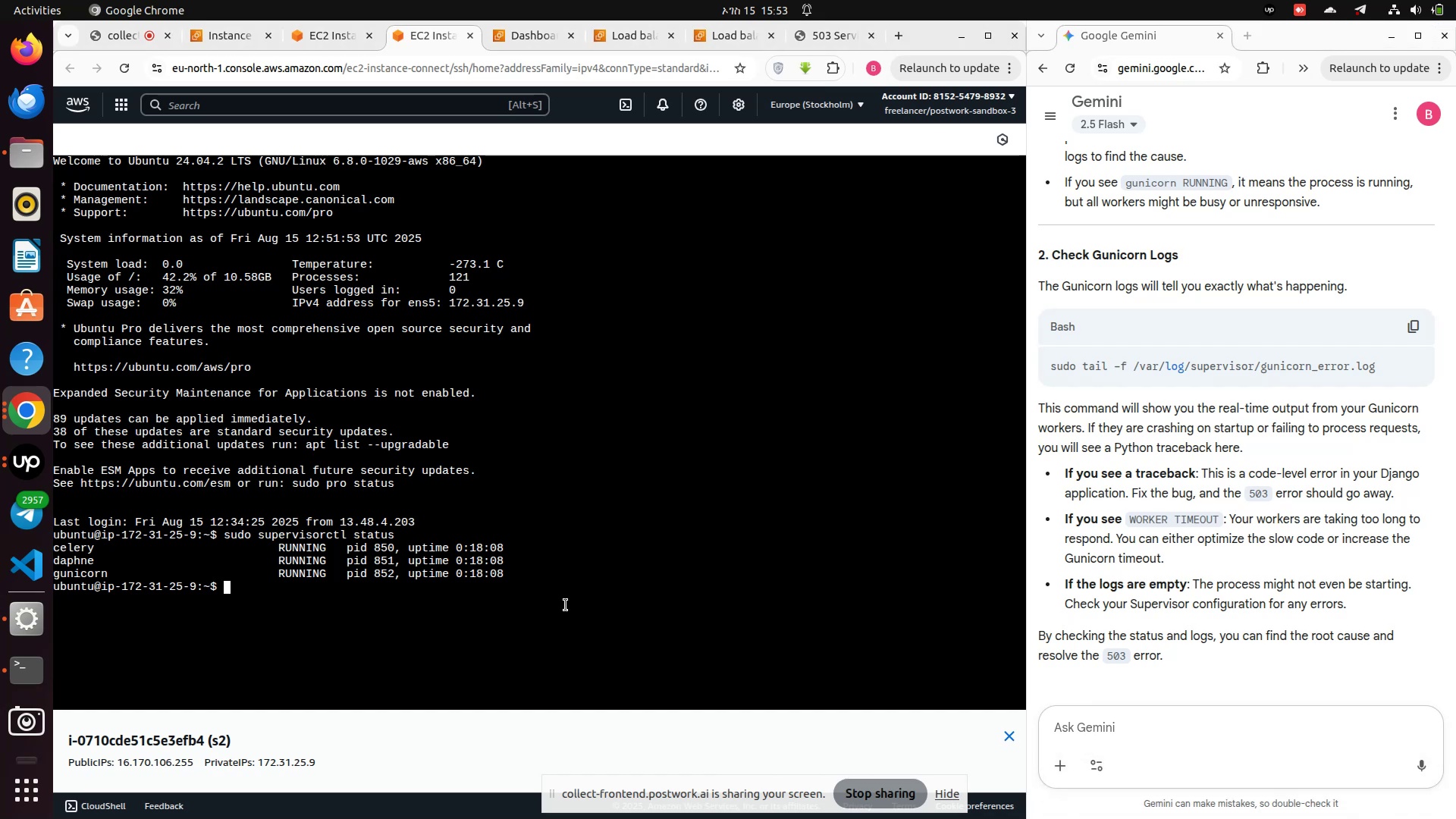 
type(sudo tail -f /var/log/supervisor/gunicorn_)
 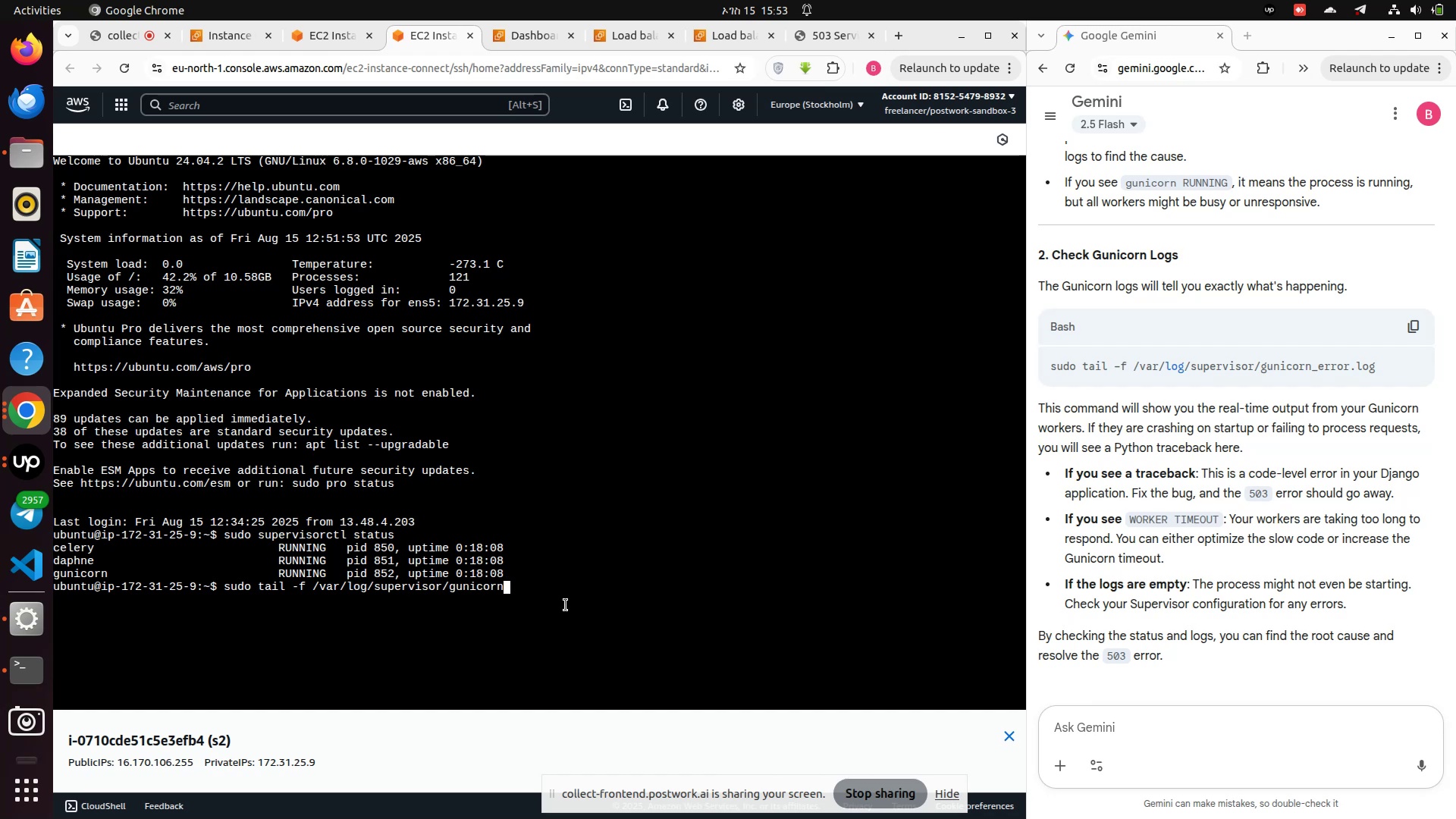 
left_click([566, 605])
 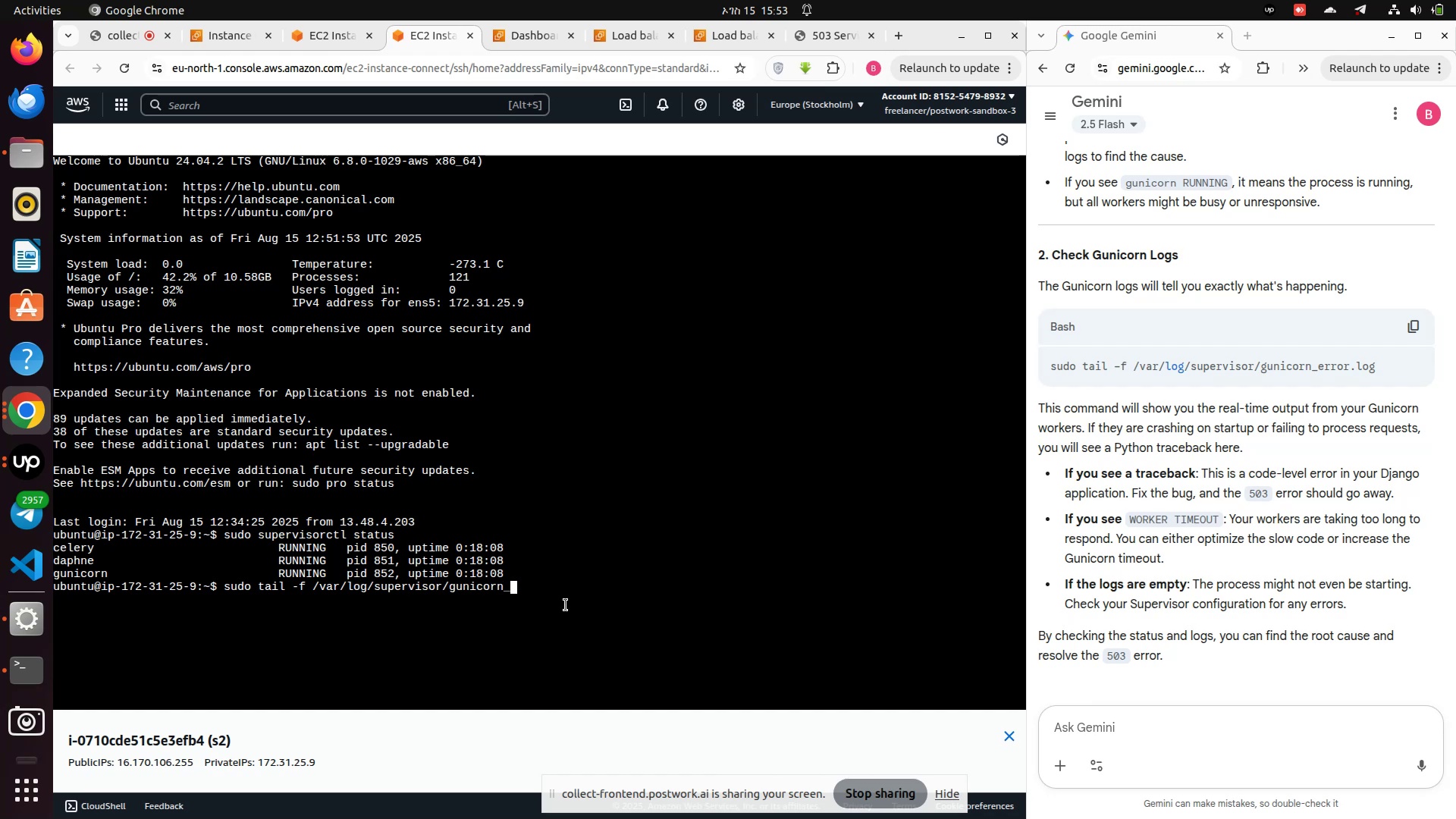 
type(error.log)
 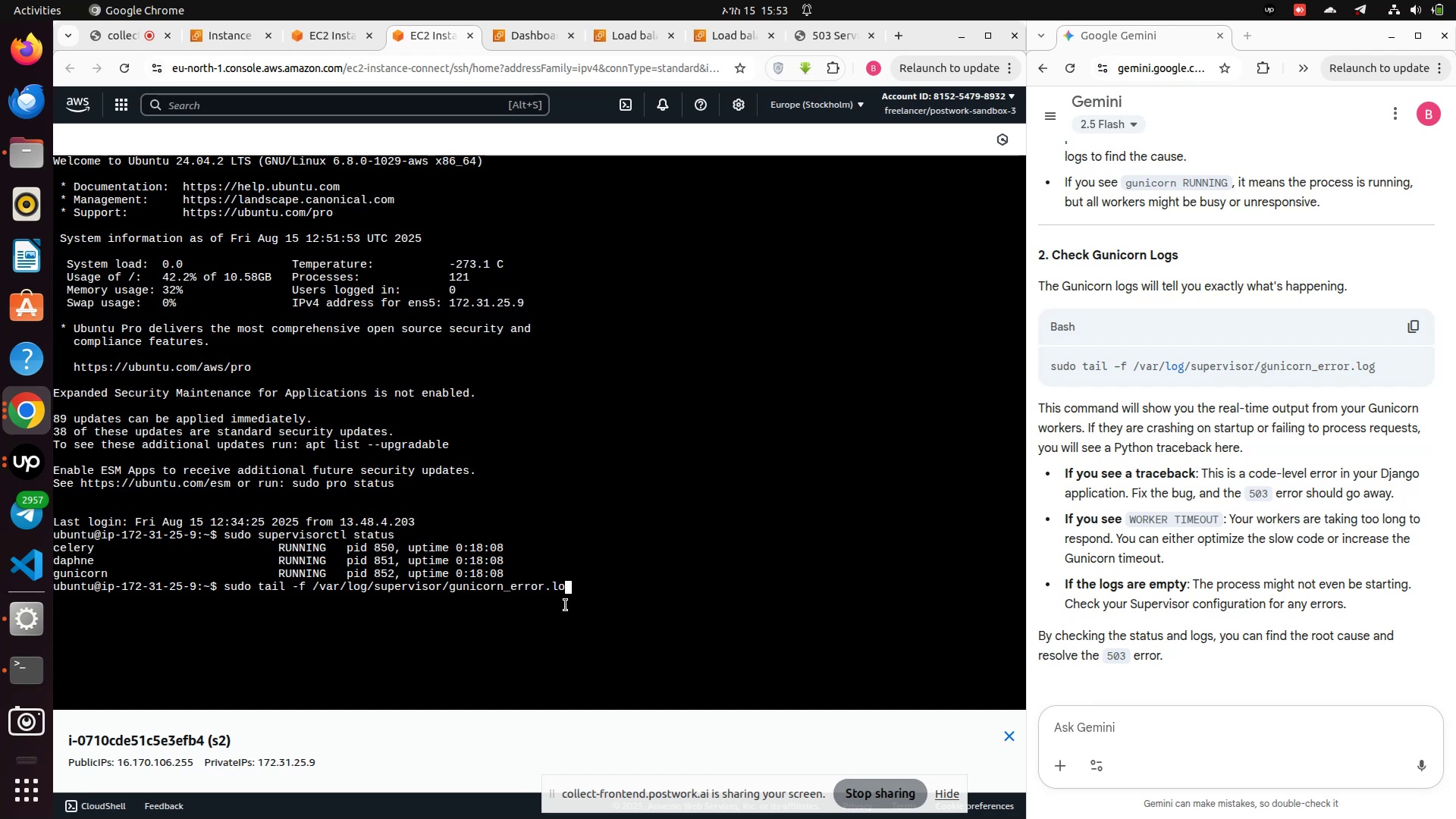 
key(Enter)
 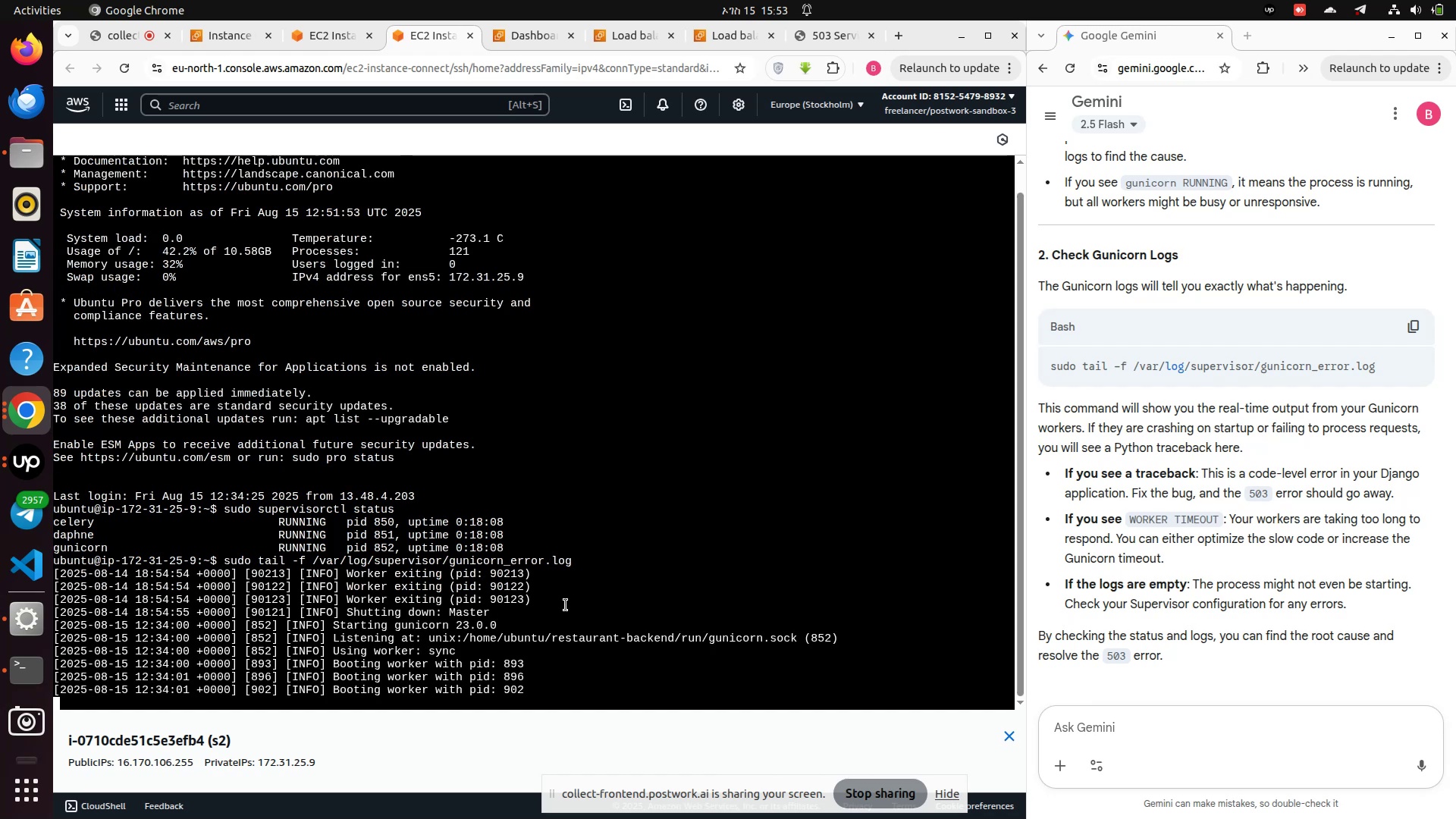 
wait(11.23)
 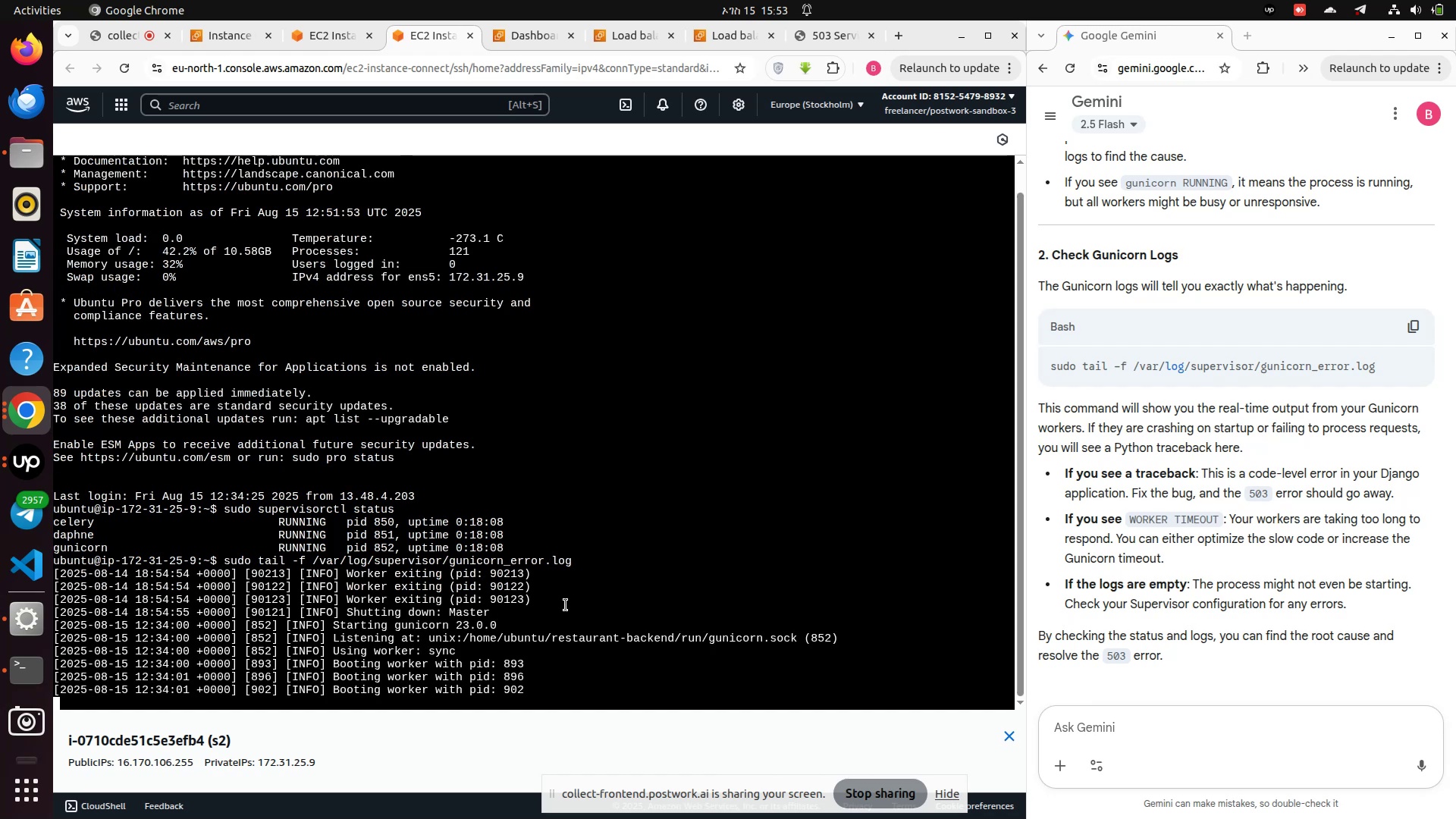 
left_click([301, 38])
 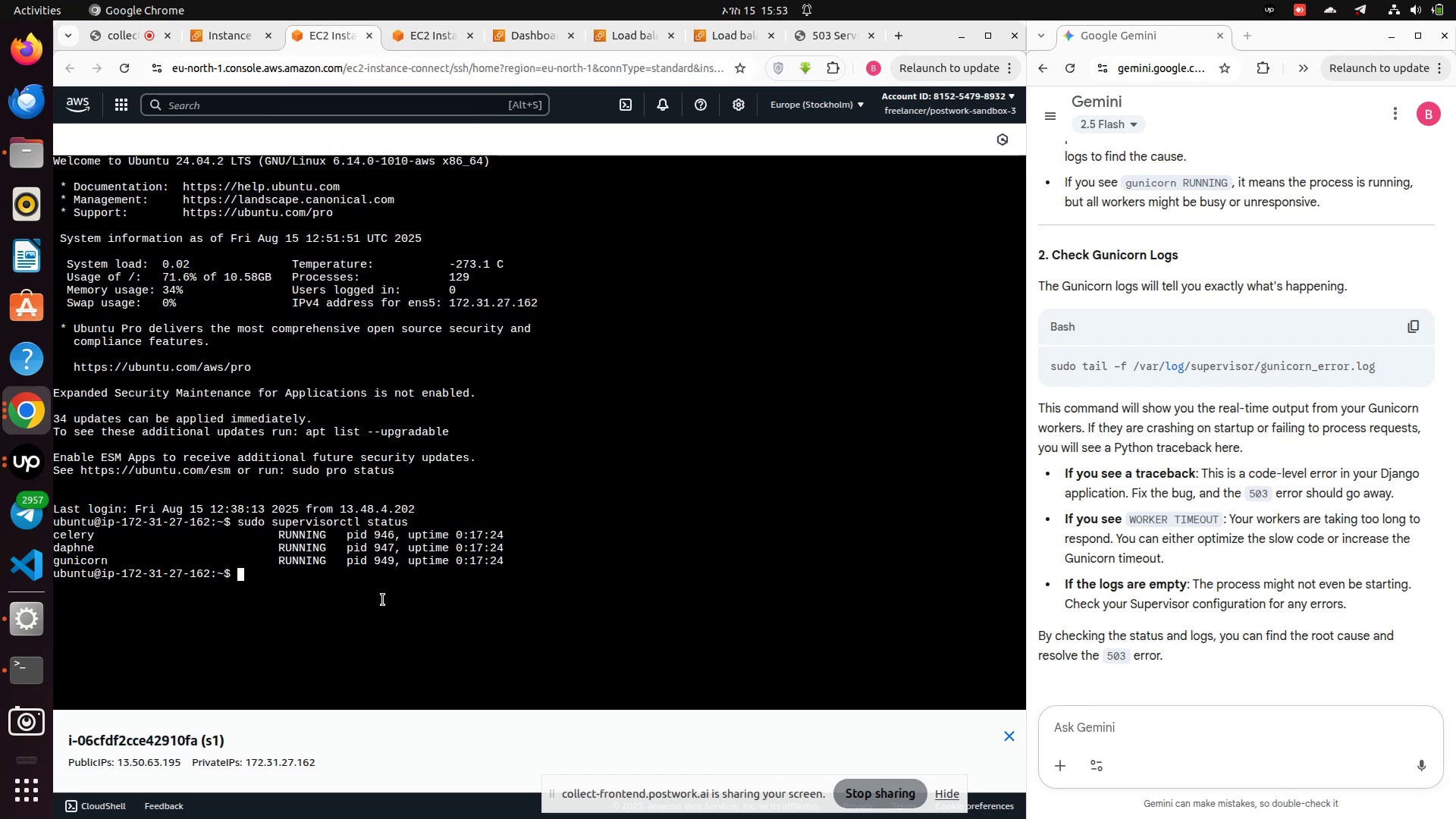 
type(sudo tail -f /var/log/supervisor/gunio)
key(Backspace)
type(corn_error.log)
 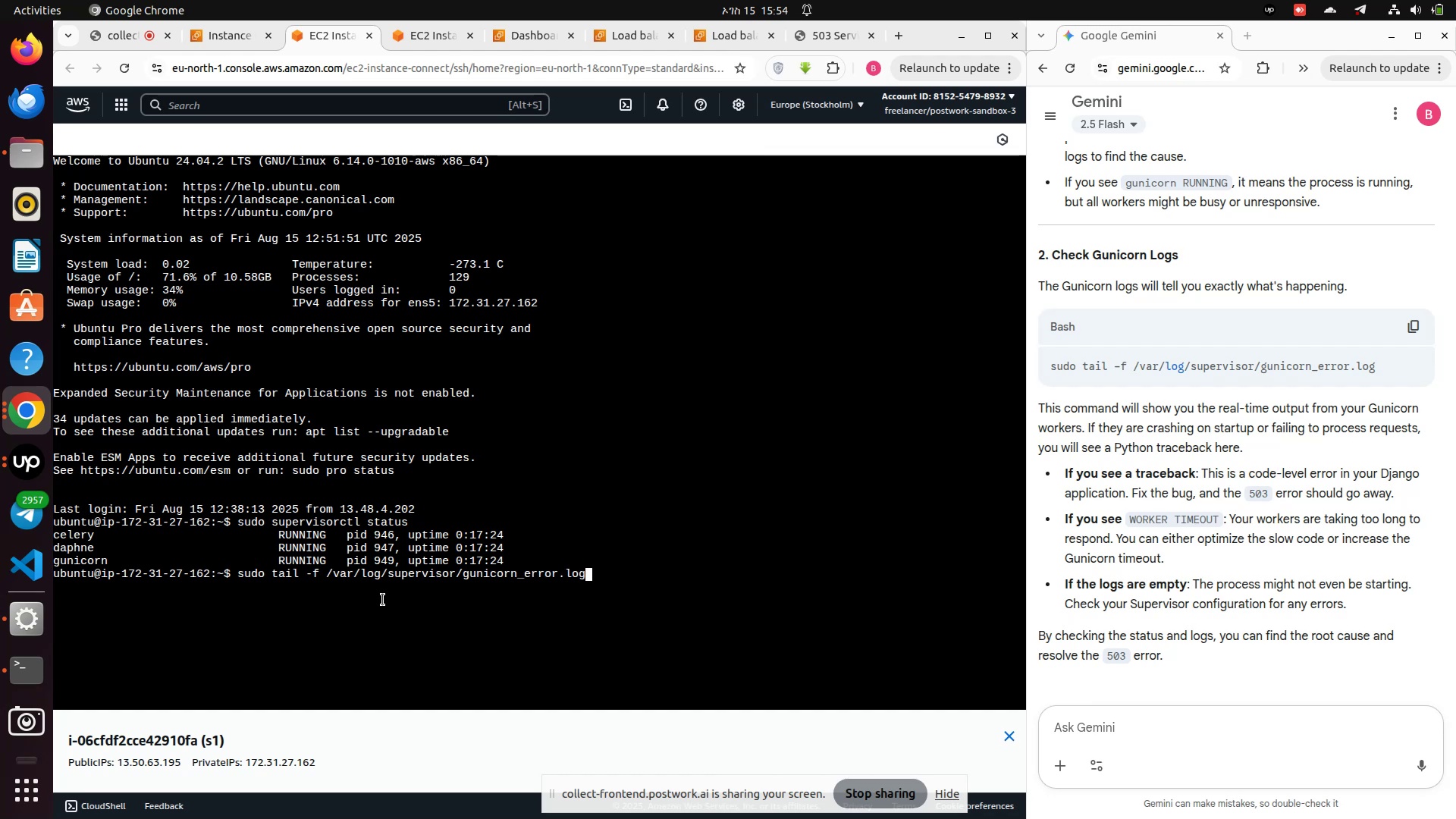 
key(Enter)
 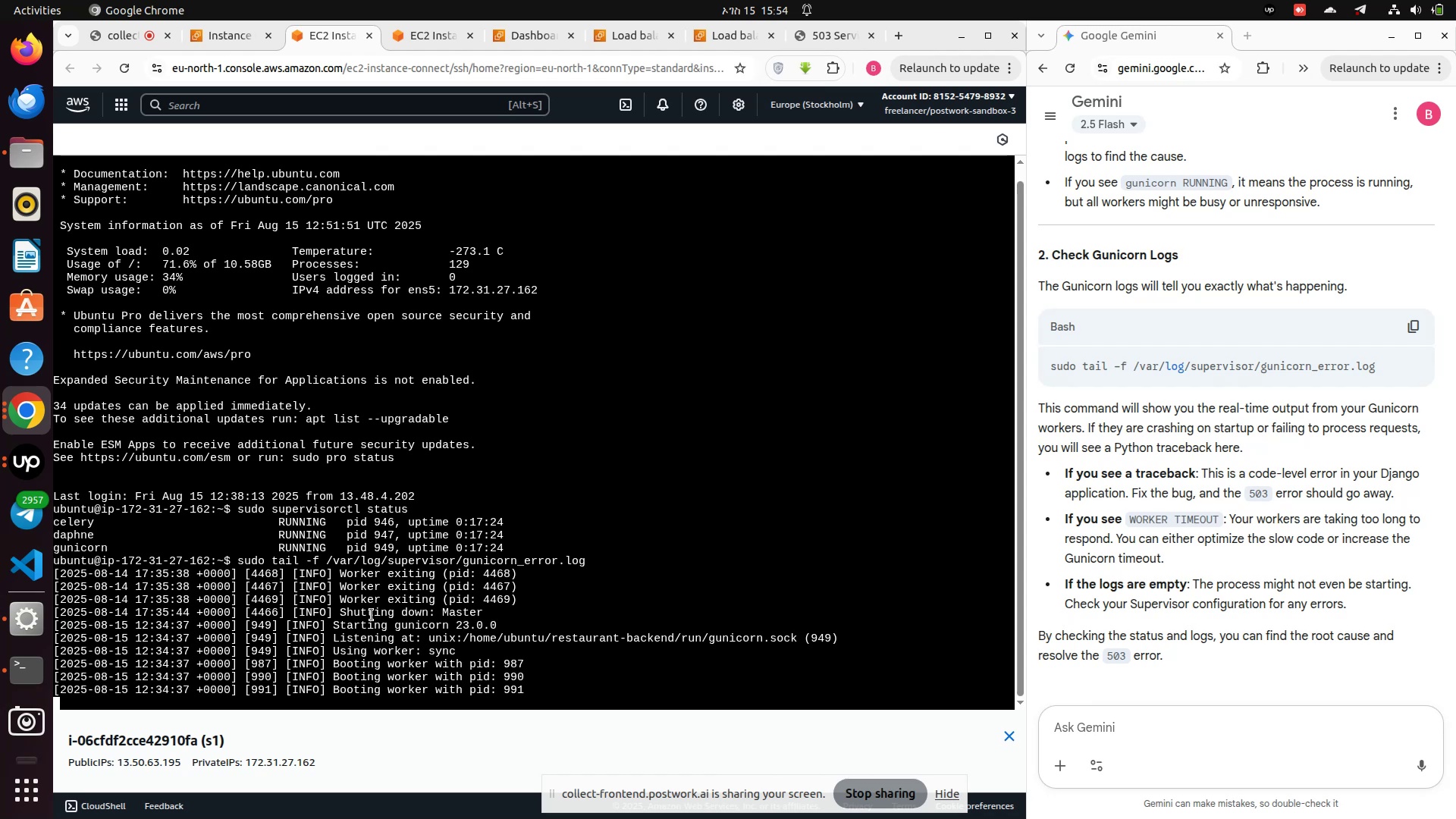 
wait(28.09)
 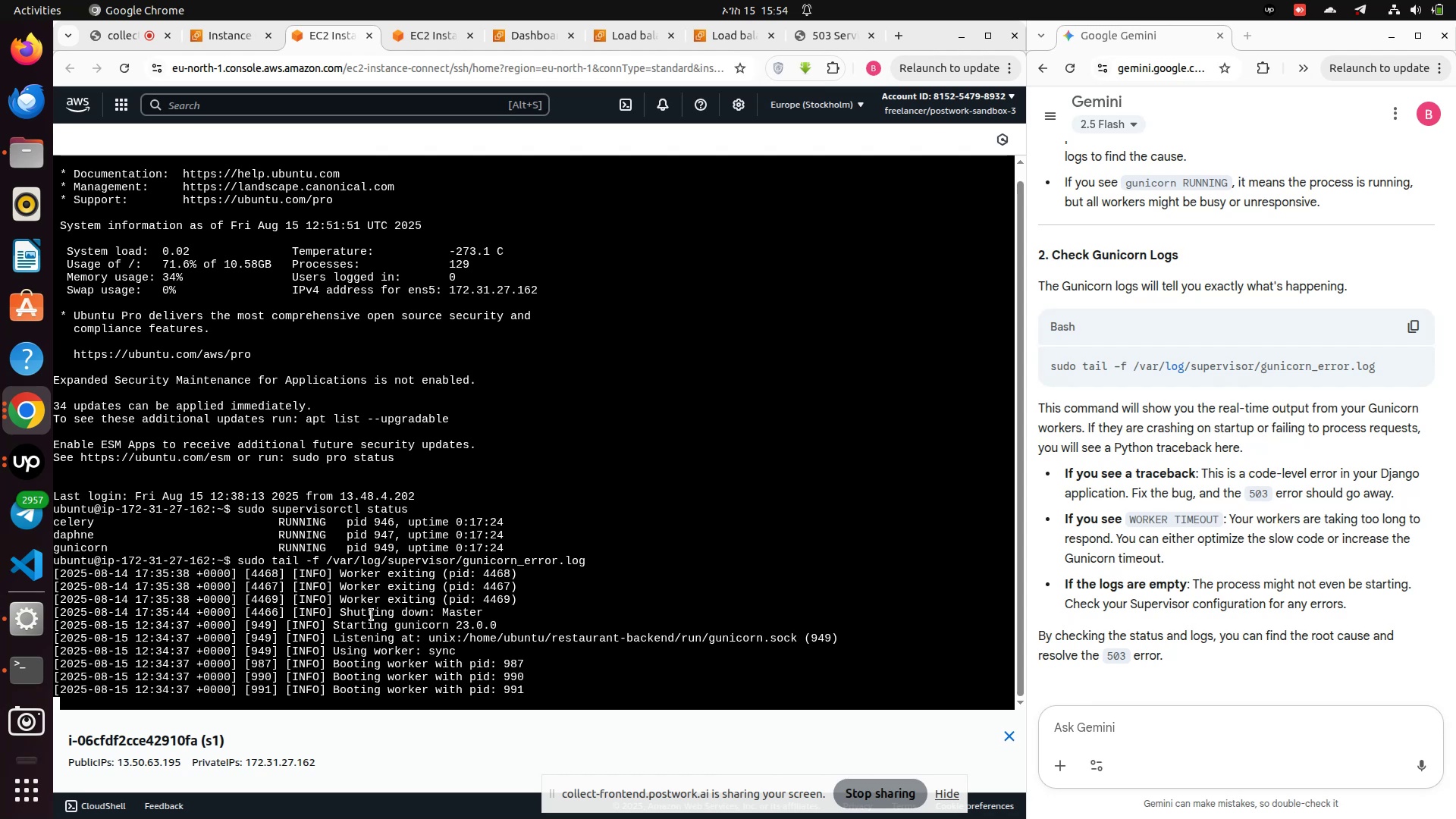 
key(Control+X)
 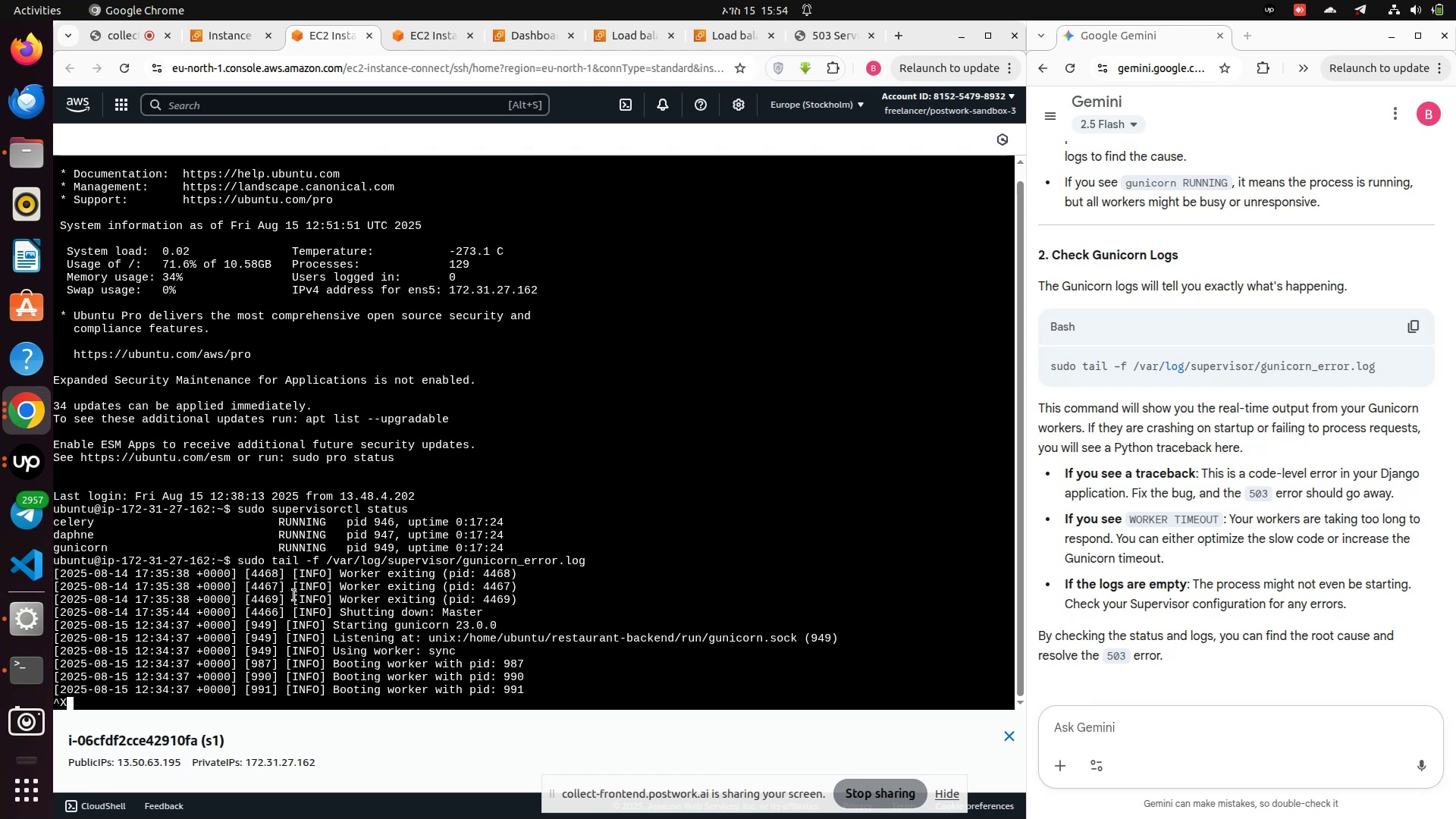 
hold_key(key=ControlLeft, duration=1.0)
 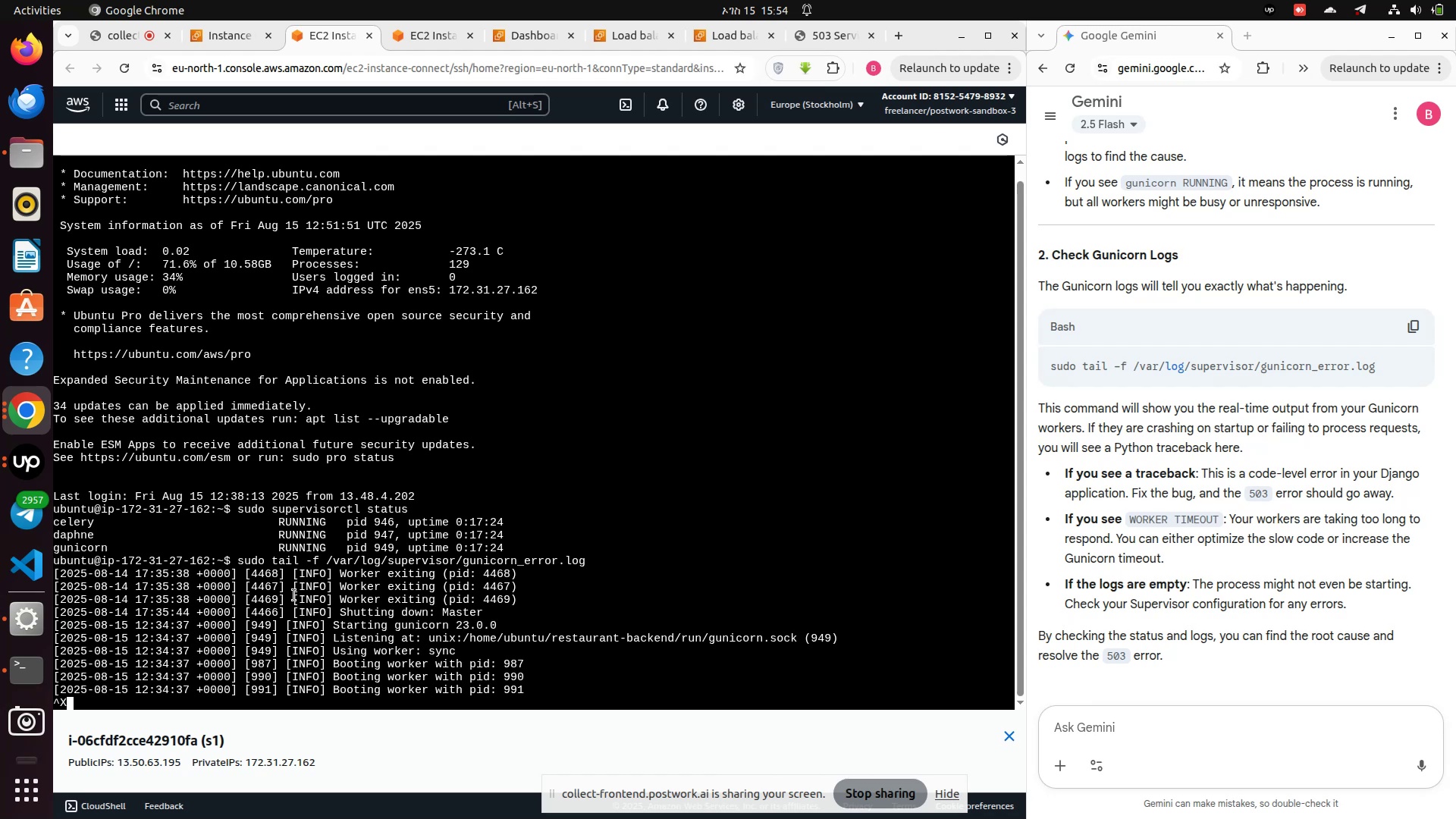 
key(Enter)
 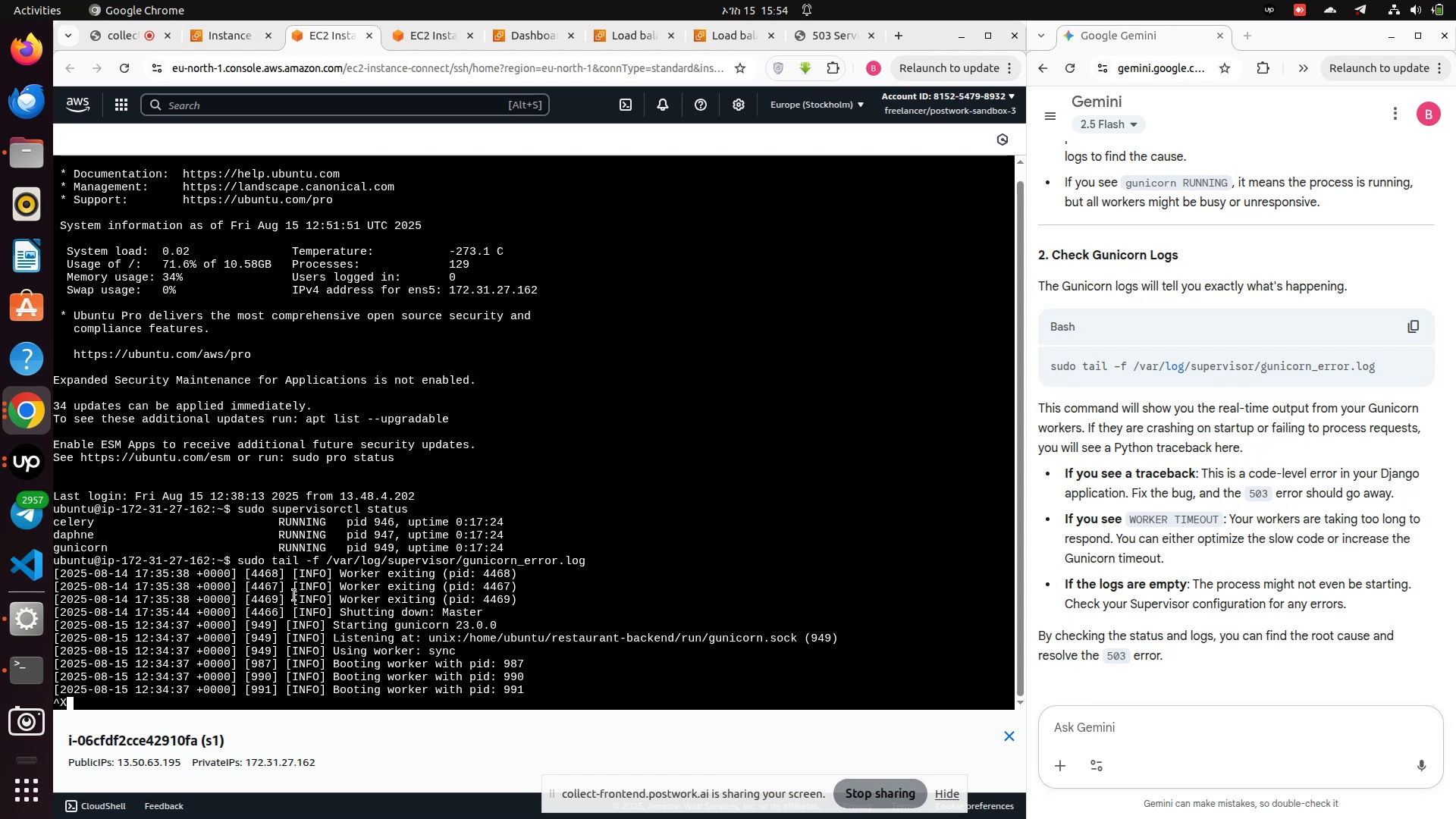 
key(Control+X)
 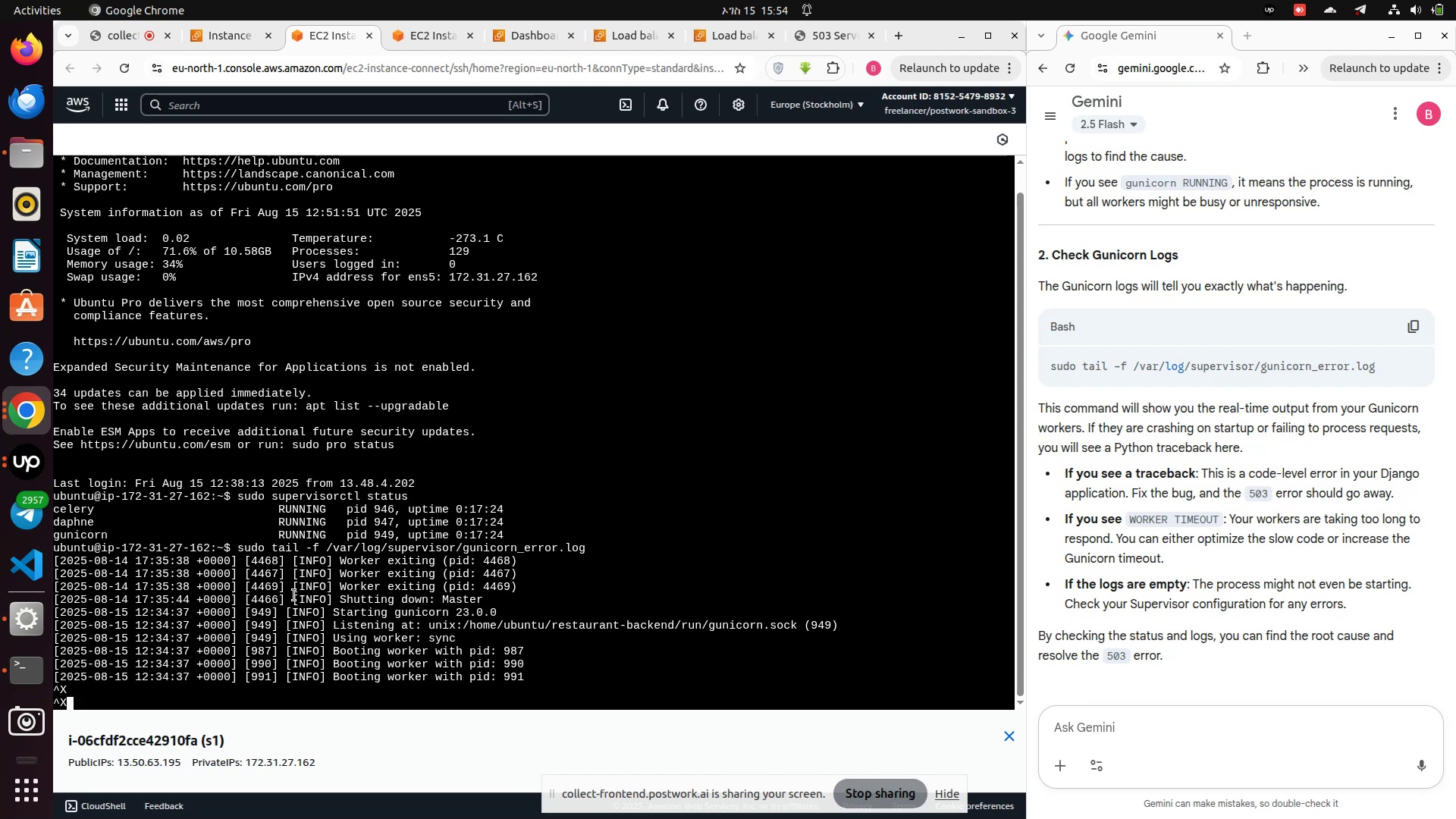 
key(Control+Z)
 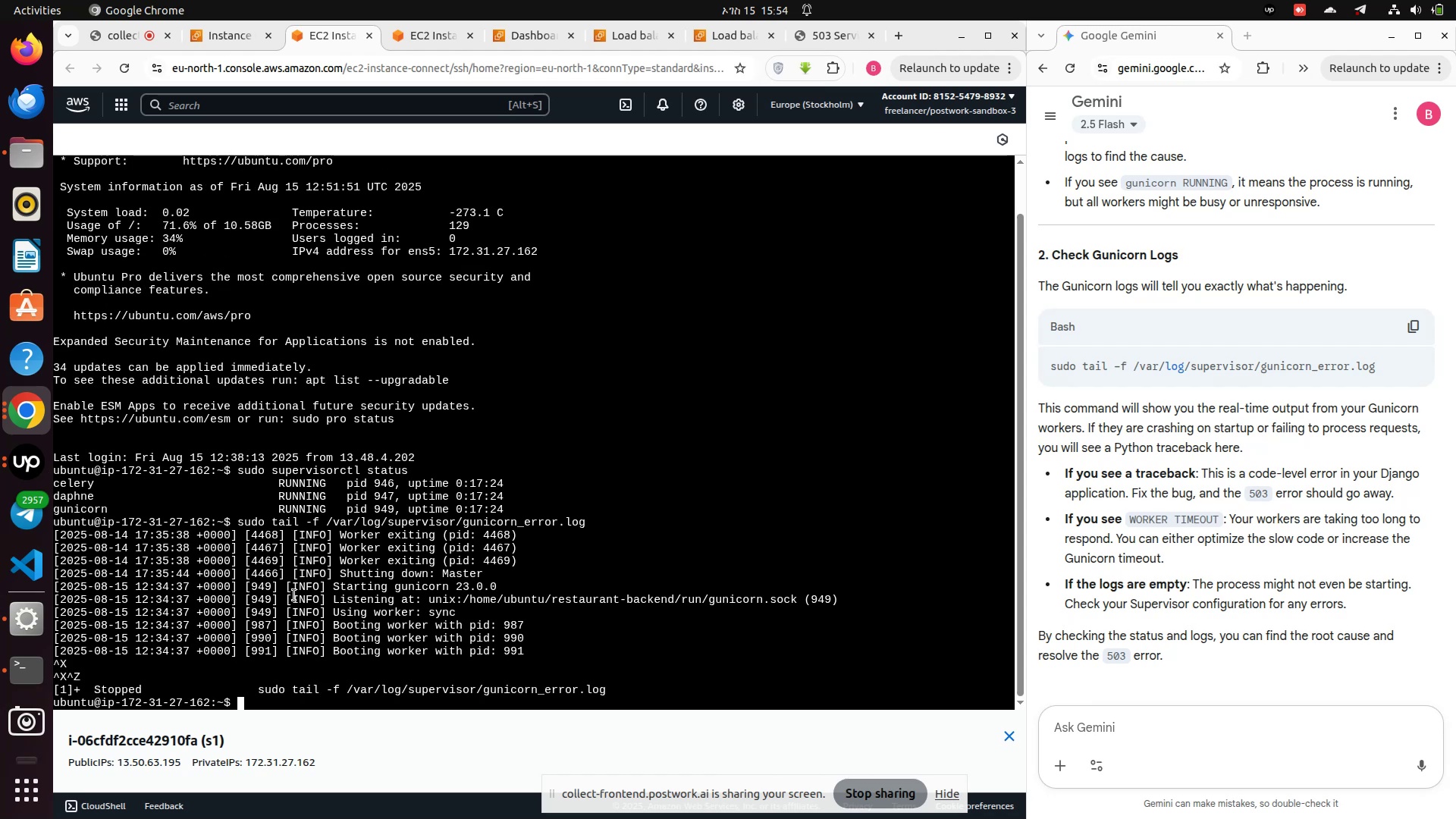 
type(sudo supervis)
key(Tab)
type(ctl status gun)
key(Tab)
key(Backspace)
key(Backspace)
key(Backspace)
 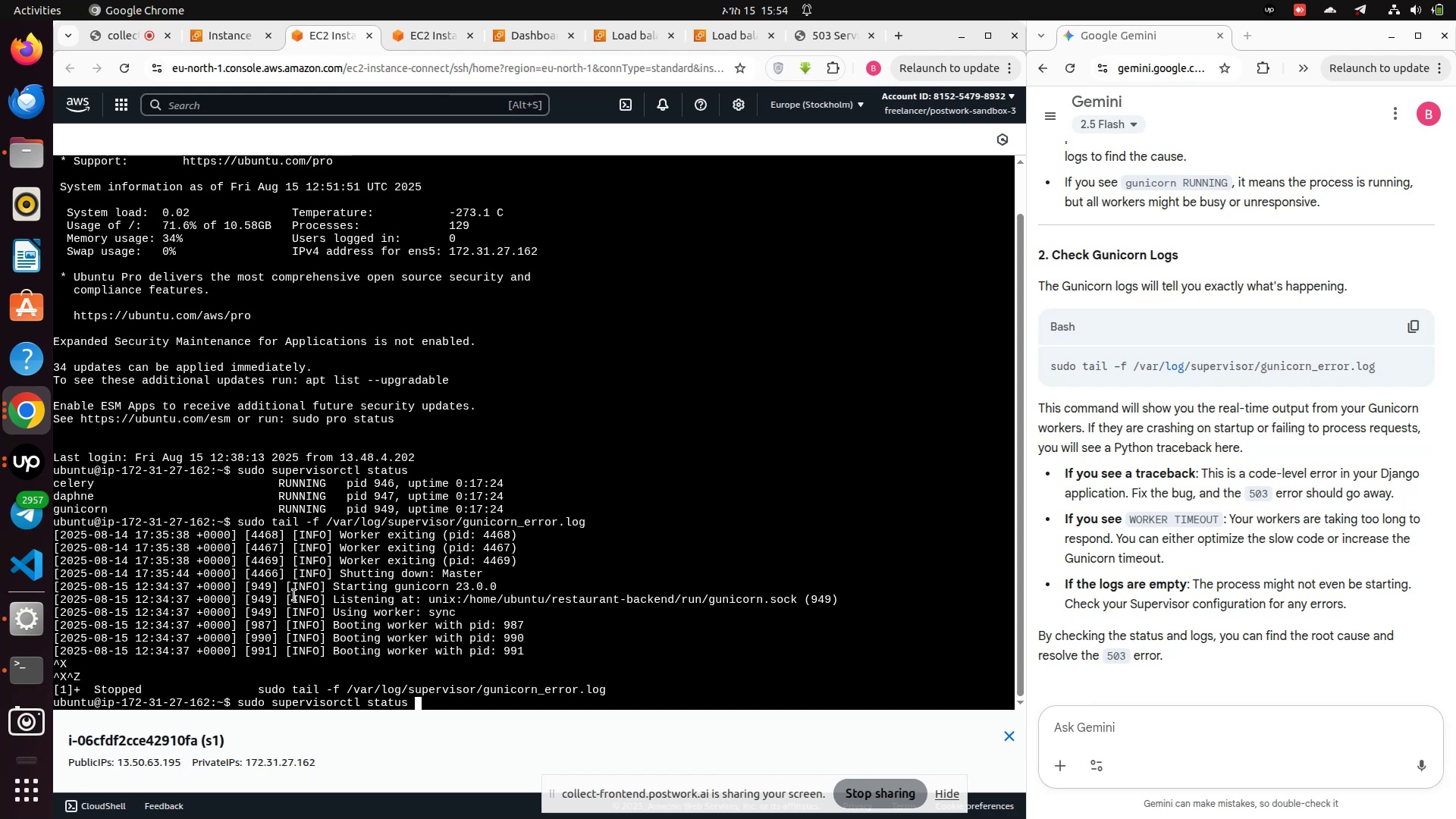 
key(Enter)
 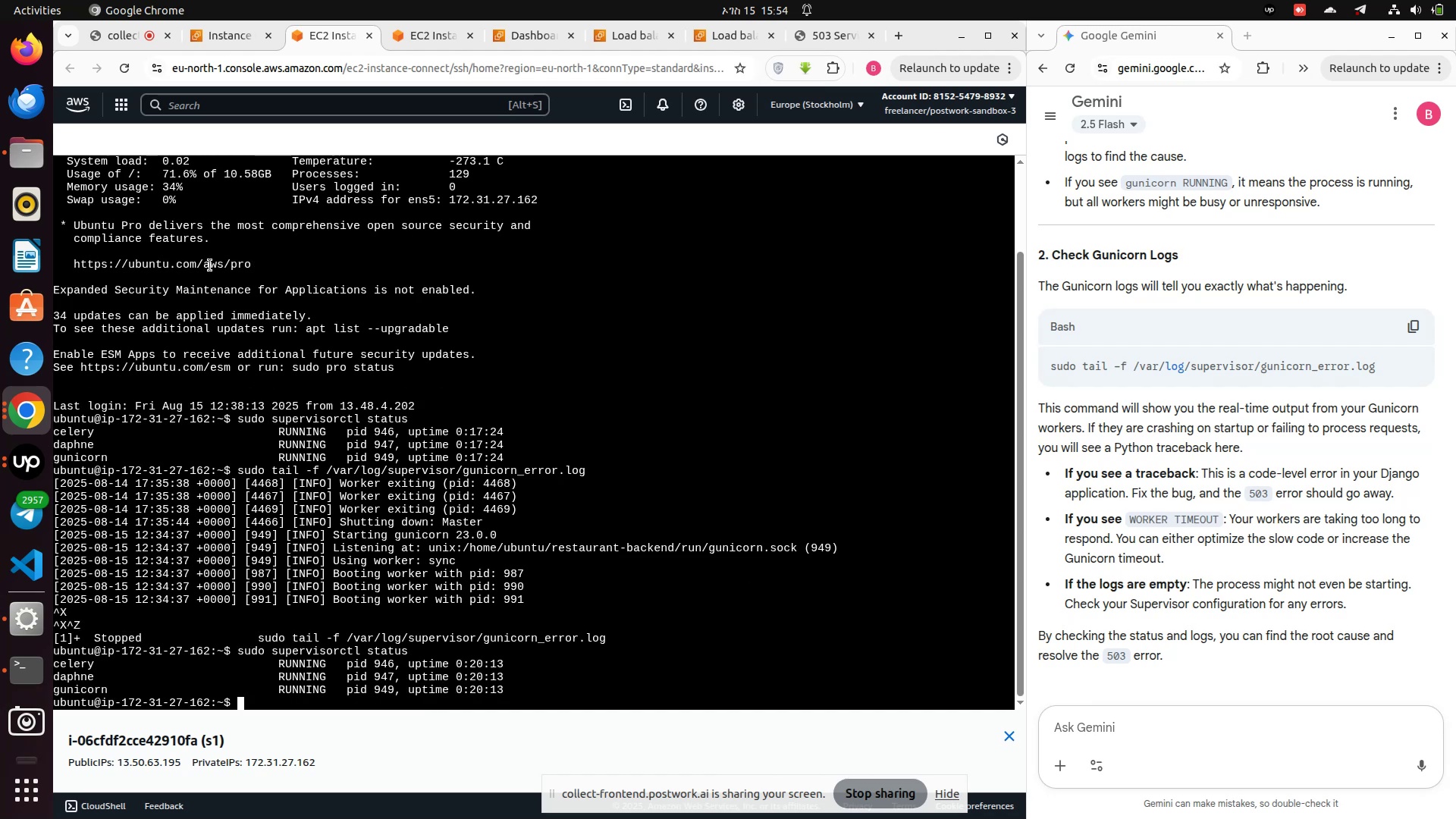 
left_click([428, 38])
 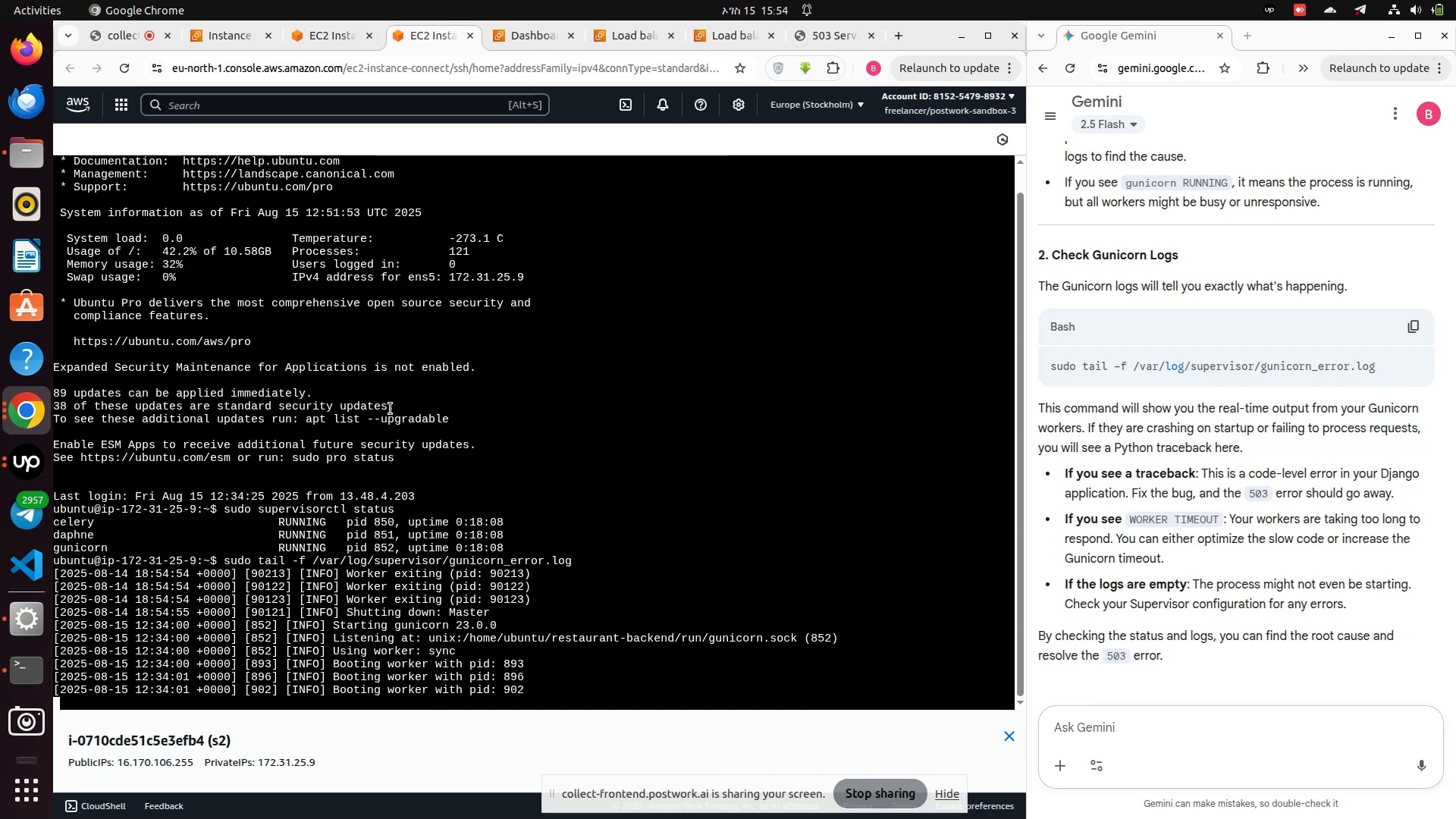 
key(Control+X)
 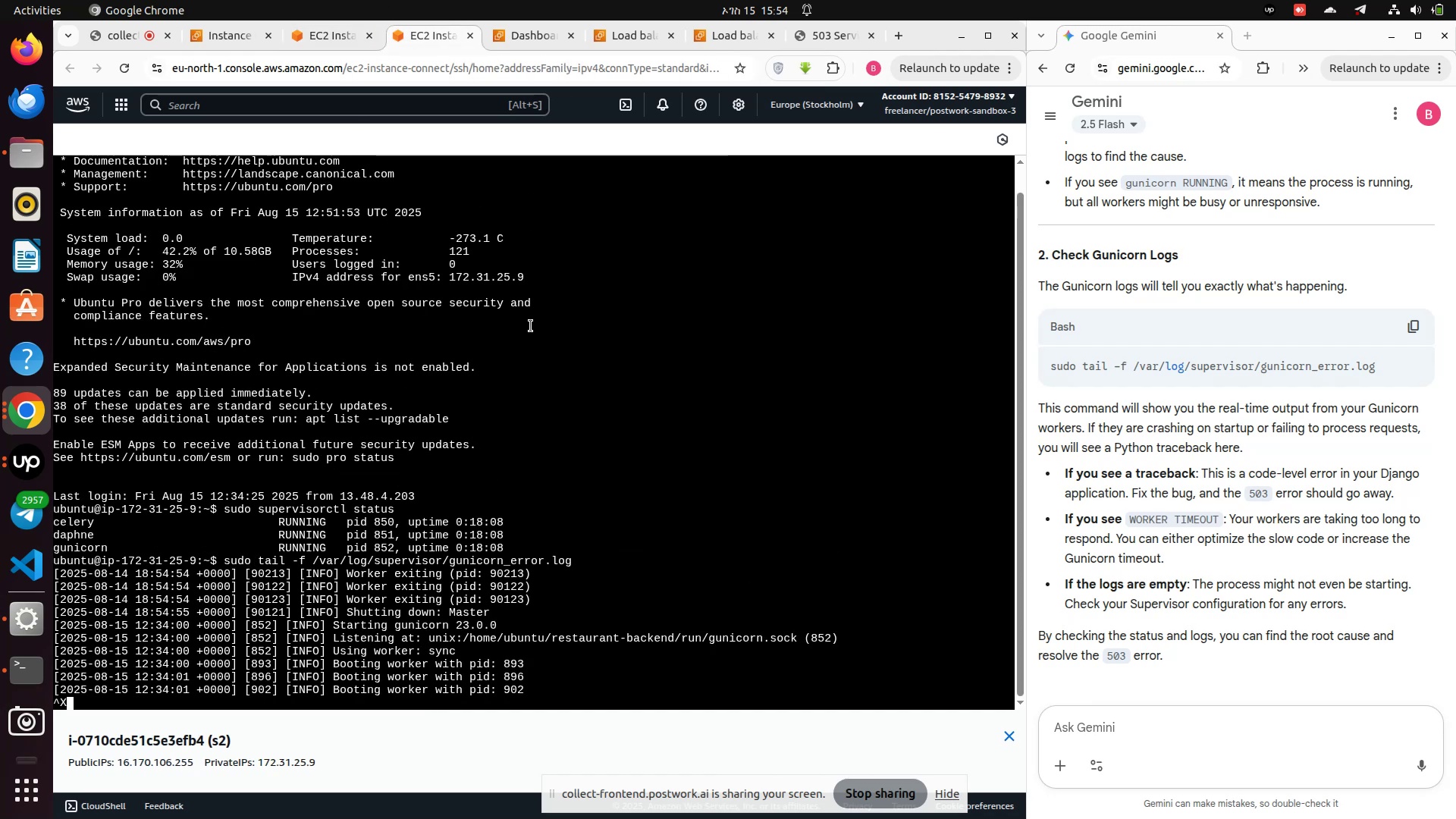 
key(Control+Z)
 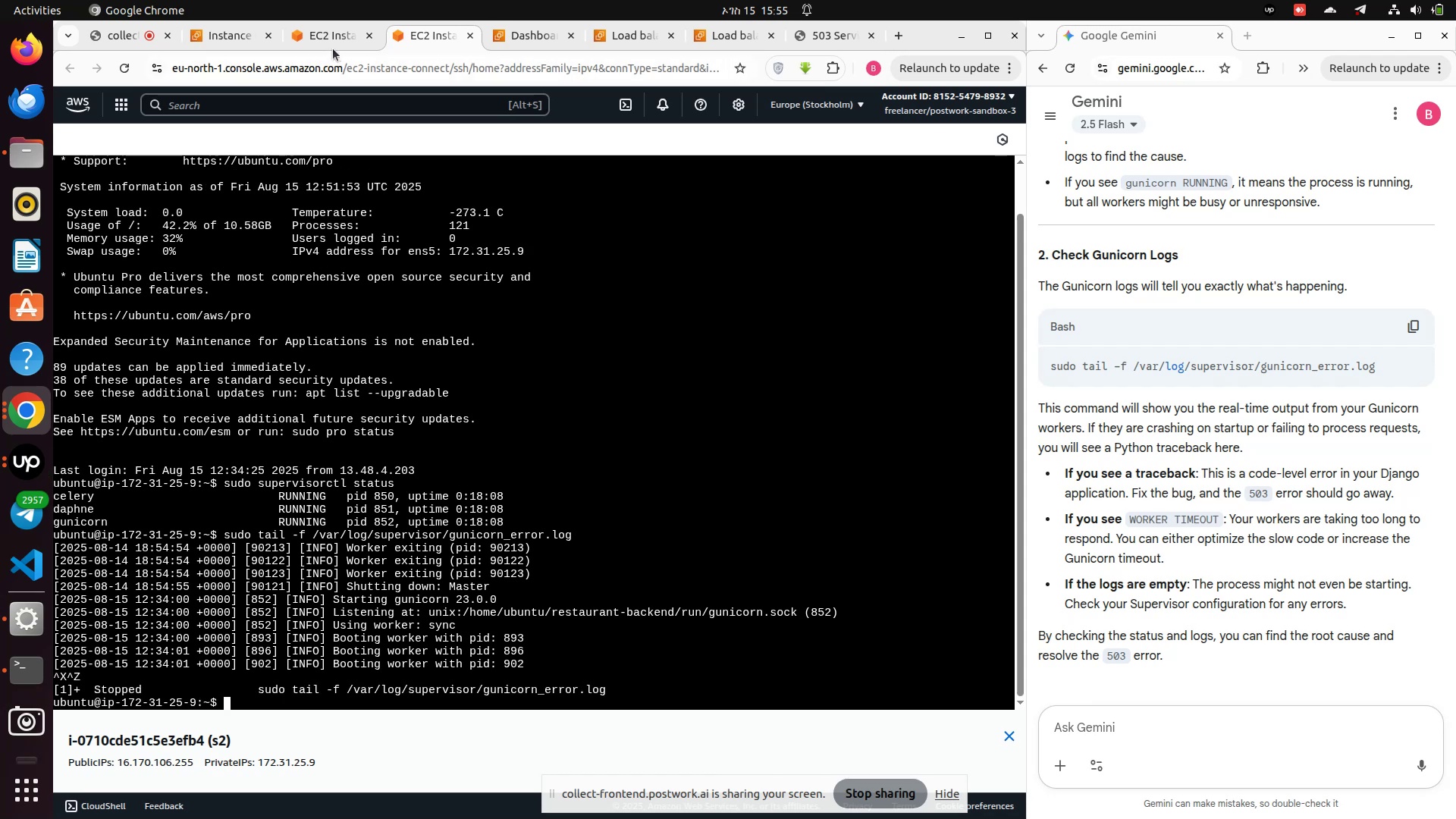 
left_click([320, 41])
 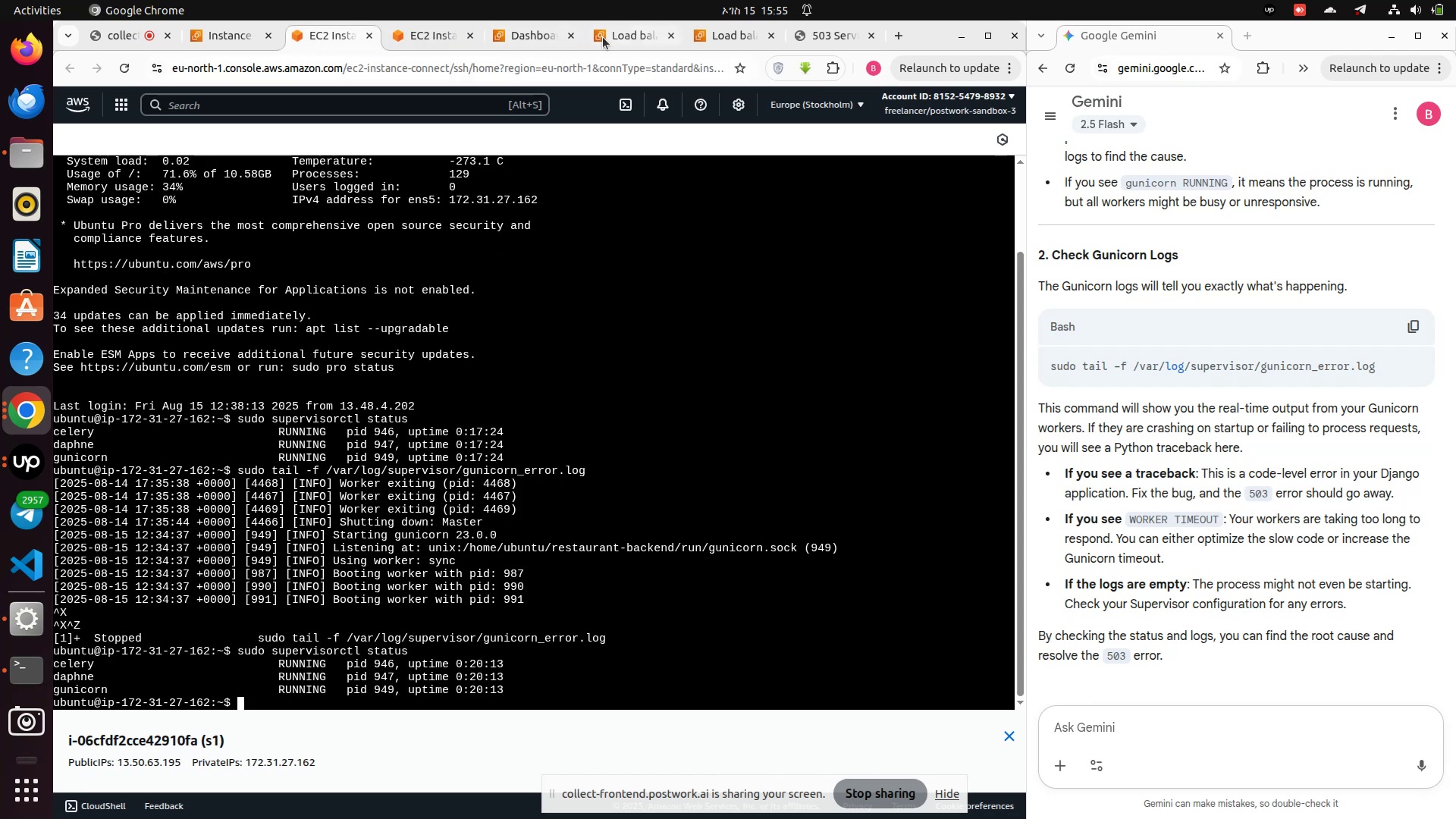 
left_click([603, 37])
 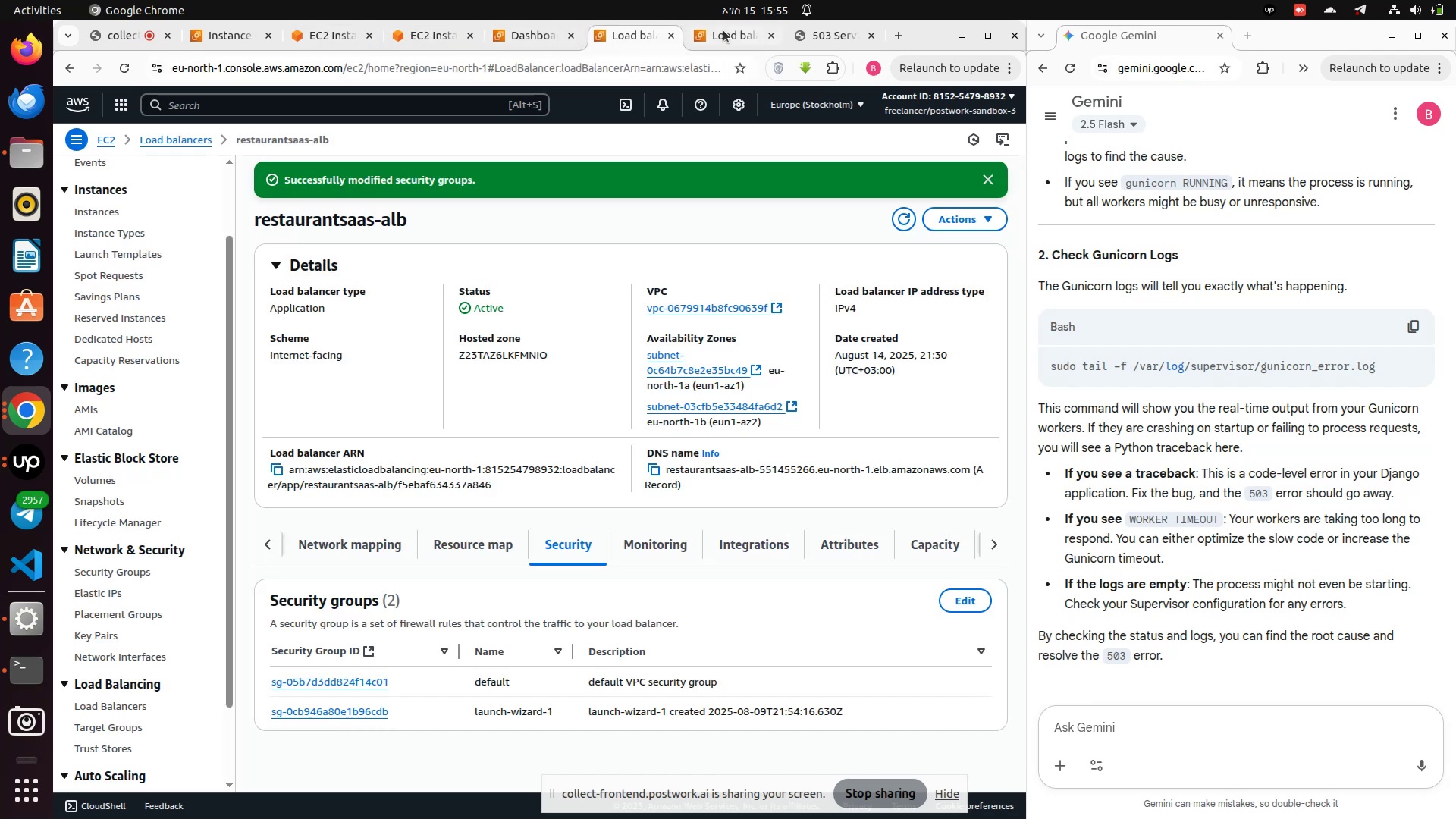 
left_click([724, 31])
 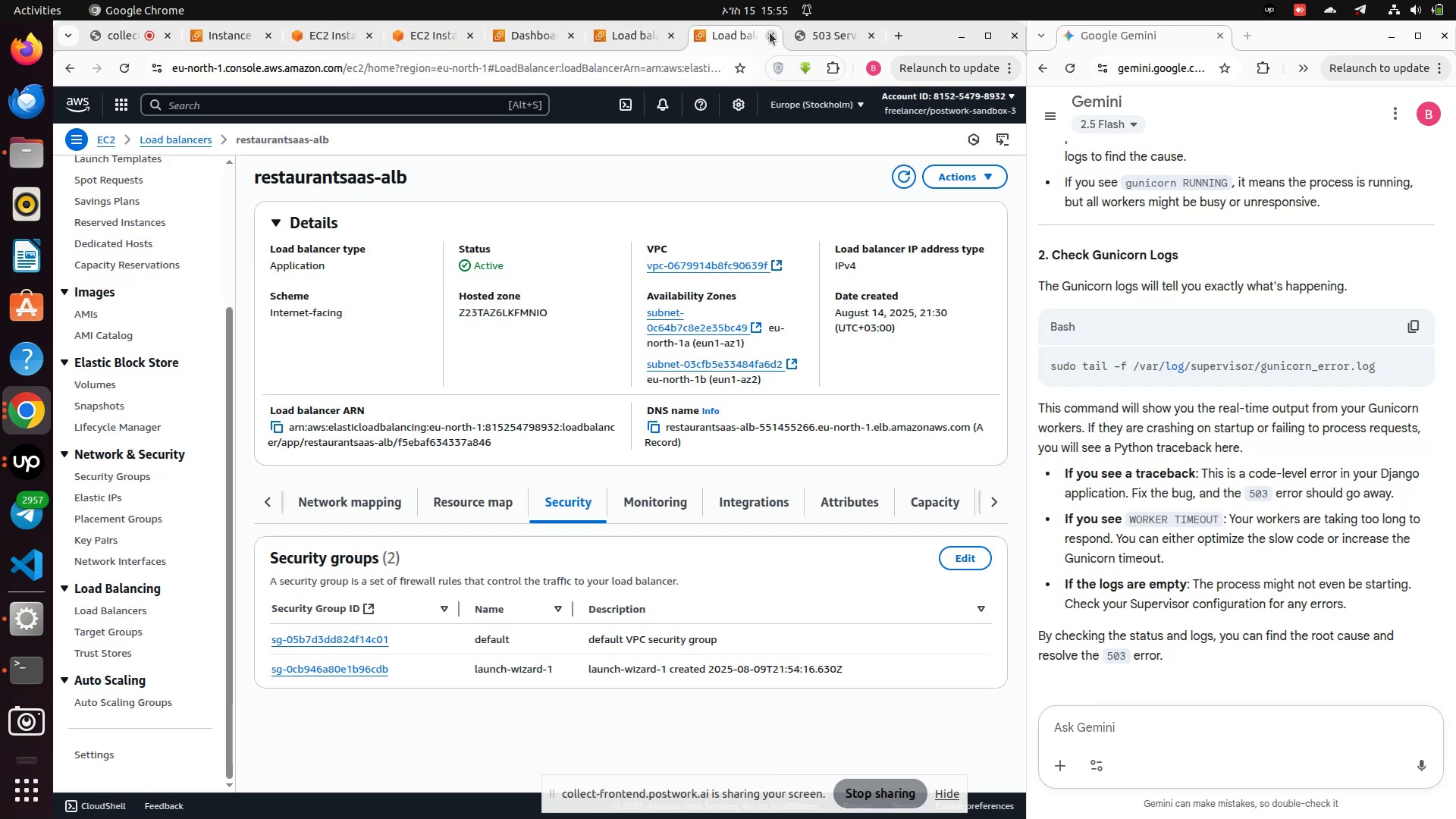 
left_click([770, 33])
 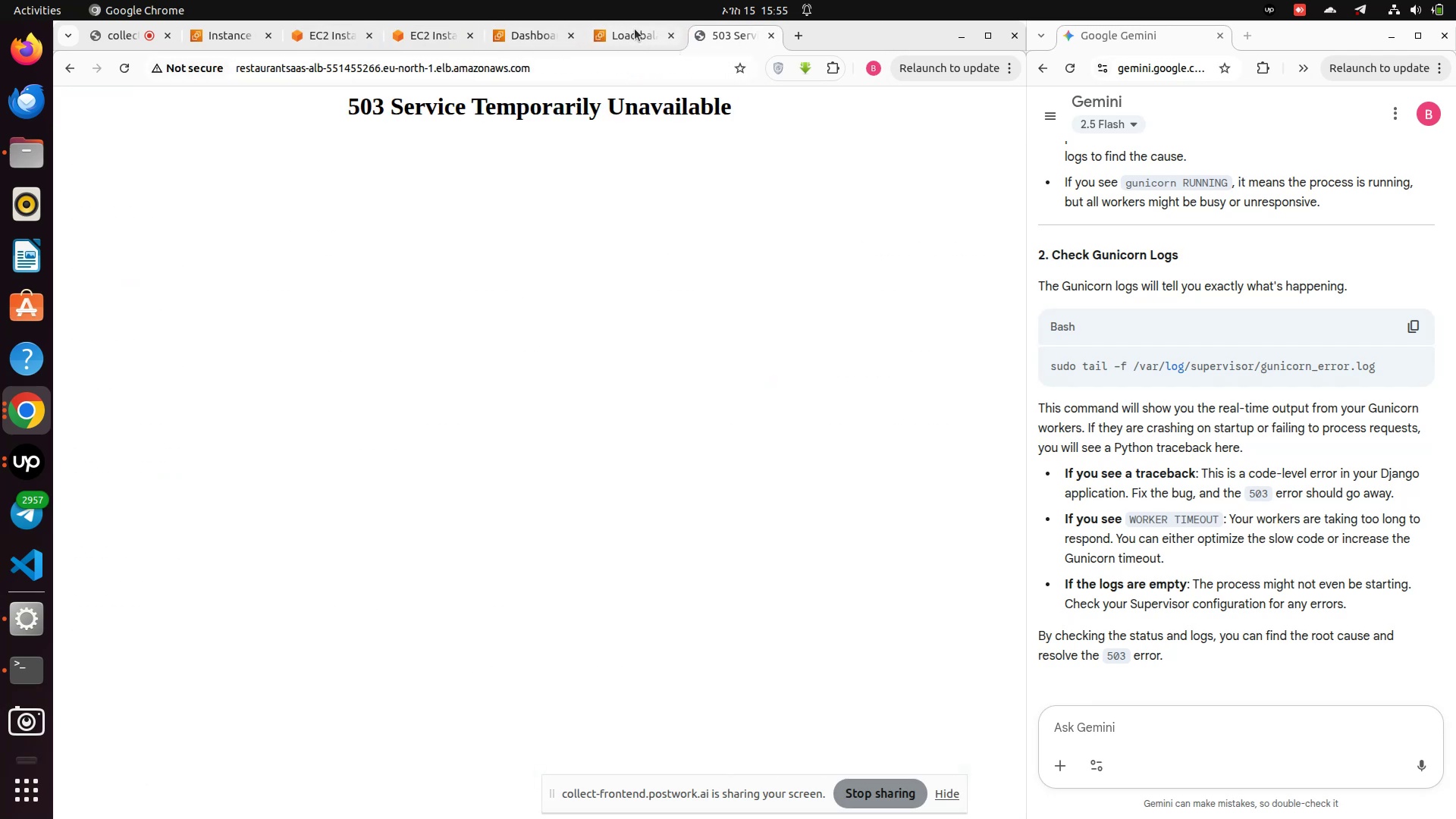 
left_click([635, 29])
 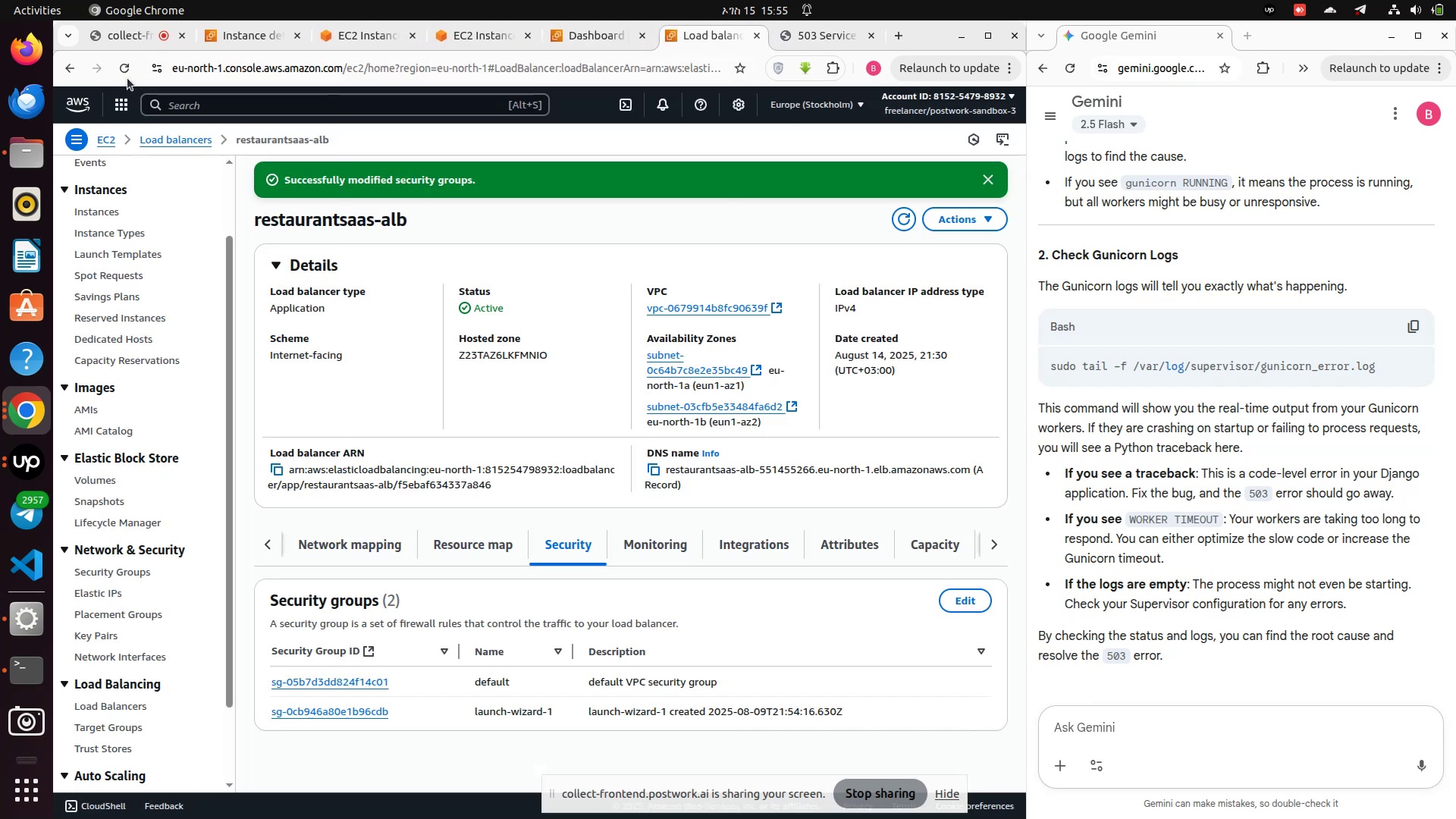 
left_click([123, 62])
 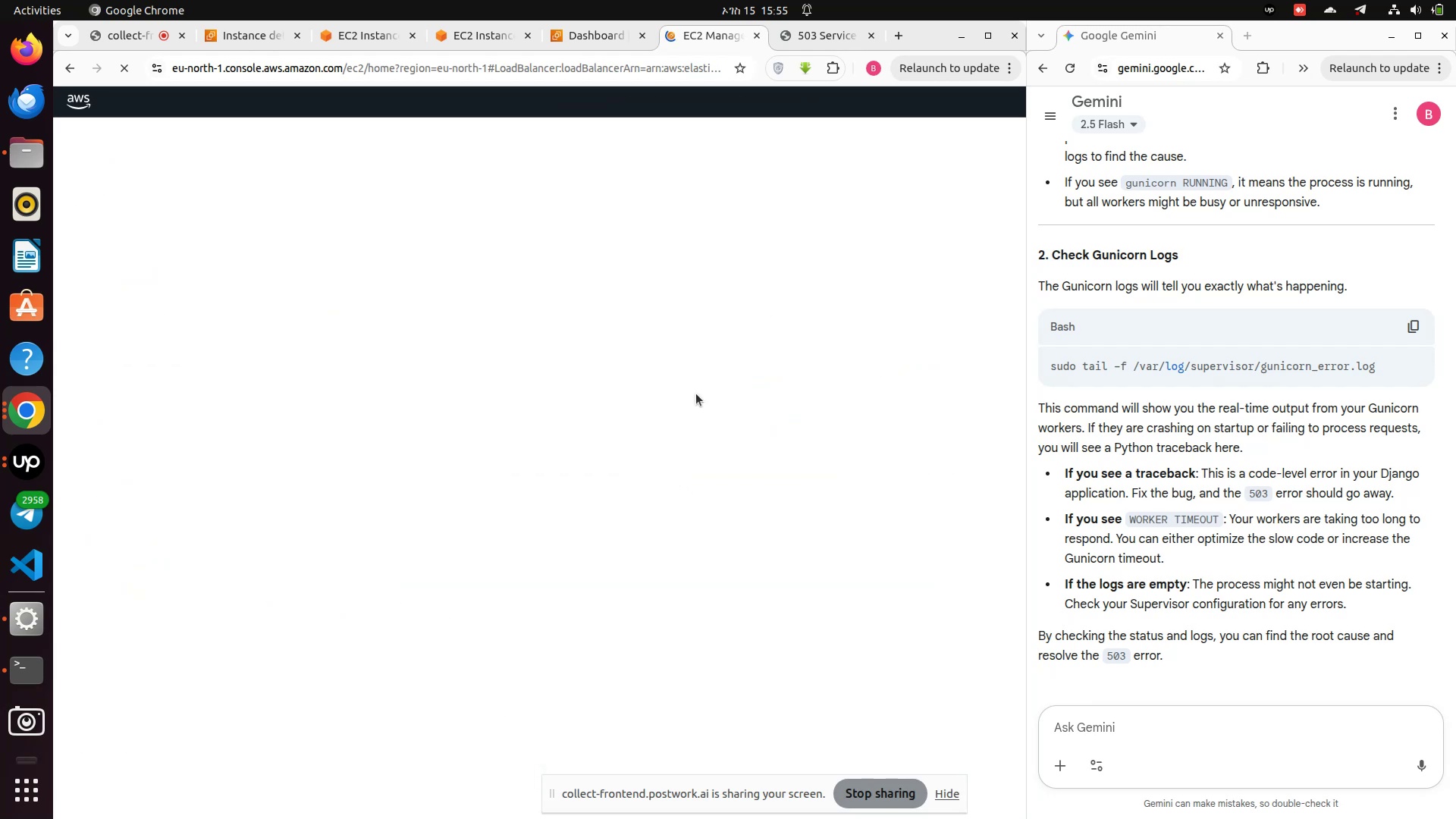 
left_click([870, 38])
 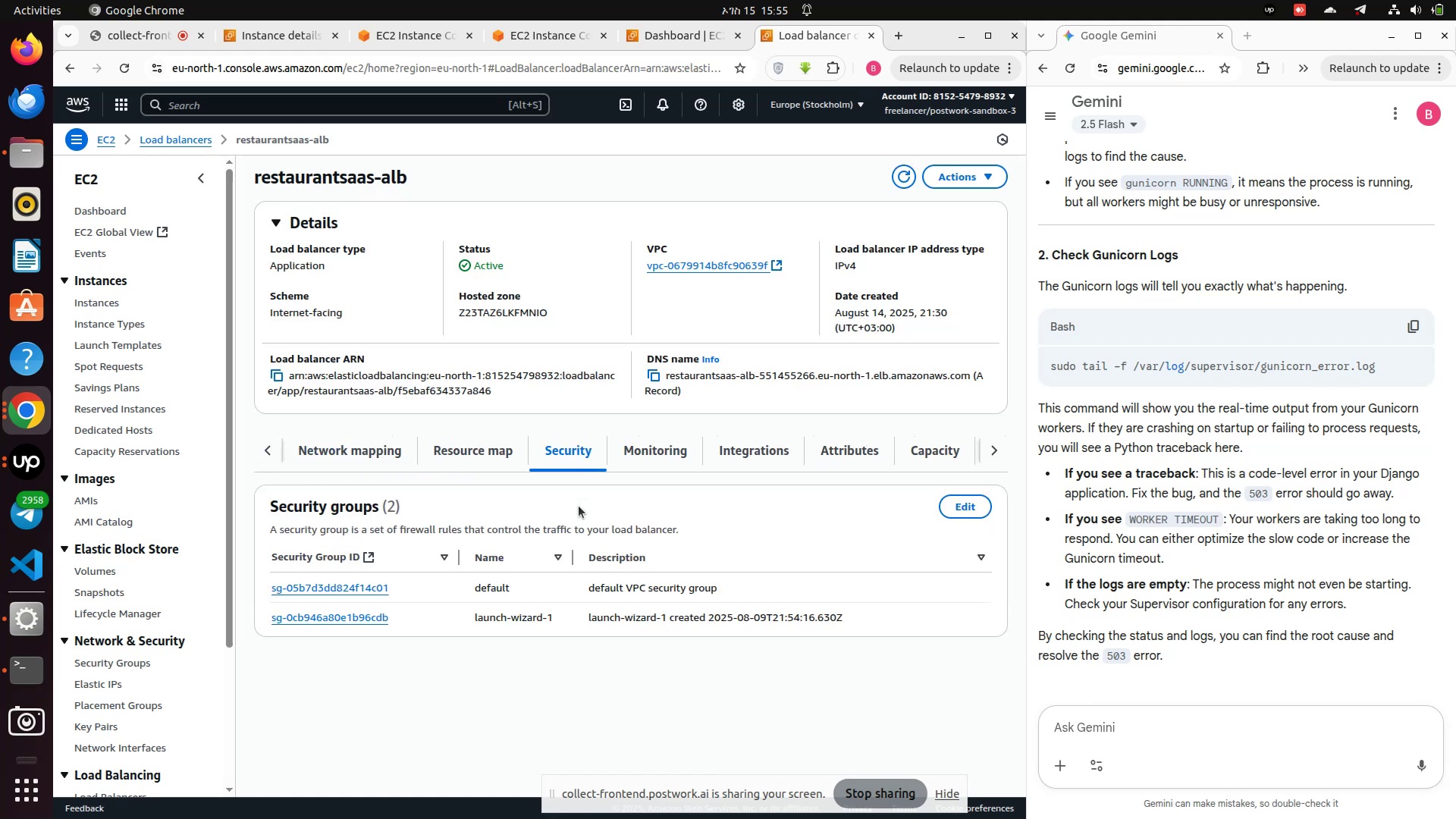 
wait(15.73)
 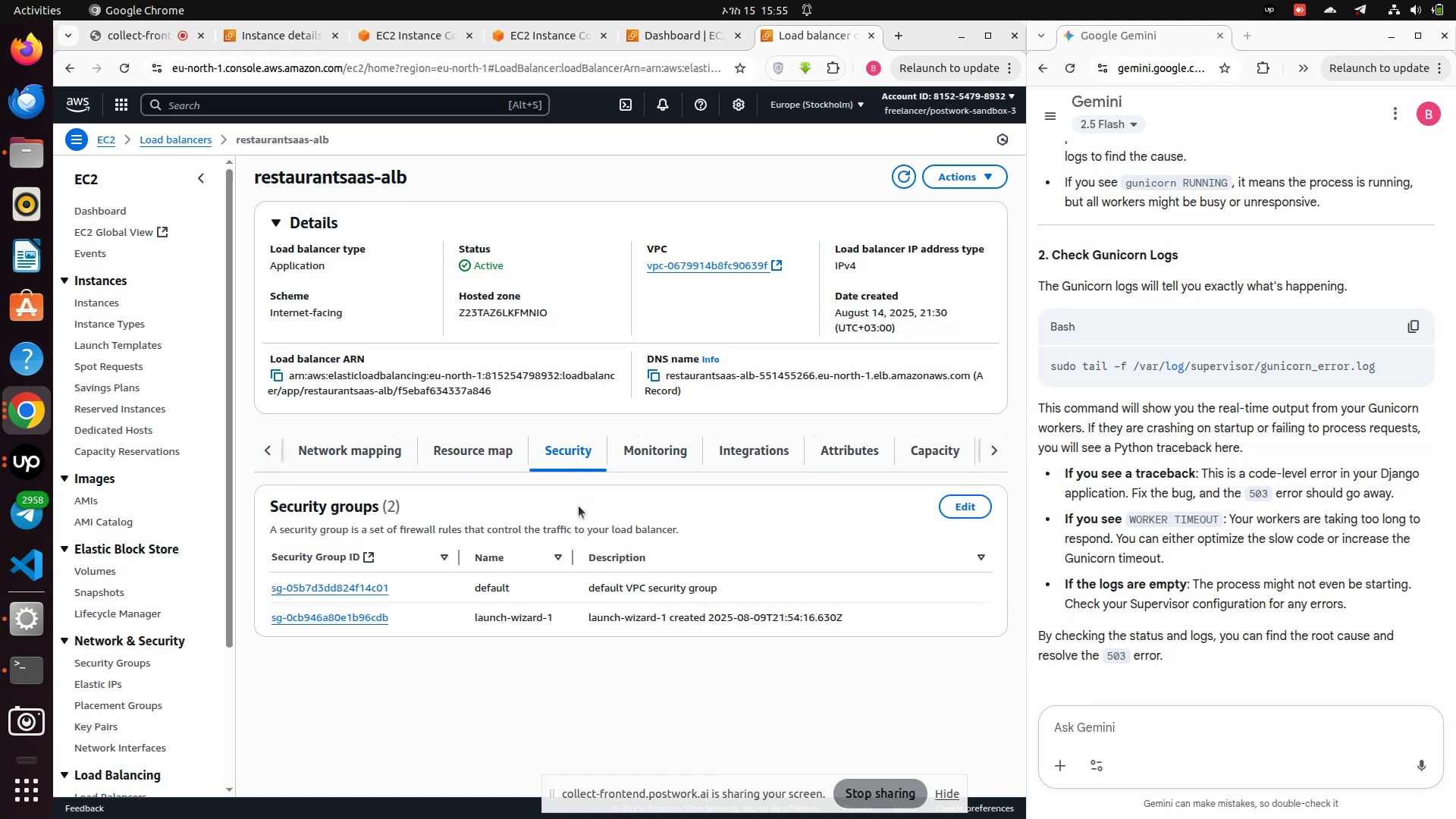 
left_click([654, 429])
 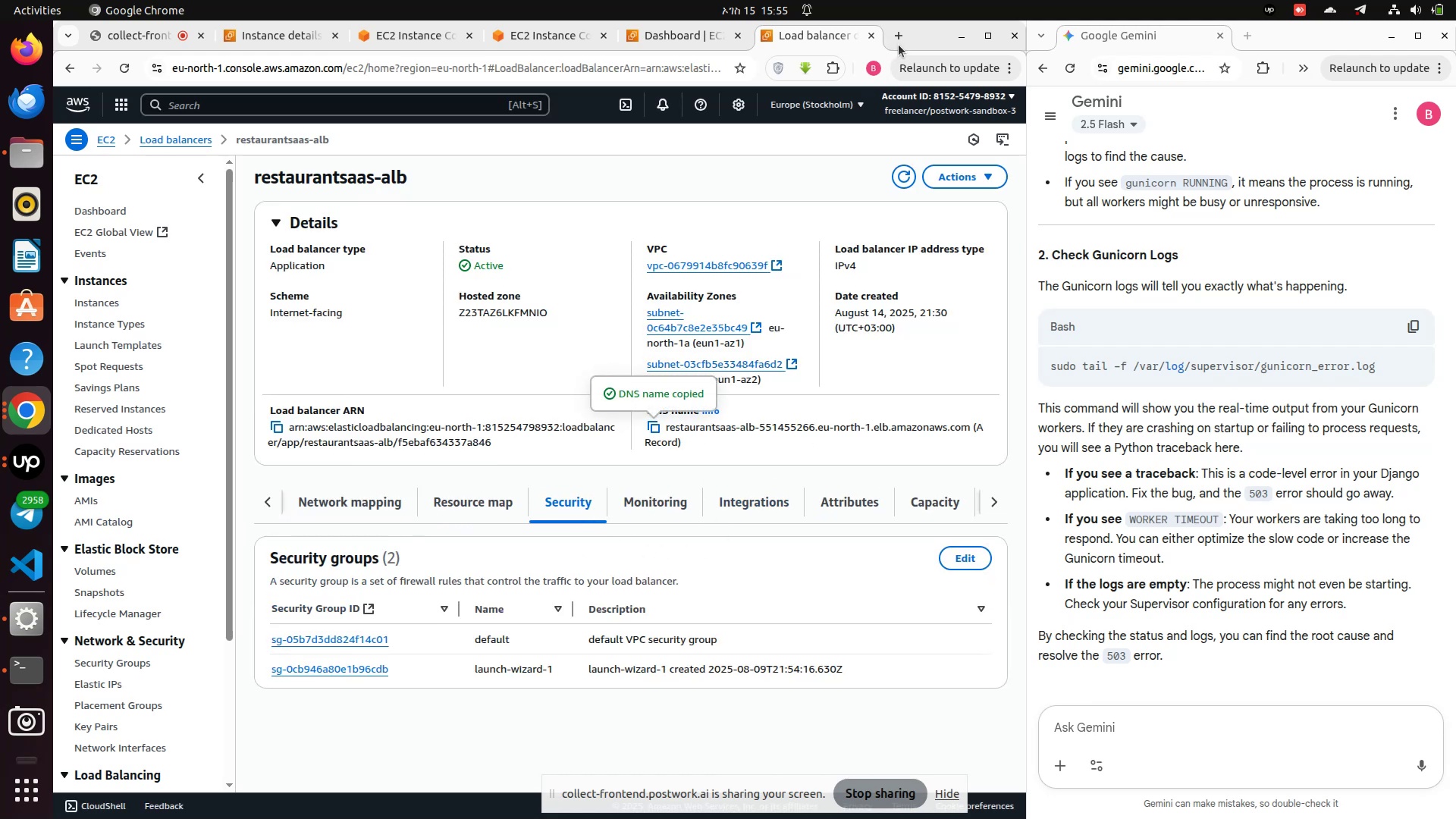 
left_click([899, 38])
 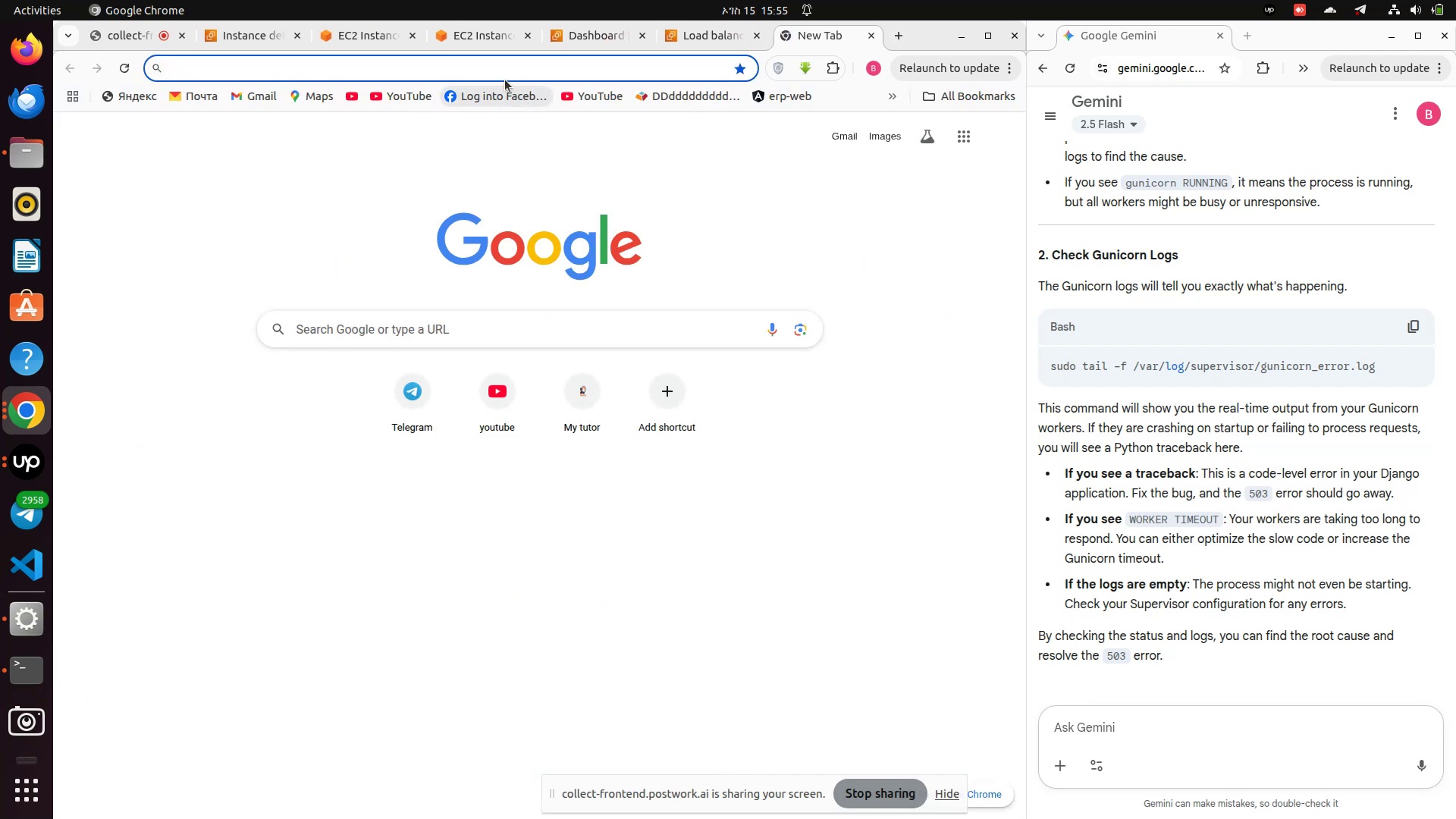 
left_click([501, 67])
 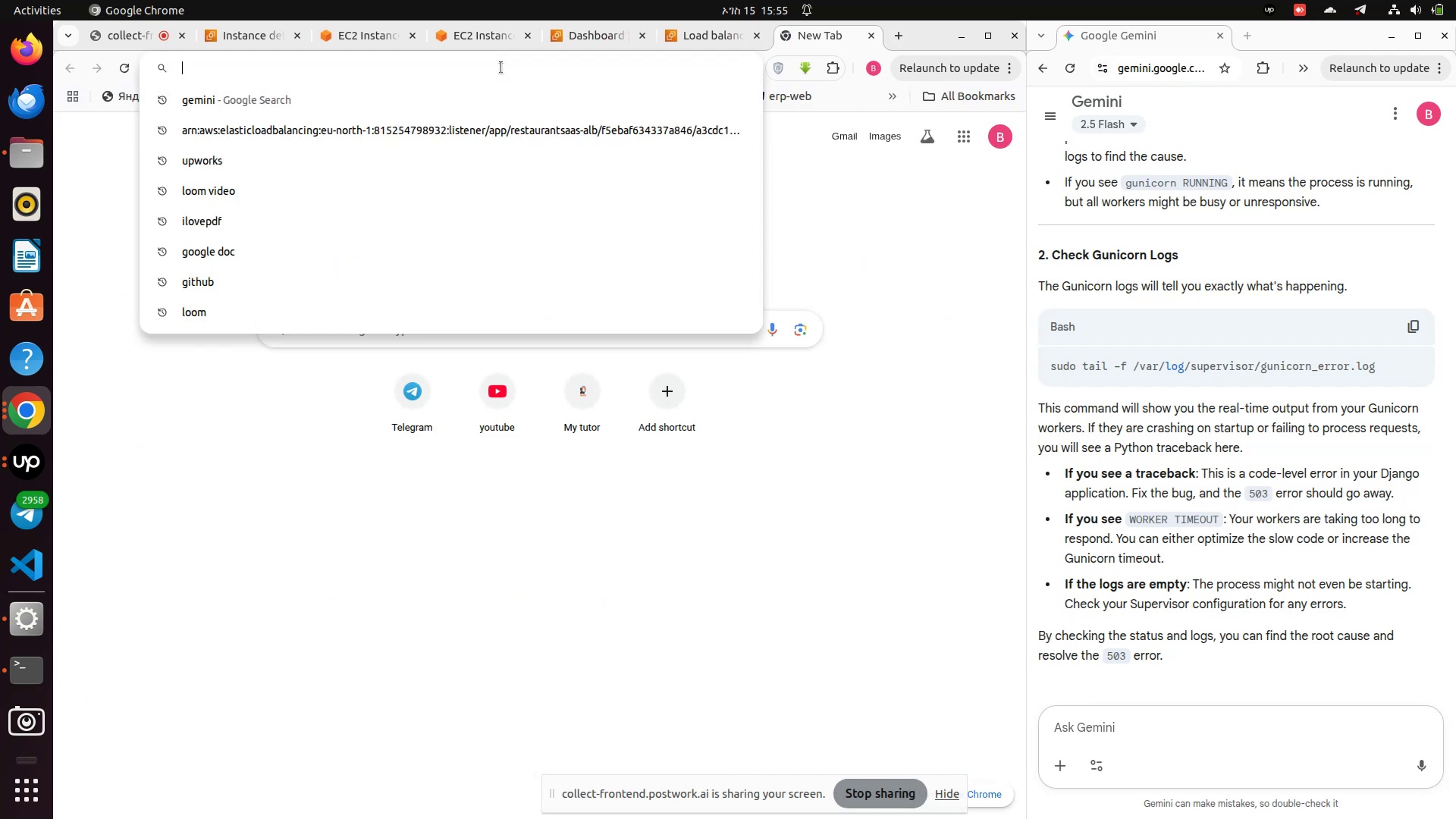 
key(Control+V)
 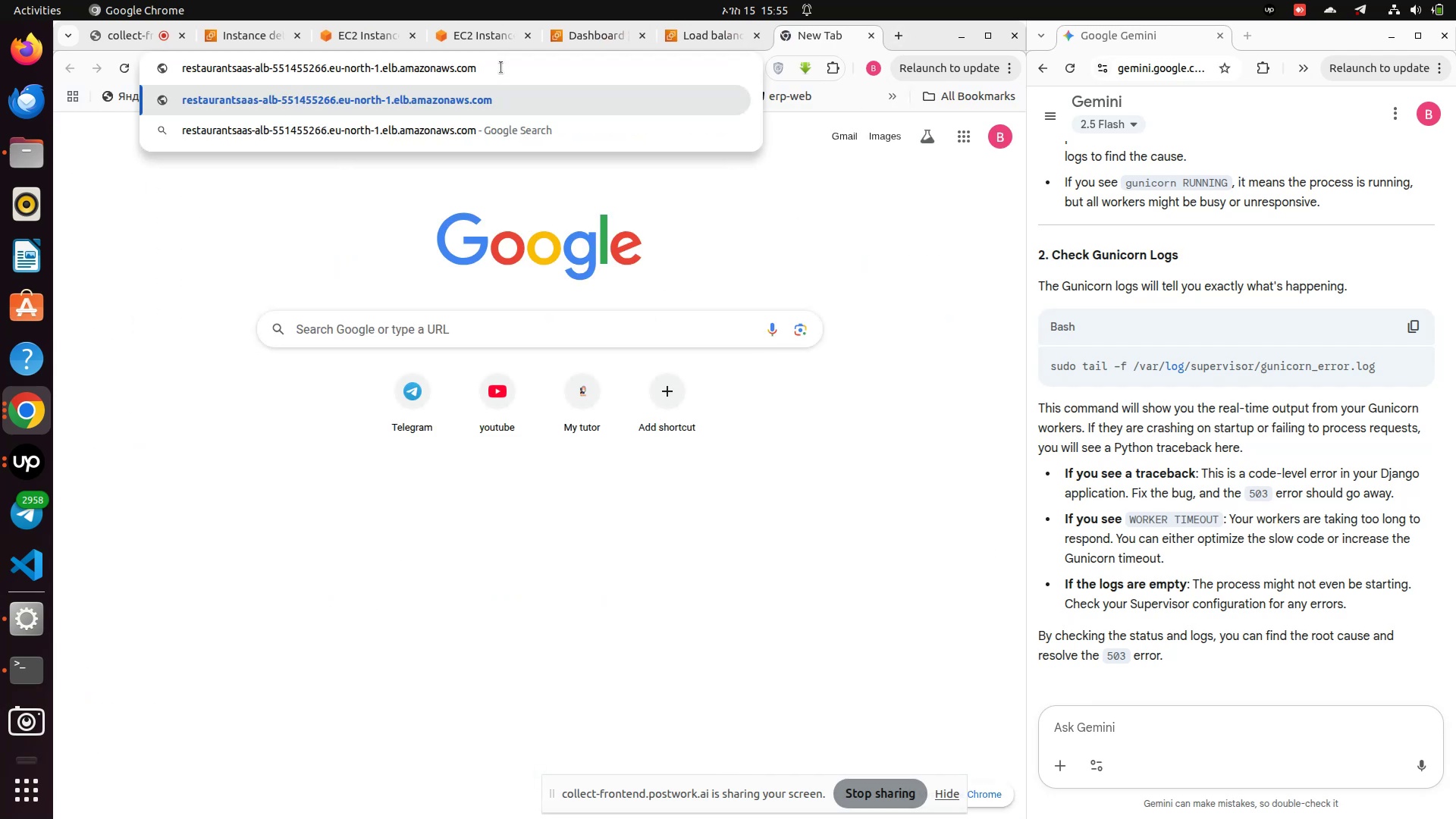 
key(Enter)
 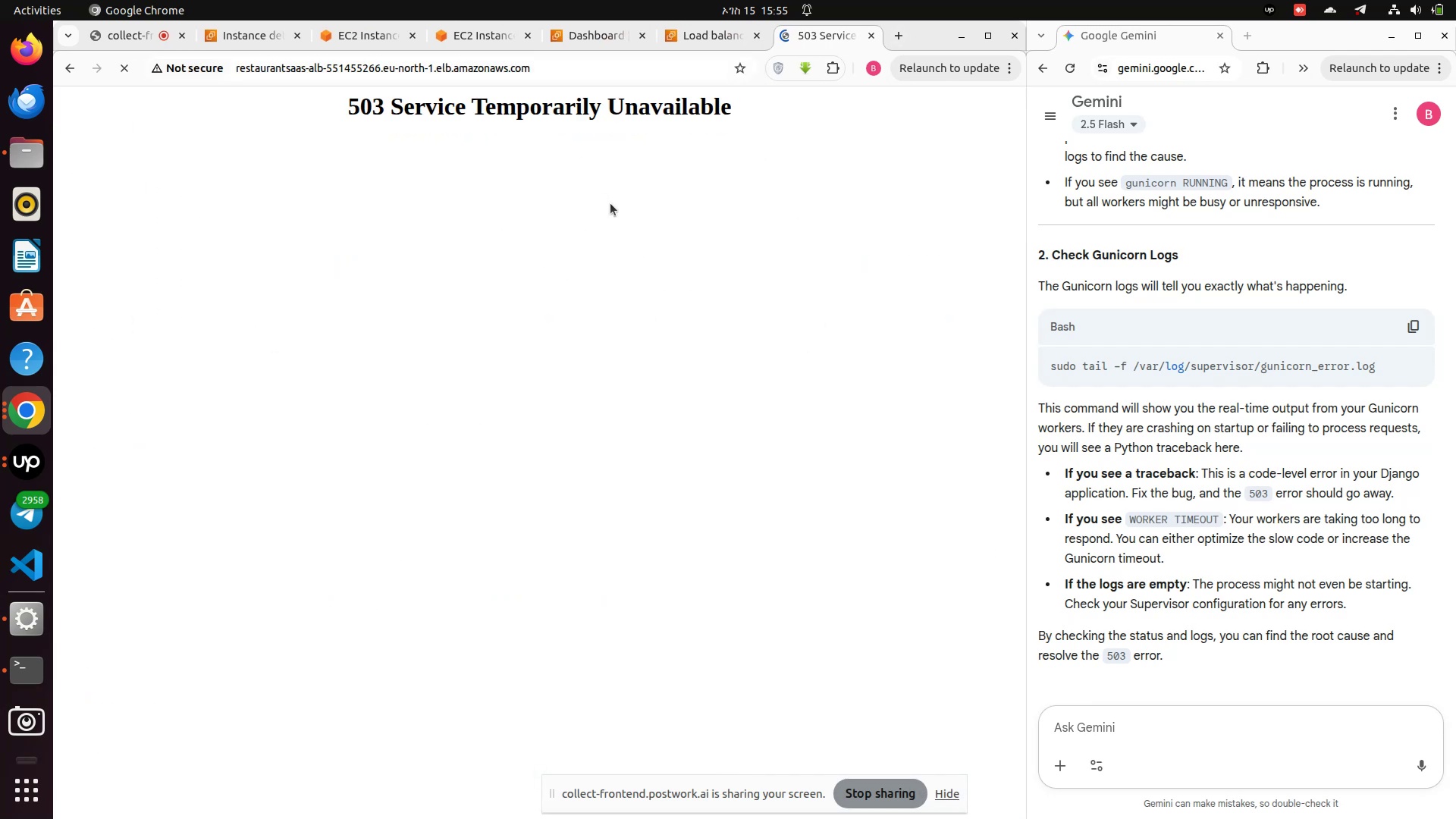 
wait(8.13)
 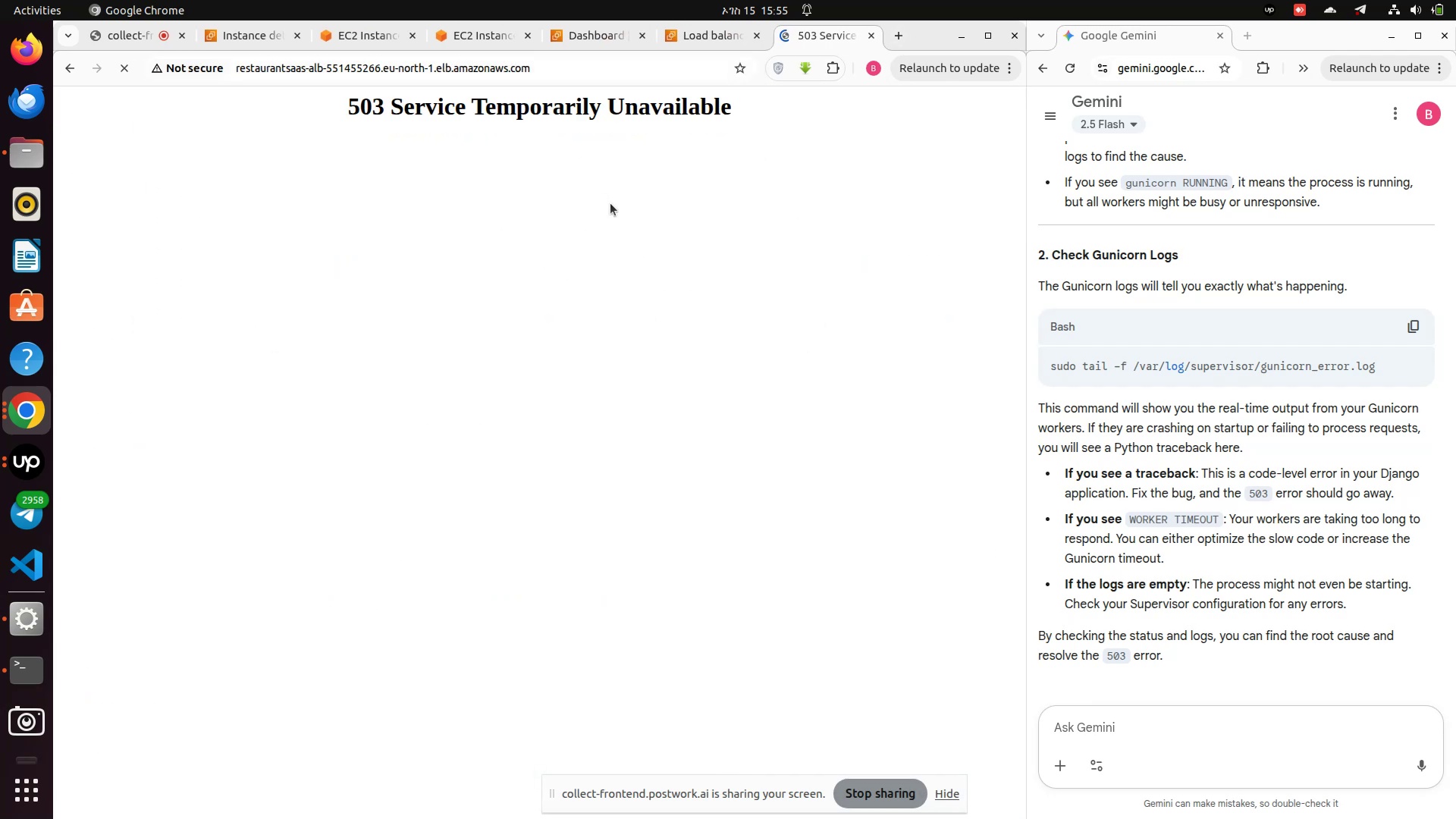 
left_click([1114, 728])
 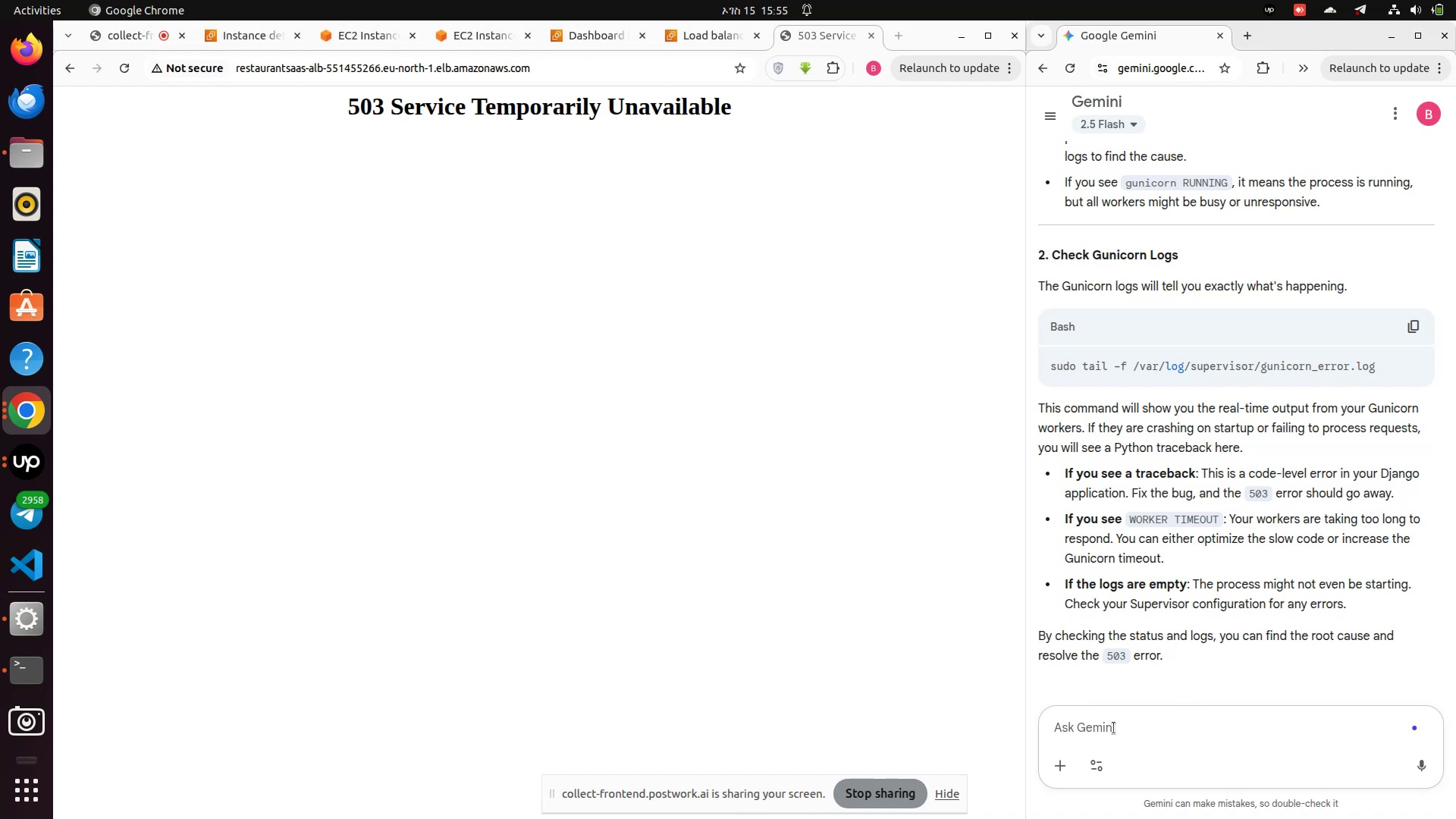 
type(it )
 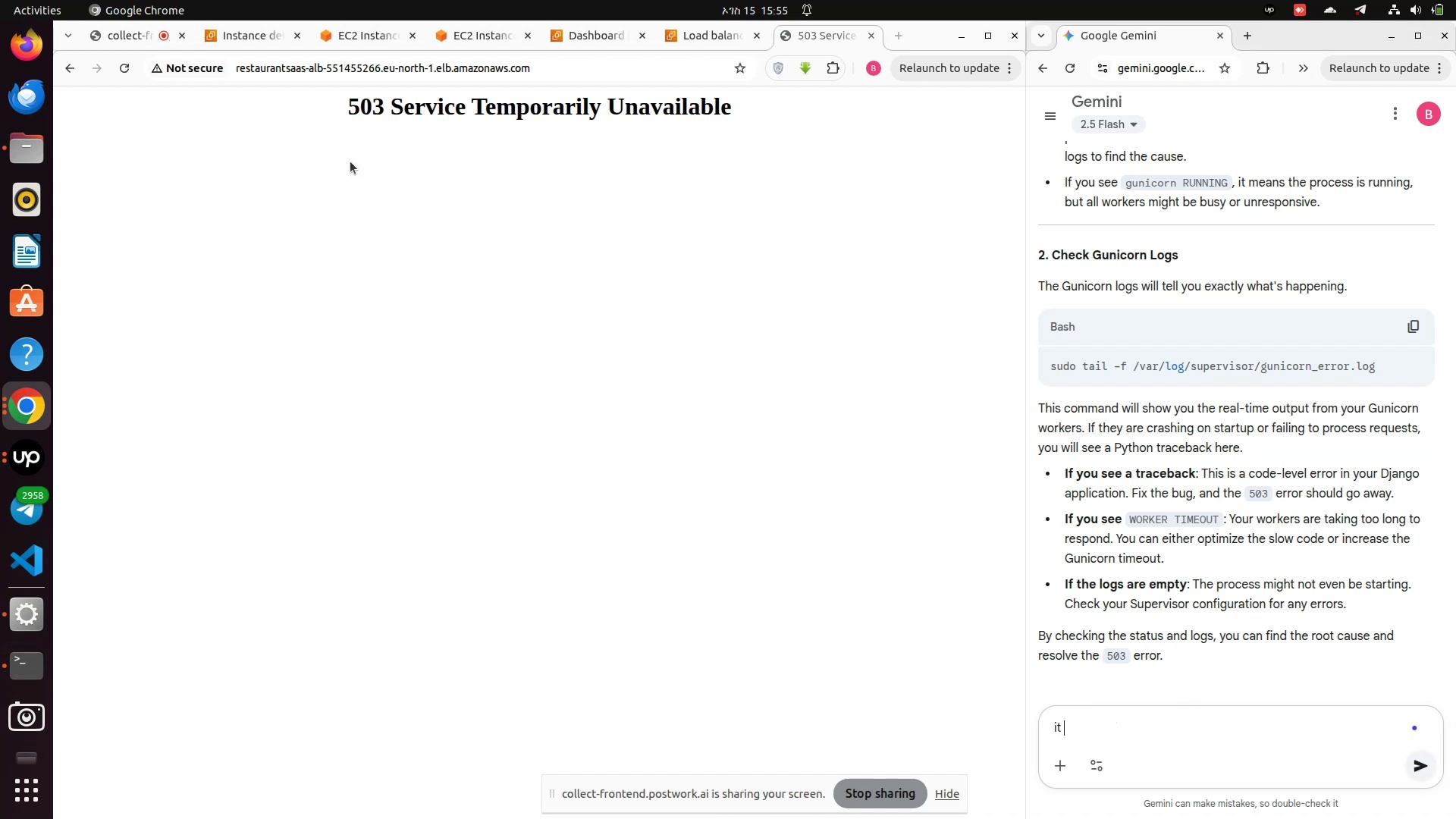 
left_click([359, 31])
 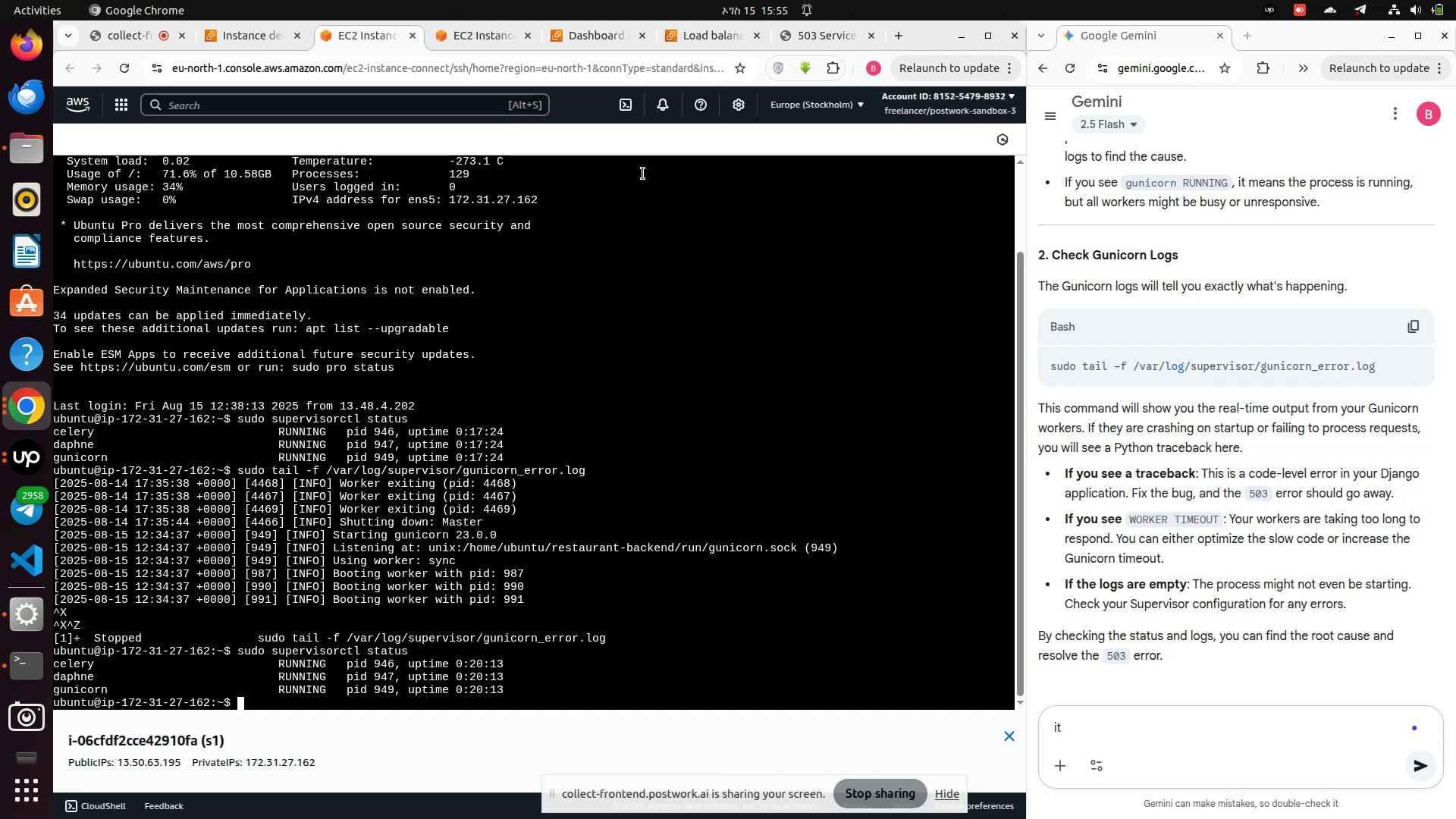 
type(ngsudo -tail /va)
key(Tab)
type(lo)
key(Tab)
type(ng)
key(Backspace)
type(/)
key(Backspace)
key(Backspace)
type(g)
key(Tab)
type(ng)
key(Tab)
 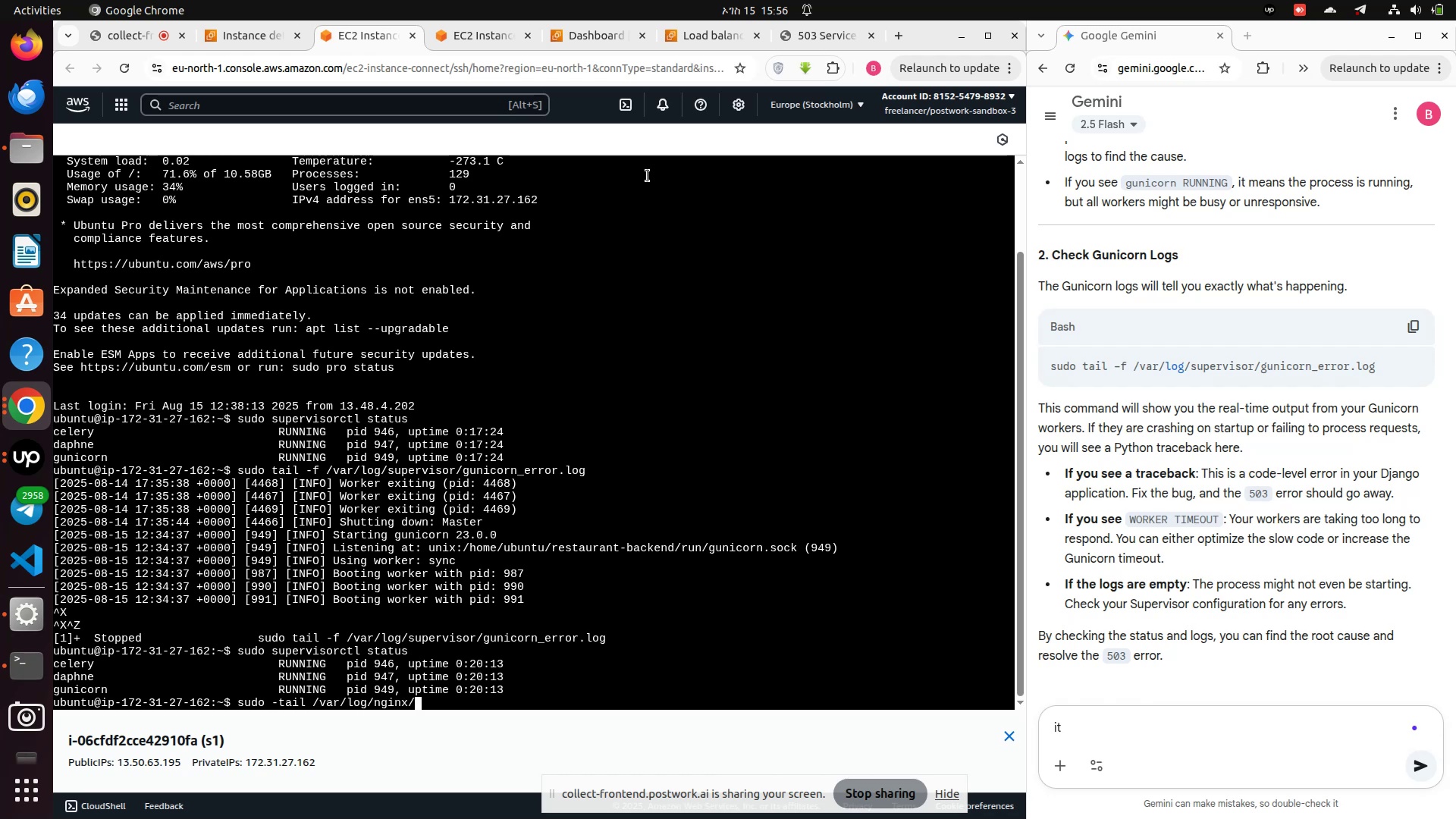 
type(e)
key(Tab)
key(Tab)
key(Backspace)
key(Tab)
key(Tab)
key(Tab)
key(Tab)
key(Tab)
key(Tab)
key(Backspace)
key(Backspace)
type(x/e)
key(Tab)
key(Tab)
key(Tab)
key(Backspace)
key(Backspace)
key(Backspace)
key(Backspace)
key(Backspace)
key(Backspace)
key(Backspace)
key(Backspace)
type(tail -f /et)
key(Backspace)
key(Backspace)
type(var/log)
key(Tab)
type(sup)
key(Tab)
type(gu)
key(Backspace)
key(Backspace)
key(Tab)
key(Tab)
key(Tab)
key(Tab)
key(Backspace)
key(Backspace)
key(Backspace)
key(Backspace)
key(Backspace)
key(Backspace)
key(Backspace)
key(Backspace)
key(Backspace)
key(Backspace)
key(Backspace)
type(n)
key(Tab)
key(Tab)
key(Tab)
 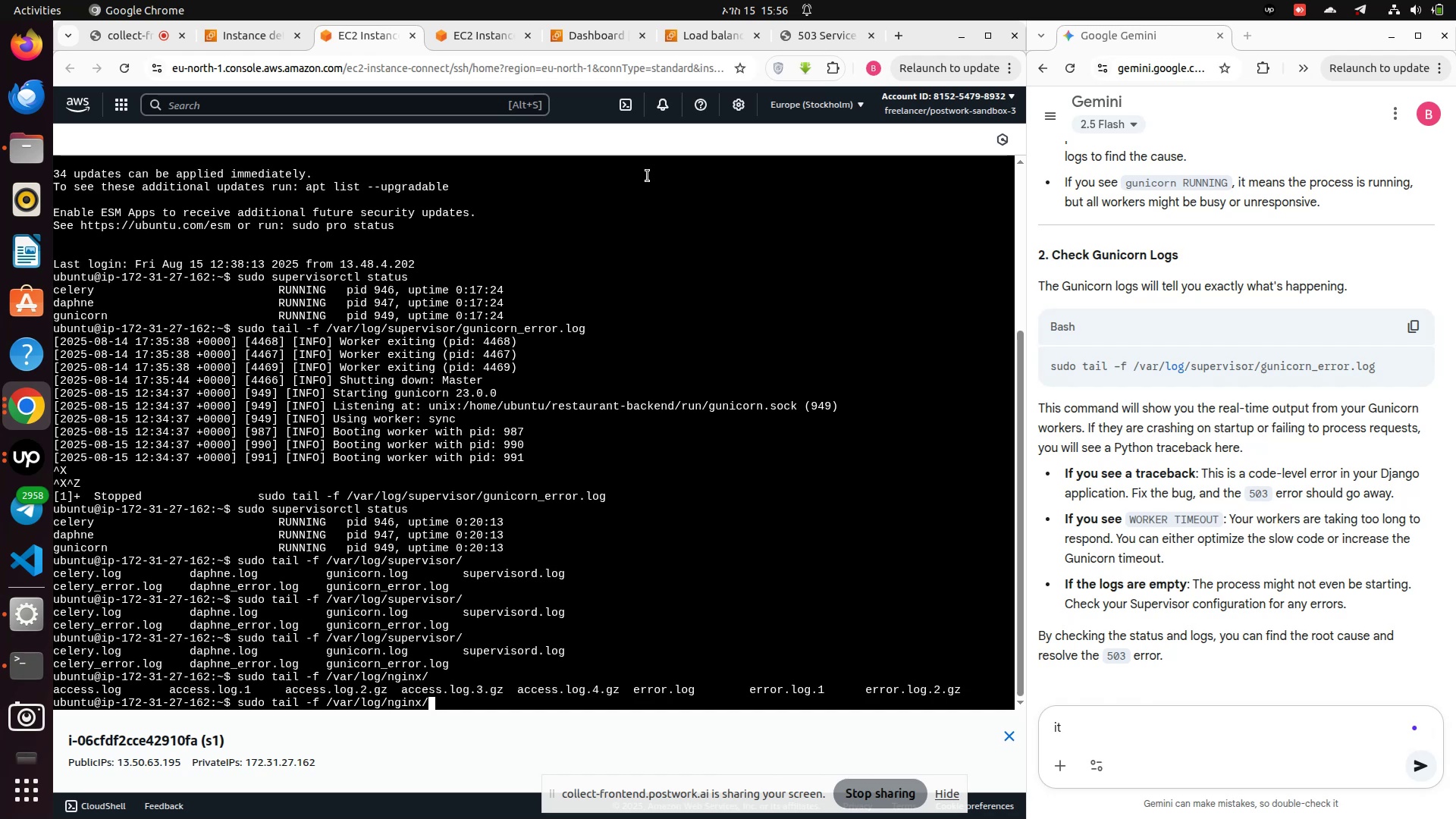 
wait(9.72)
 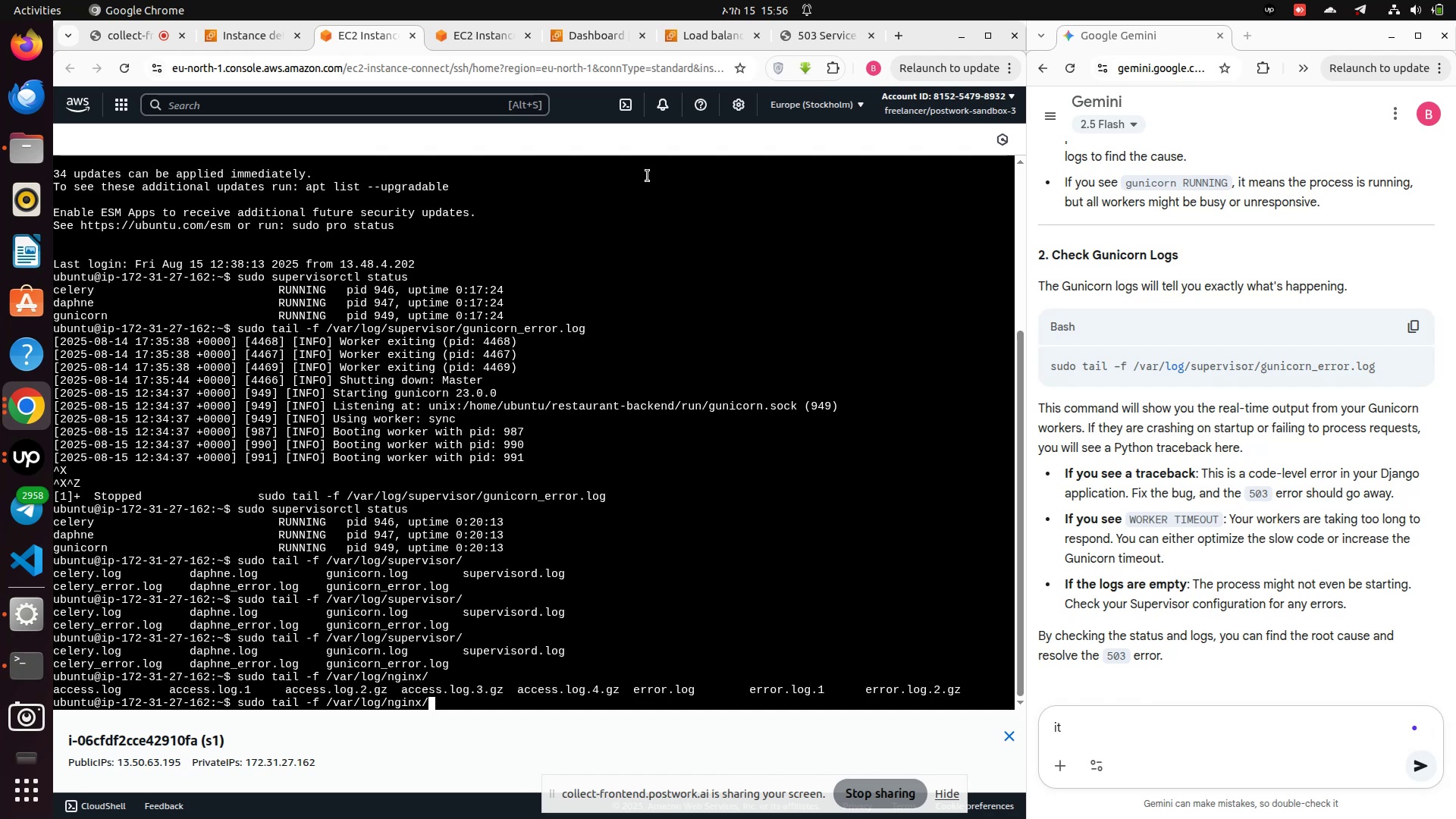 
key(E)
 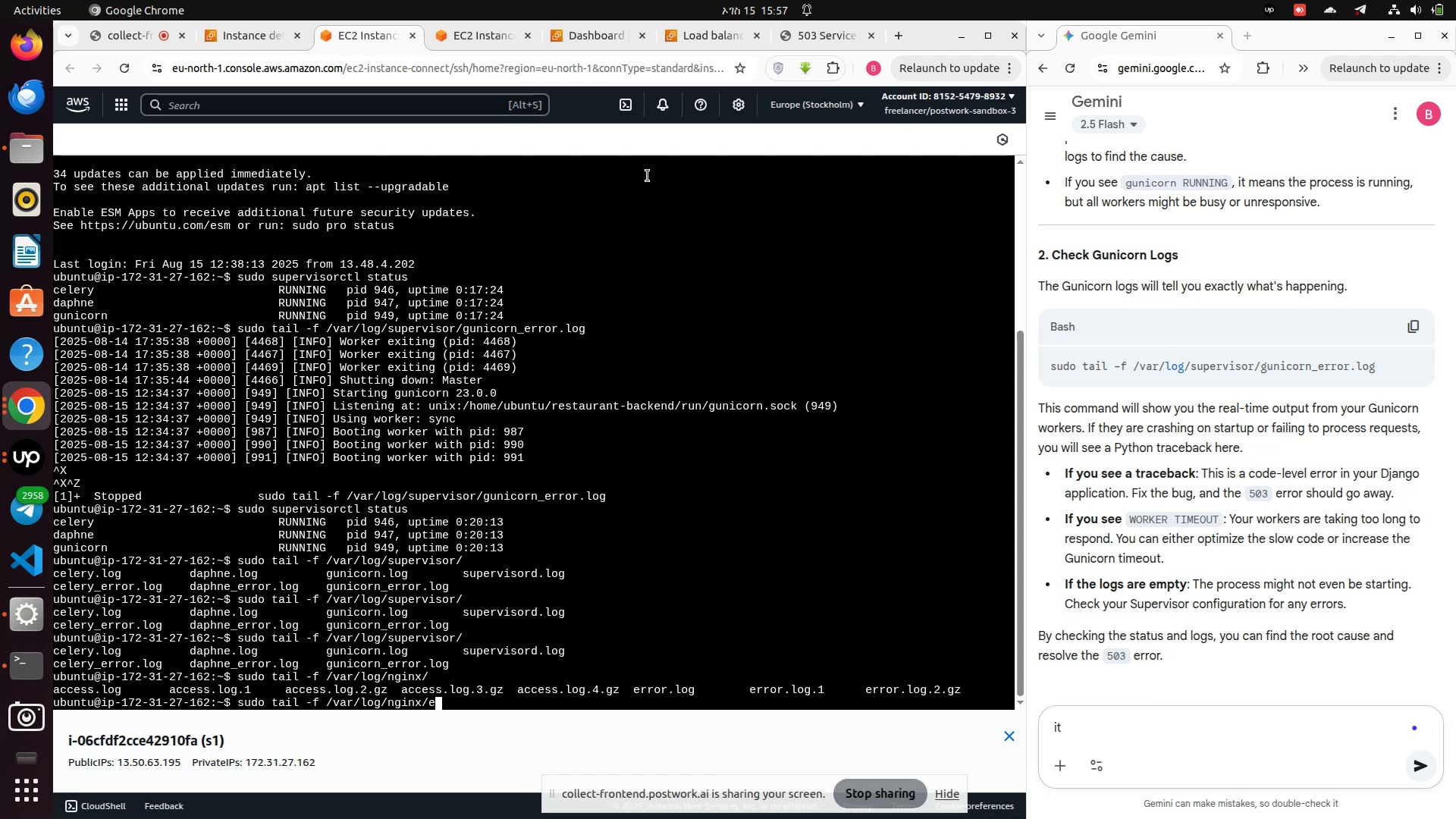 
key(Tab)
 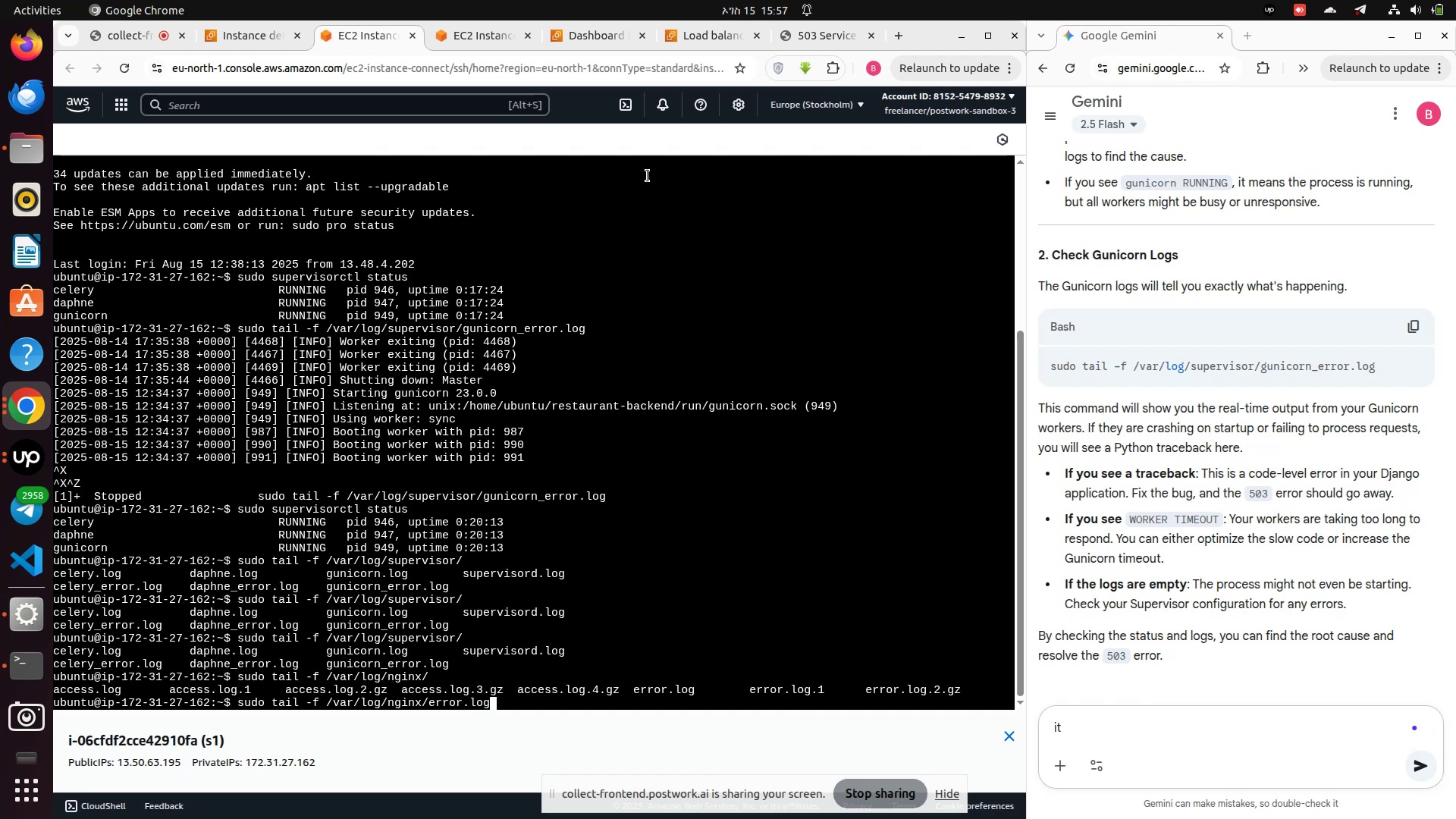 
key(Enter)
 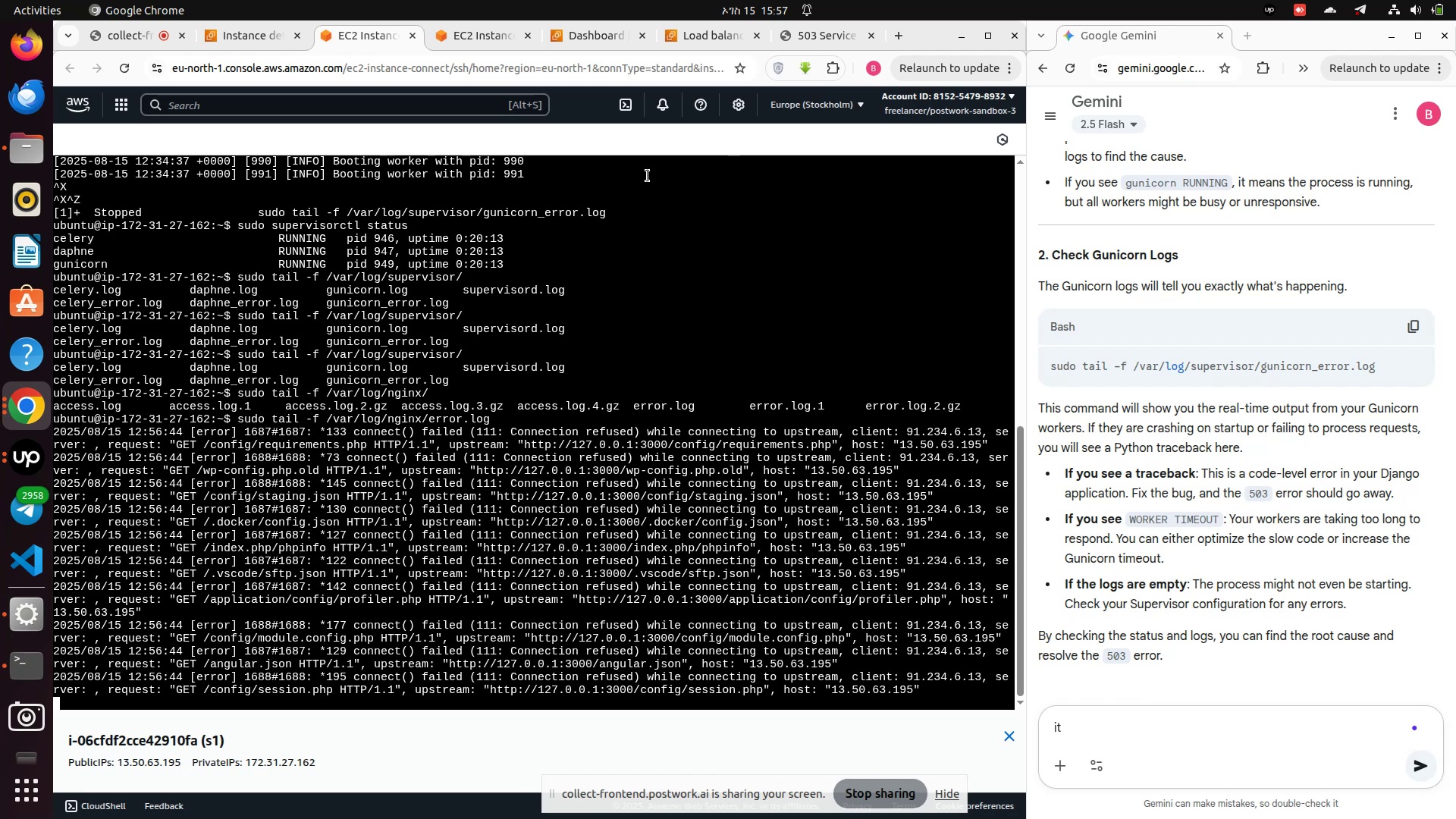 
wait(25.12)
 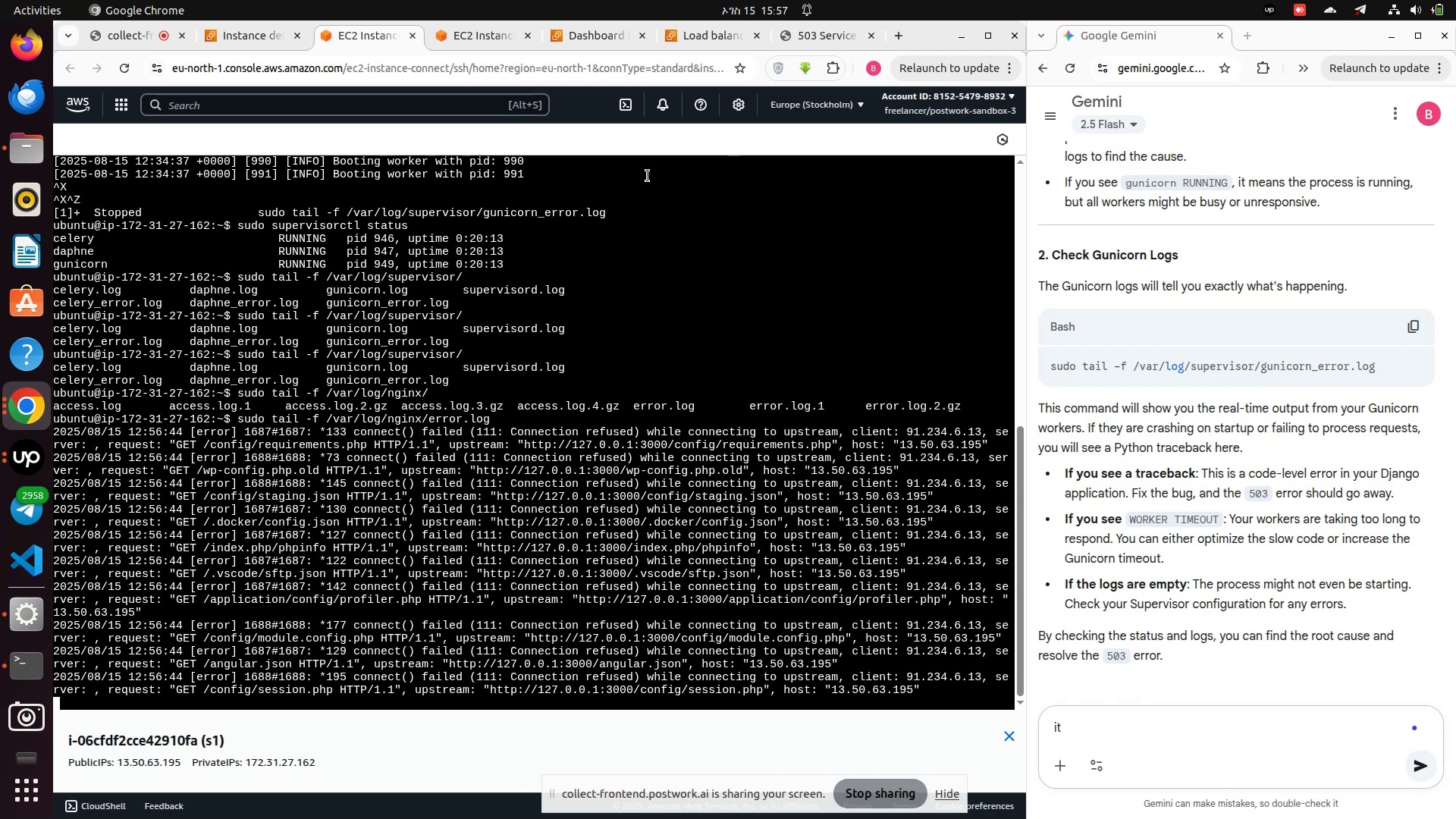 
left_click_drag(start_coordinate=[57, 434], to_coordinate=[992, 693])
 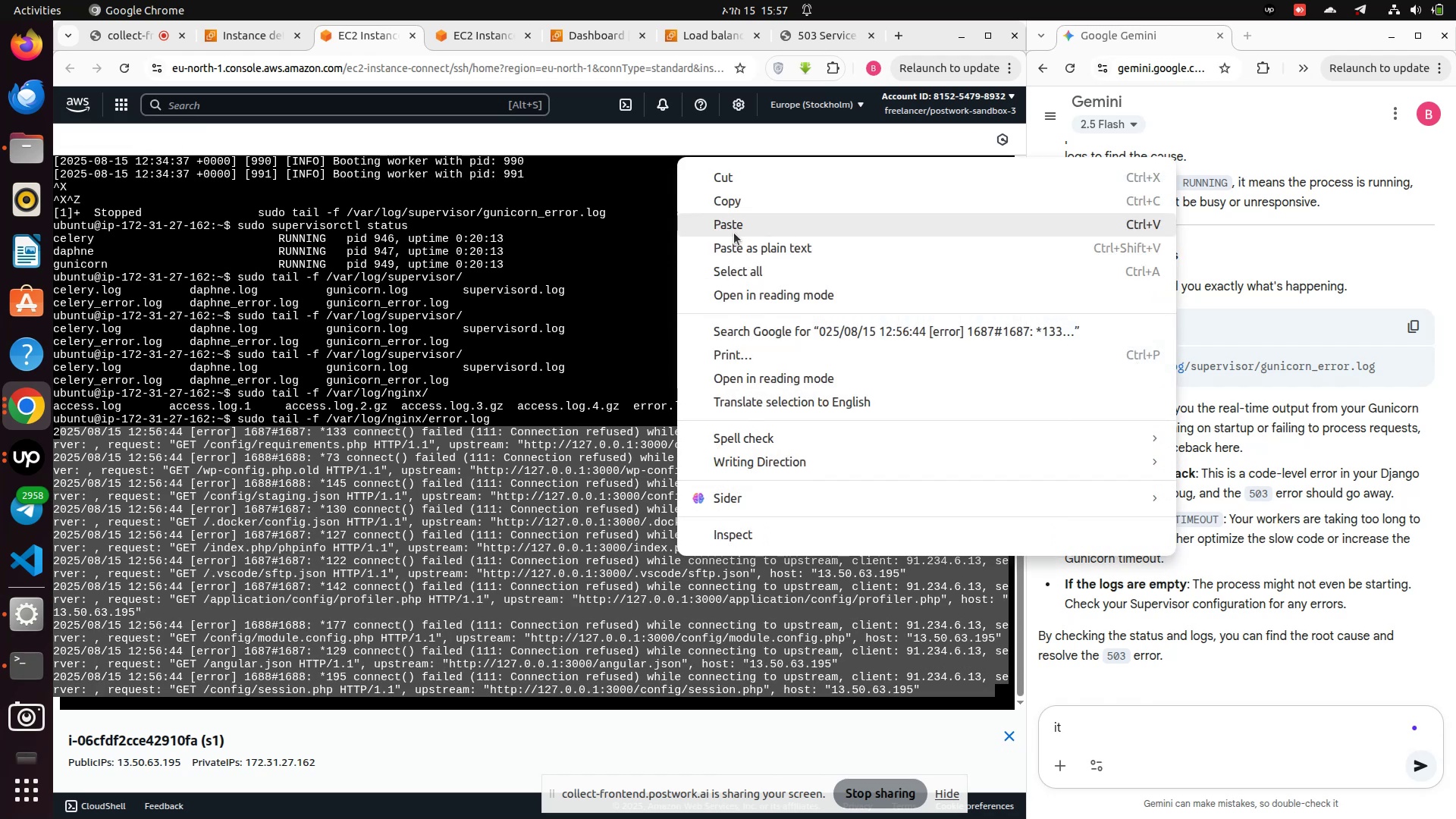 
left_click([726, 196])
 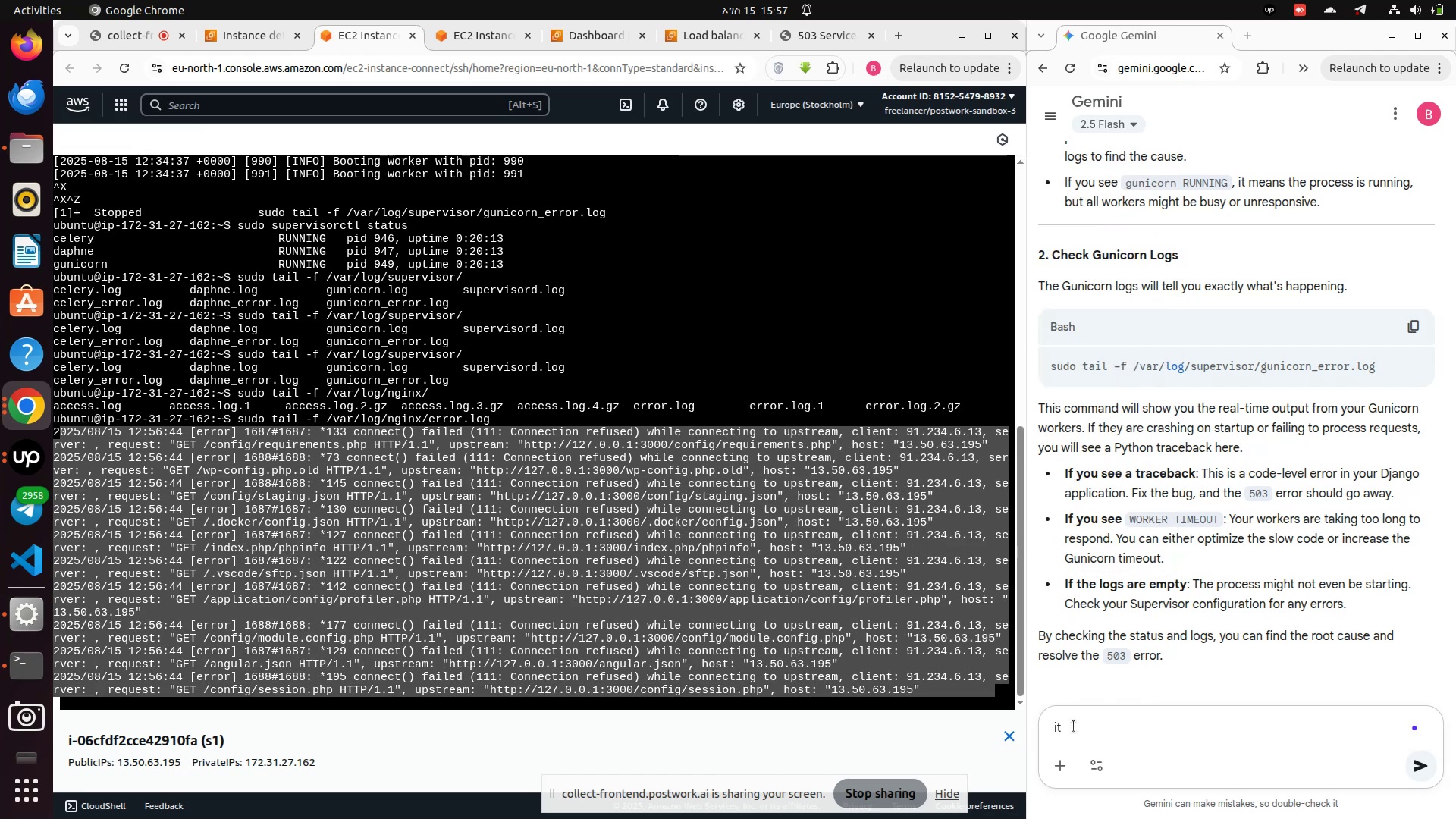 
left_click([1074, 726])
 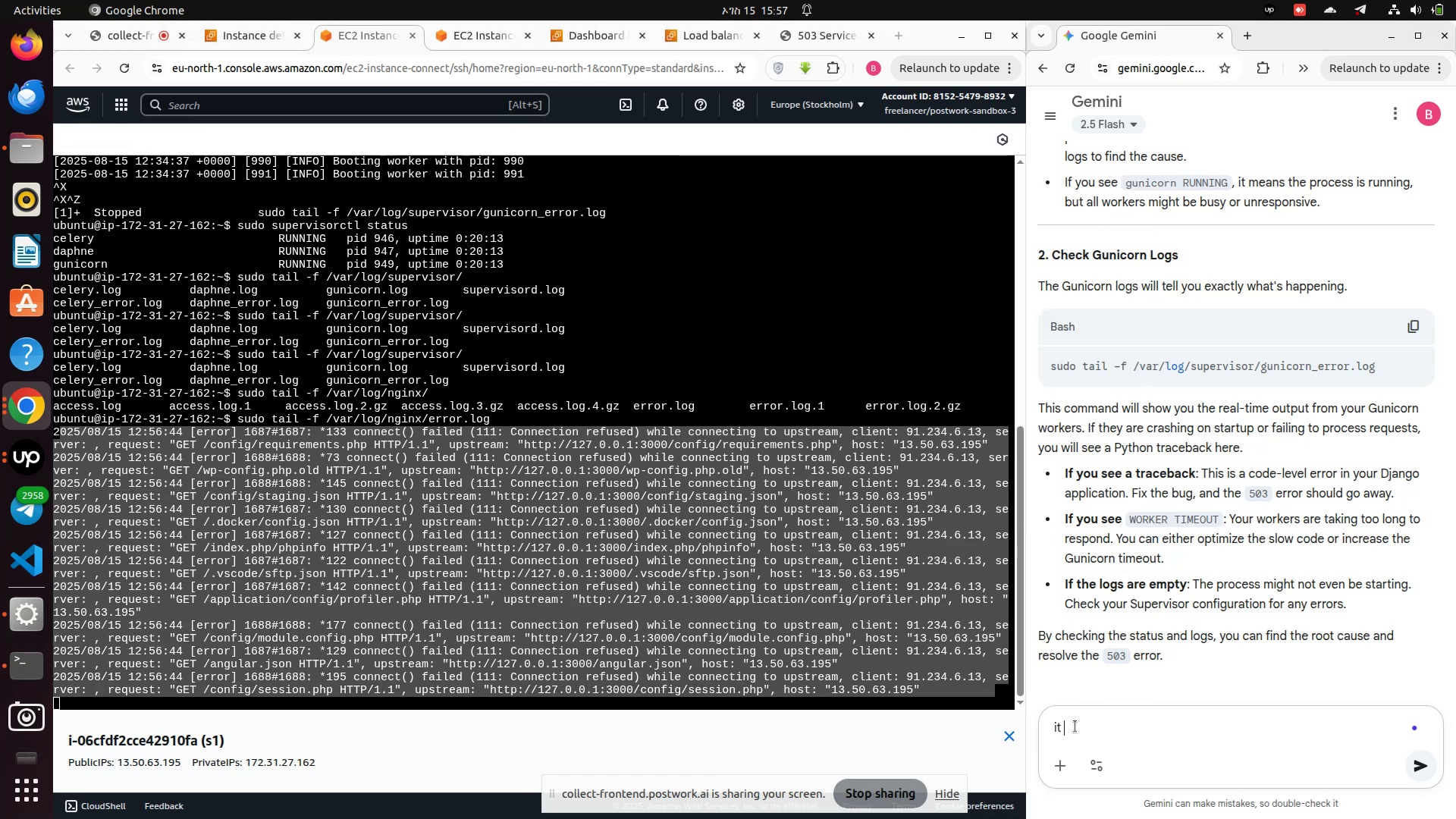 
key(Backspace)
 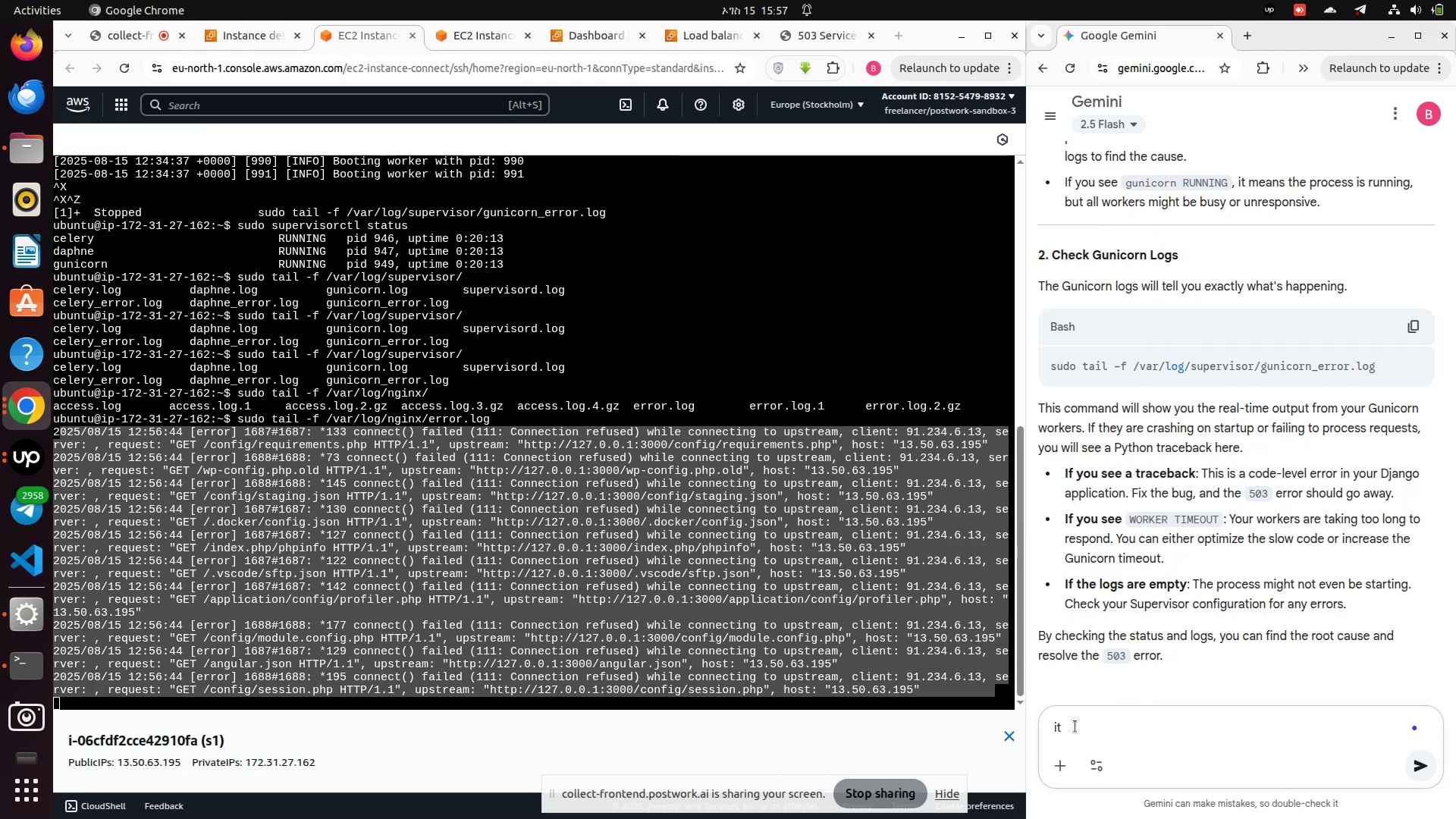 
key(Backspace)
 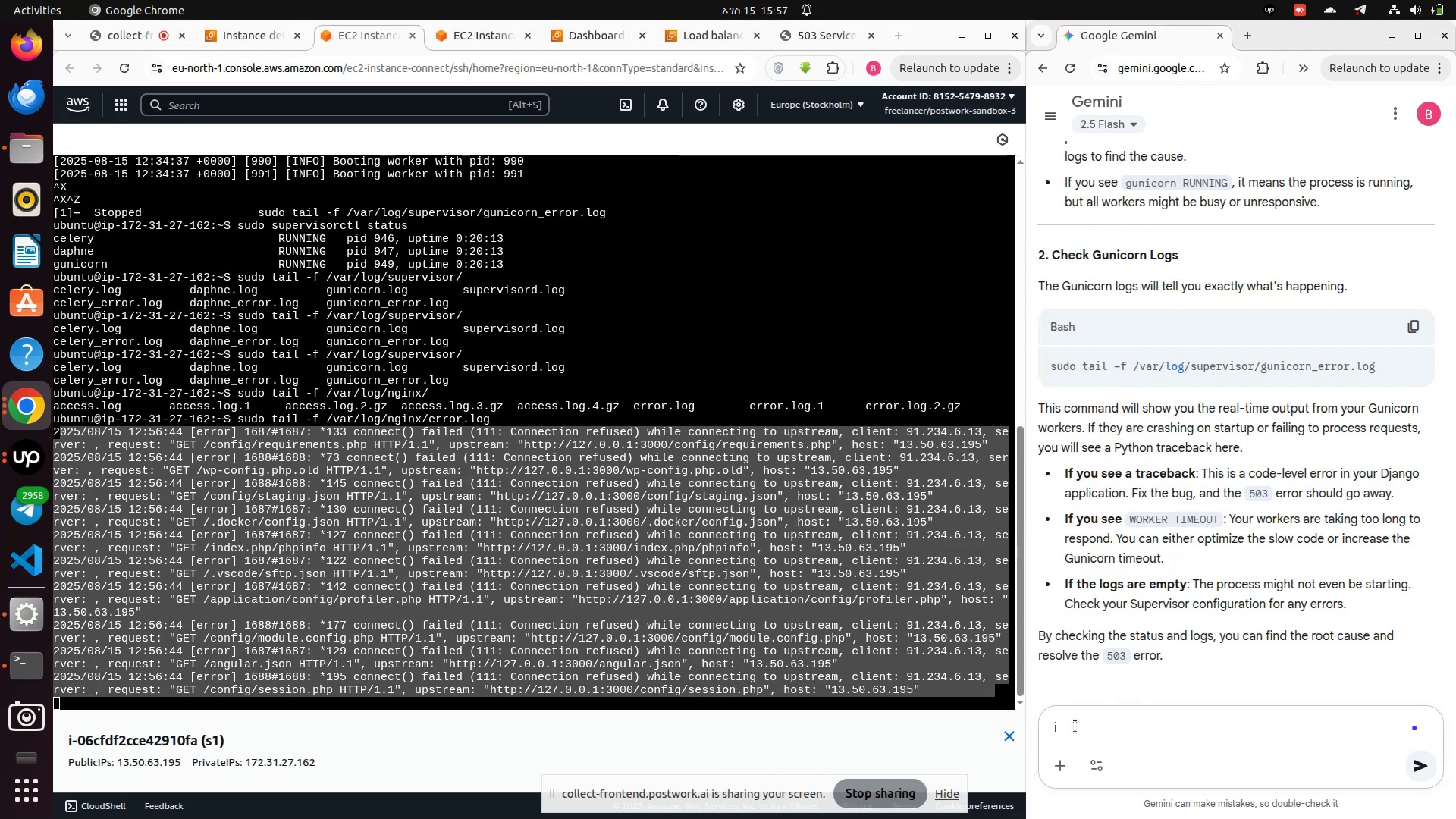 
key(Backspace)
 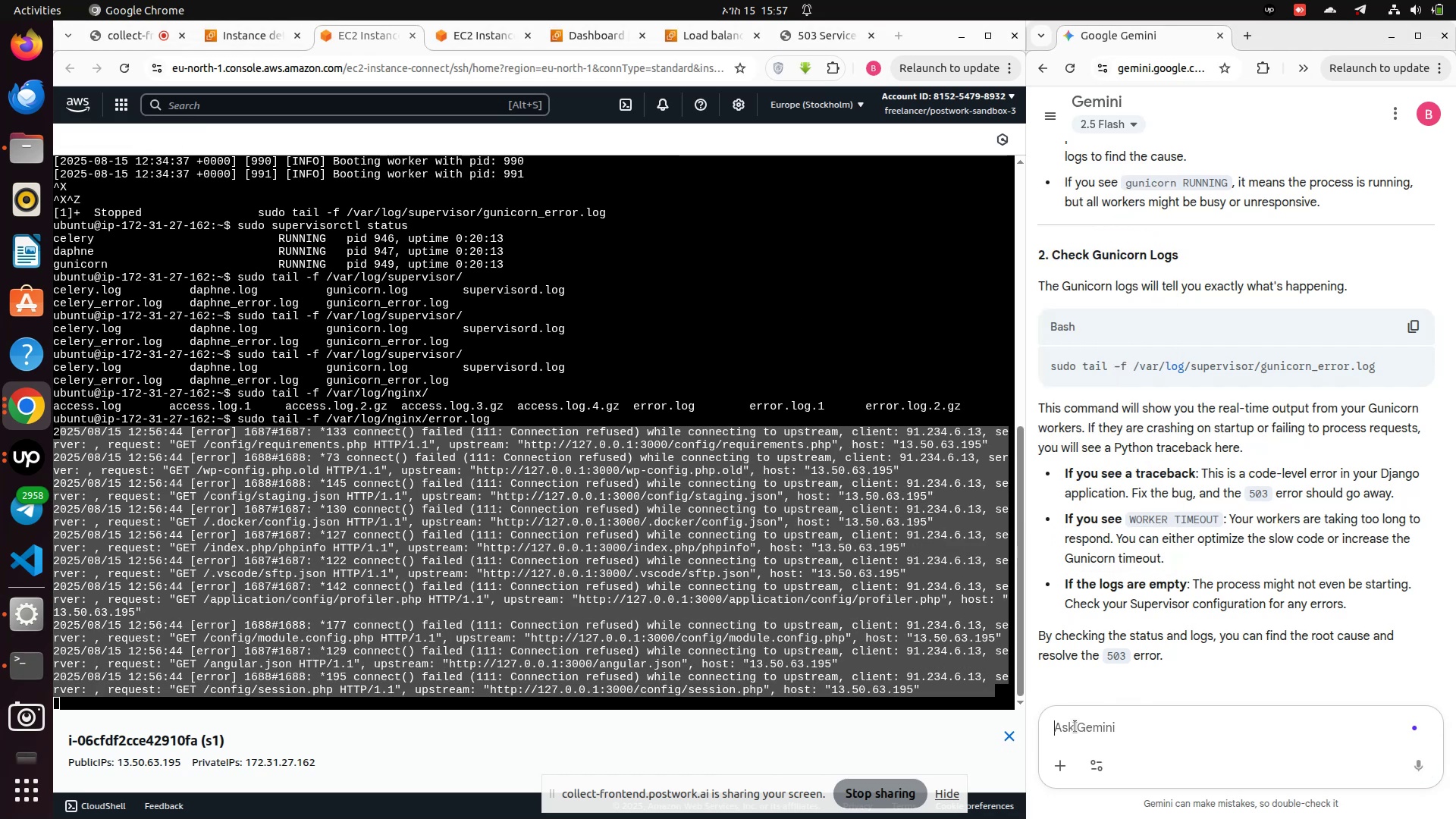 
key(Control+V)
 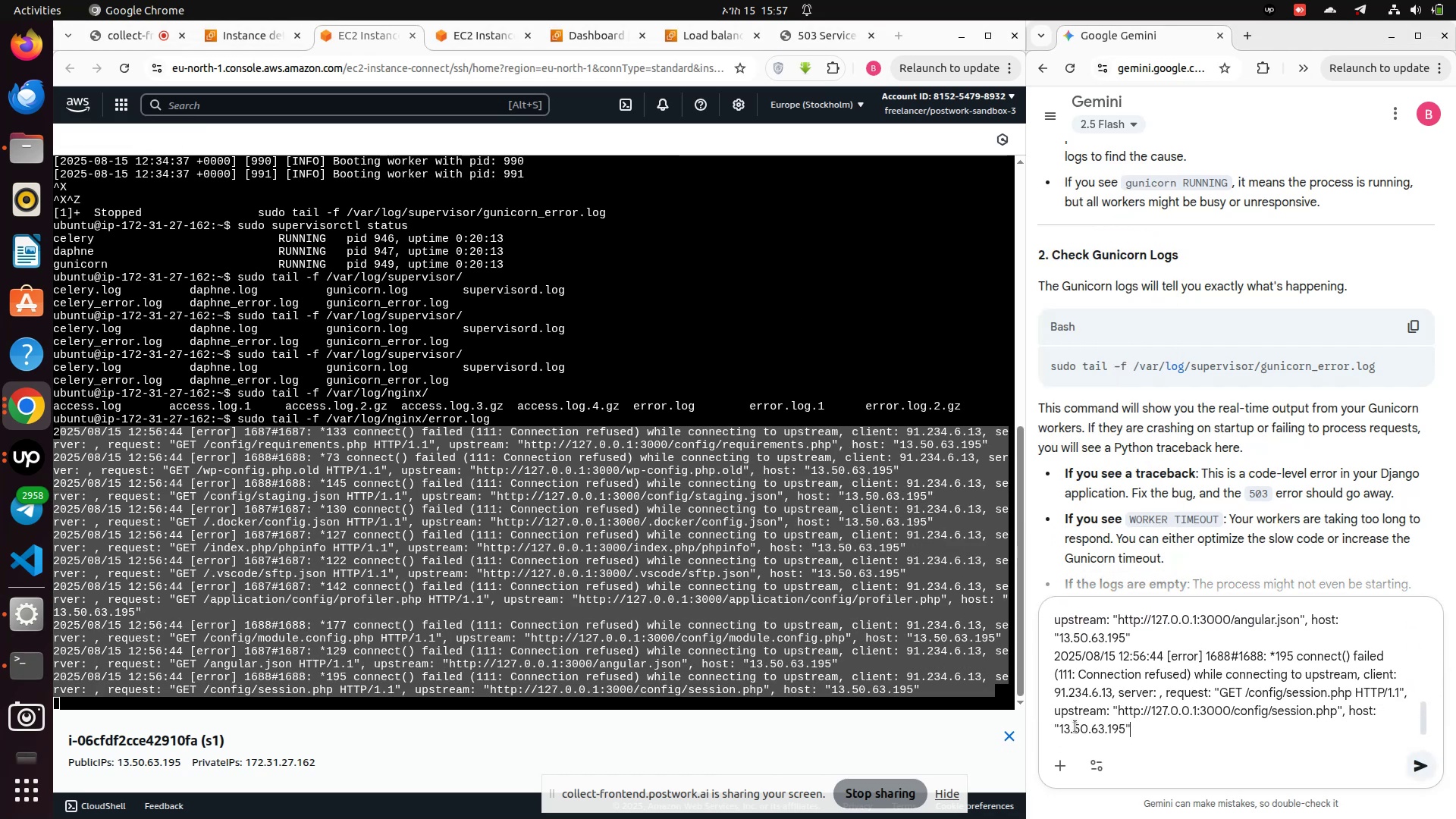 
key(Enter)
 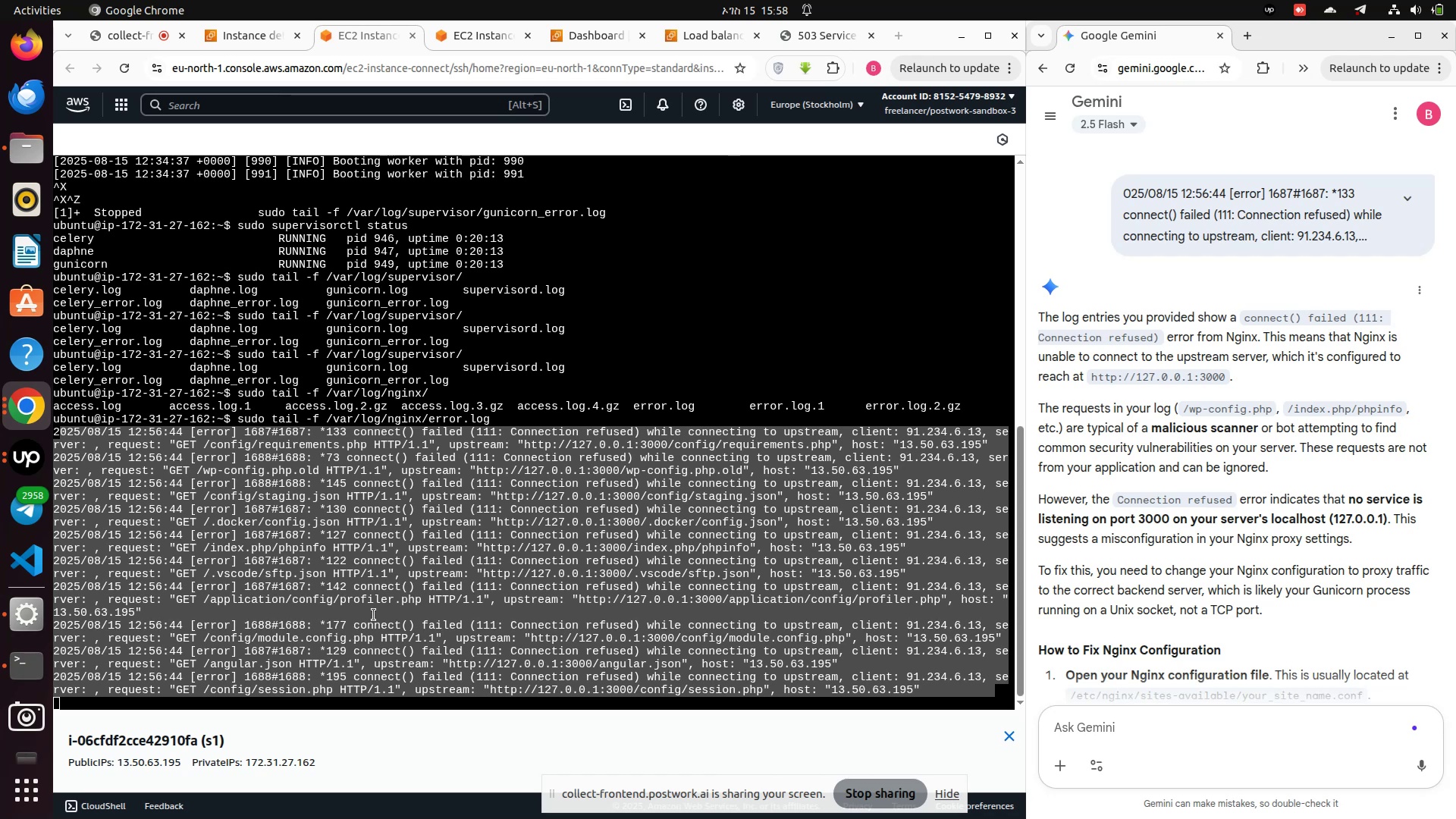 
wait(38.69)
 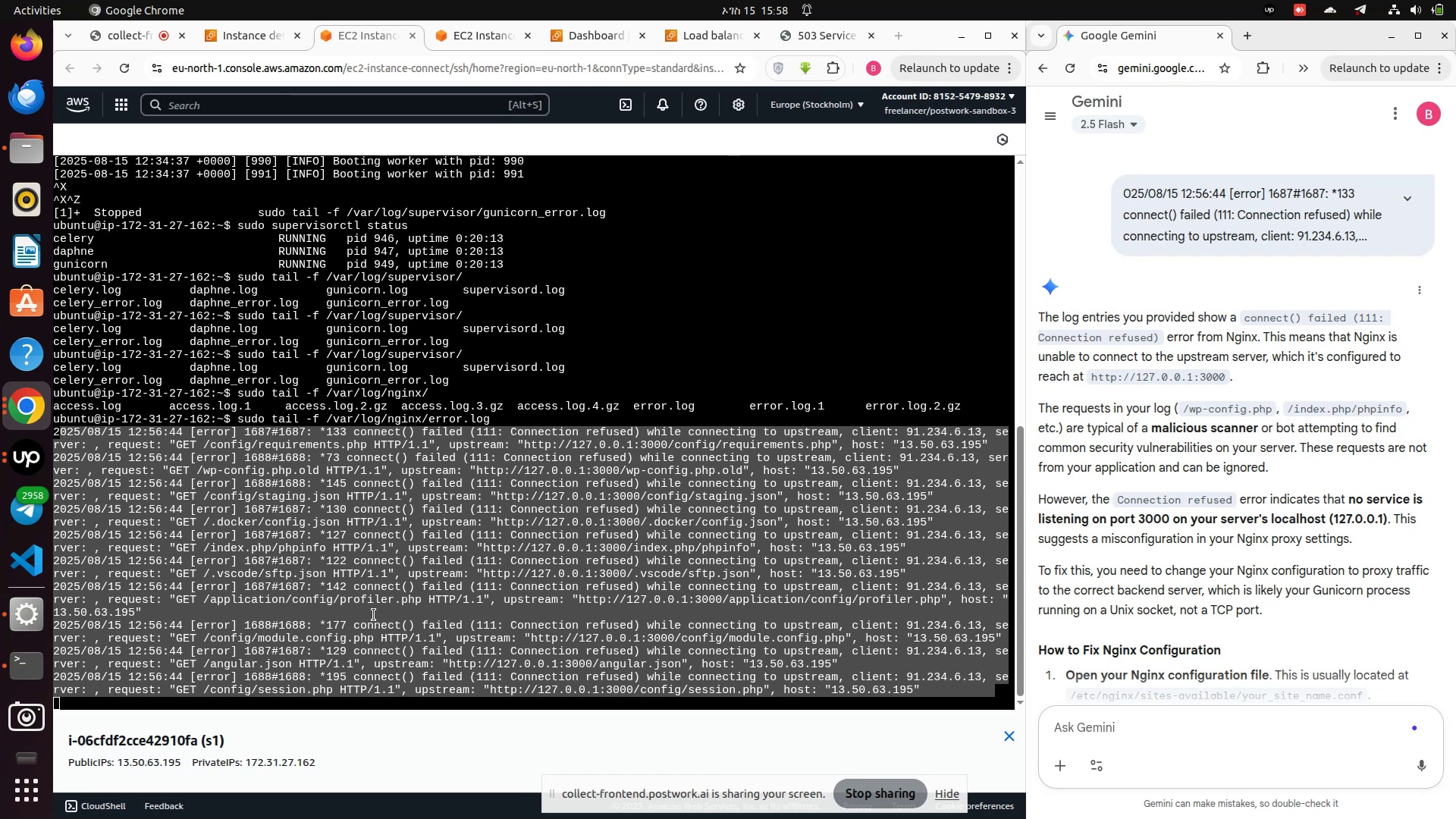 
left_click([372, 618])
 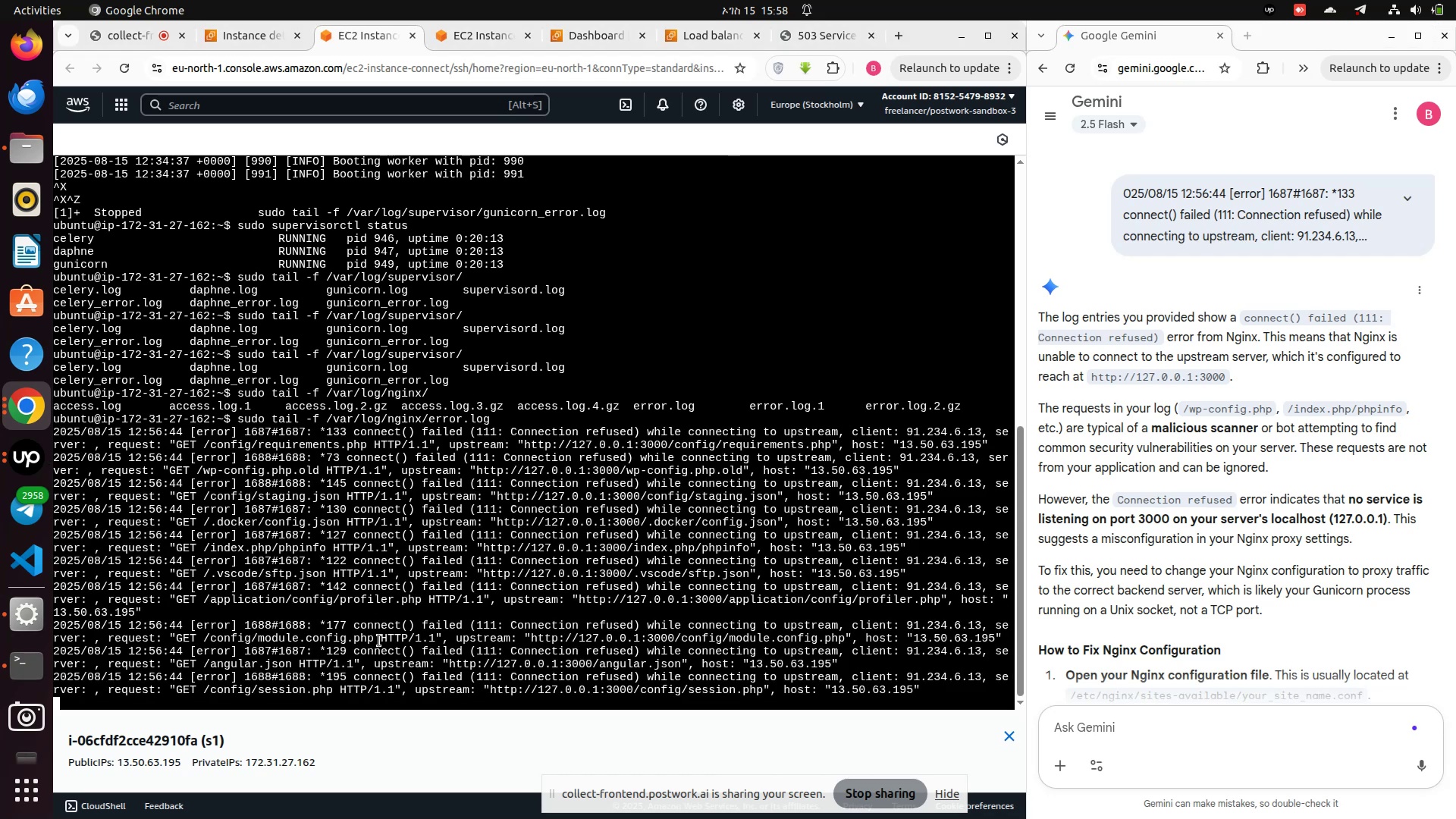 
key(Control+Z)
 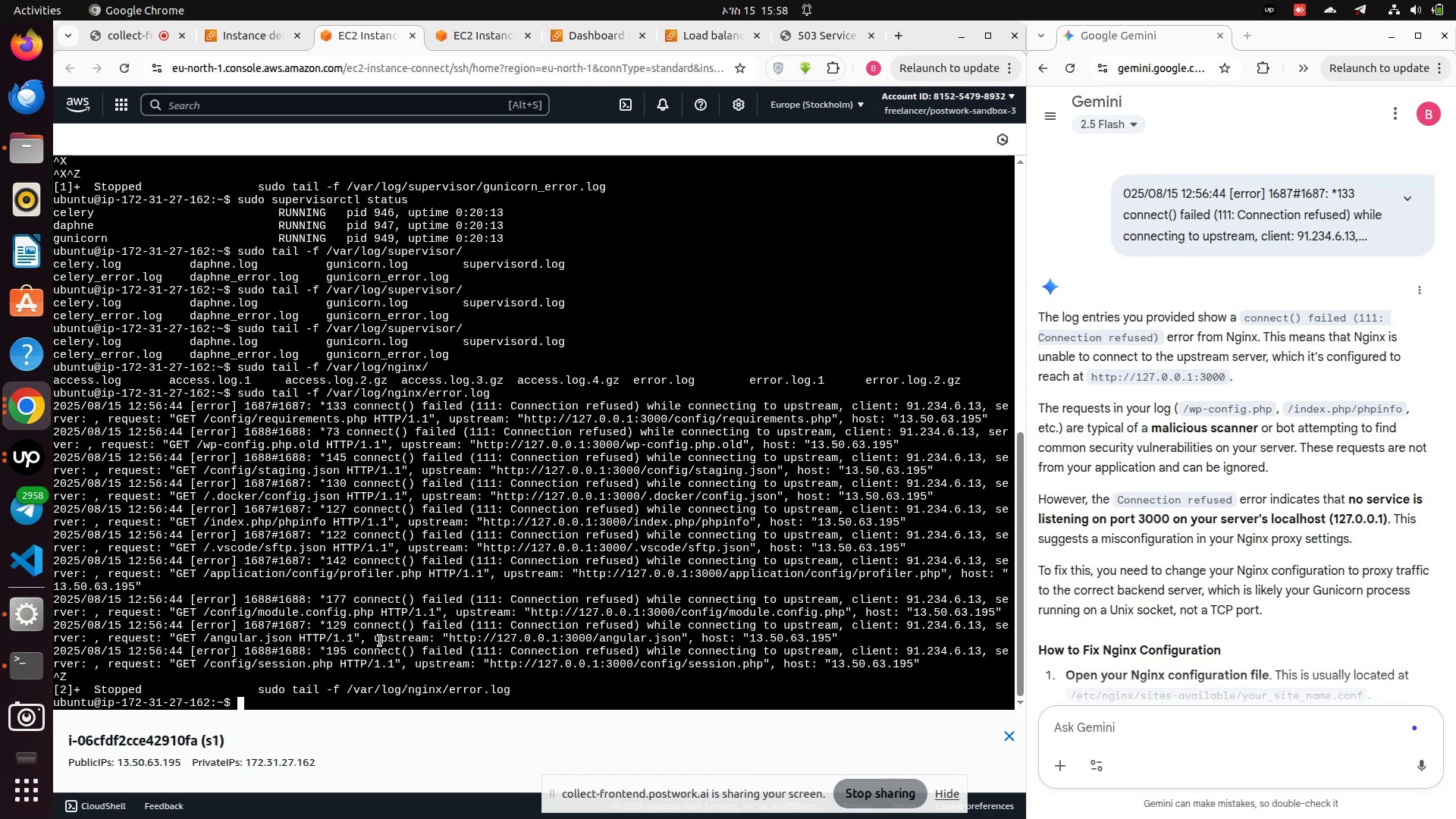 
type(clear)
 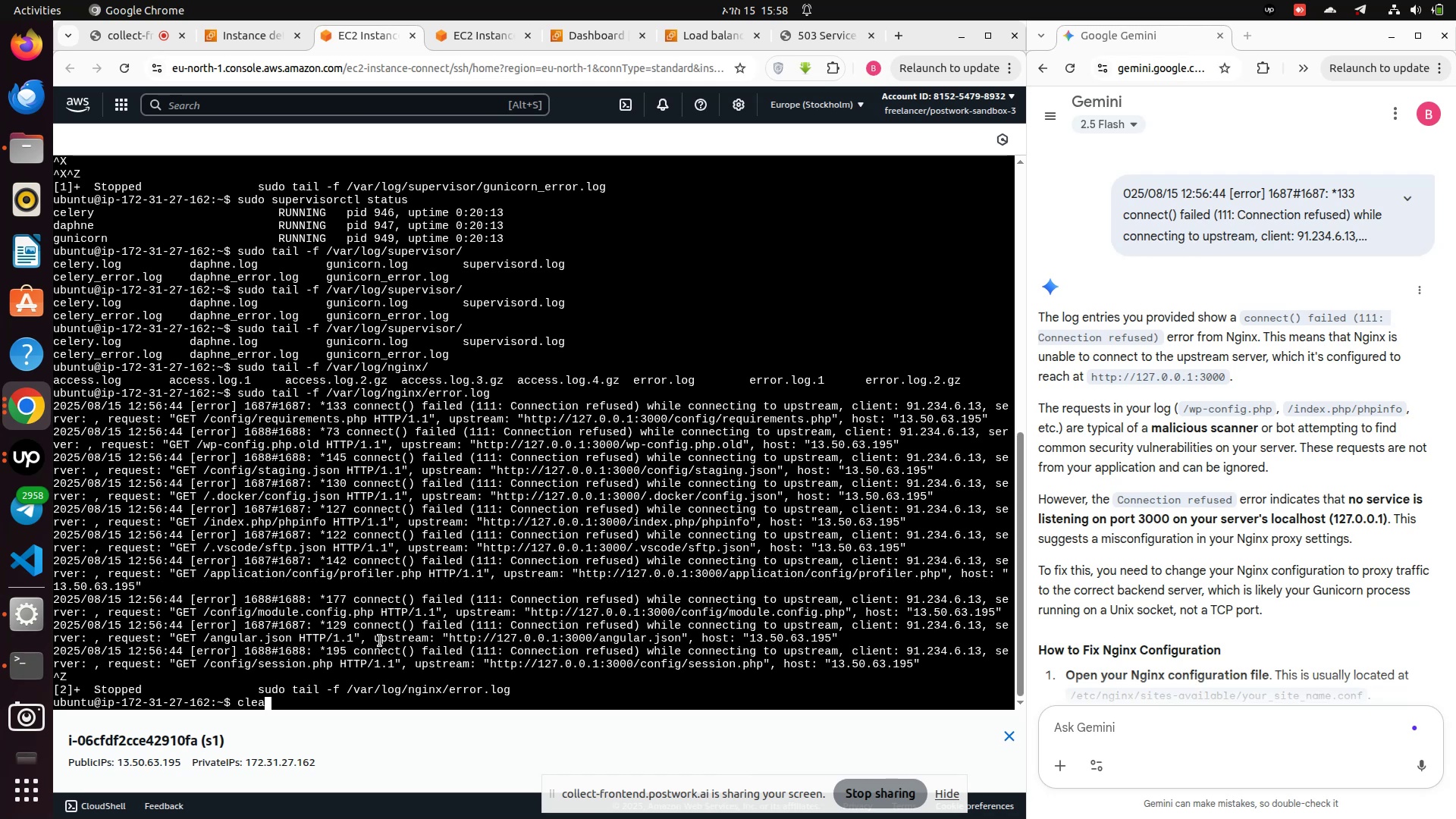 
key(Enter)
 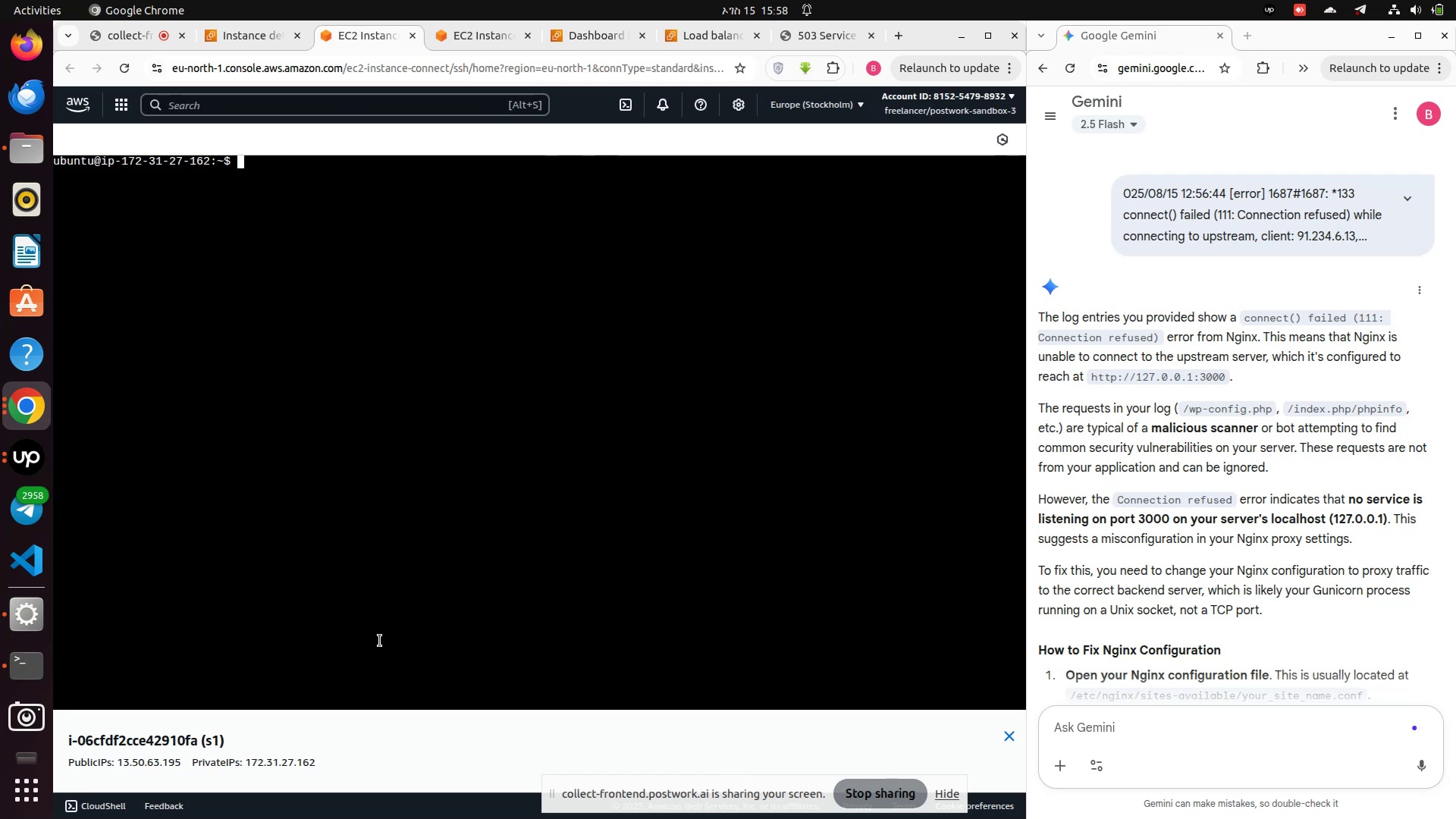 
type(pm2 list)
 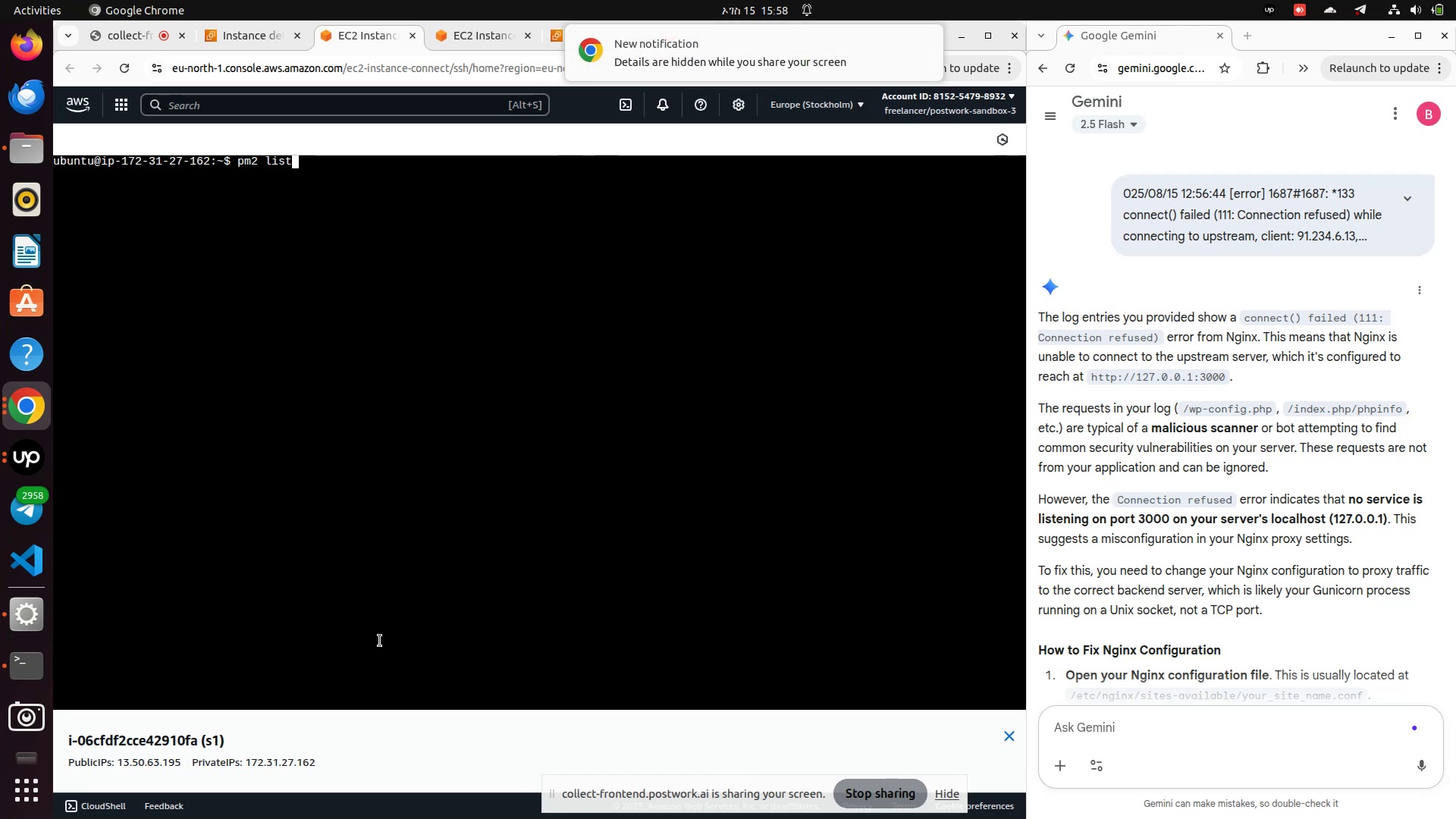 
key(Enter)
 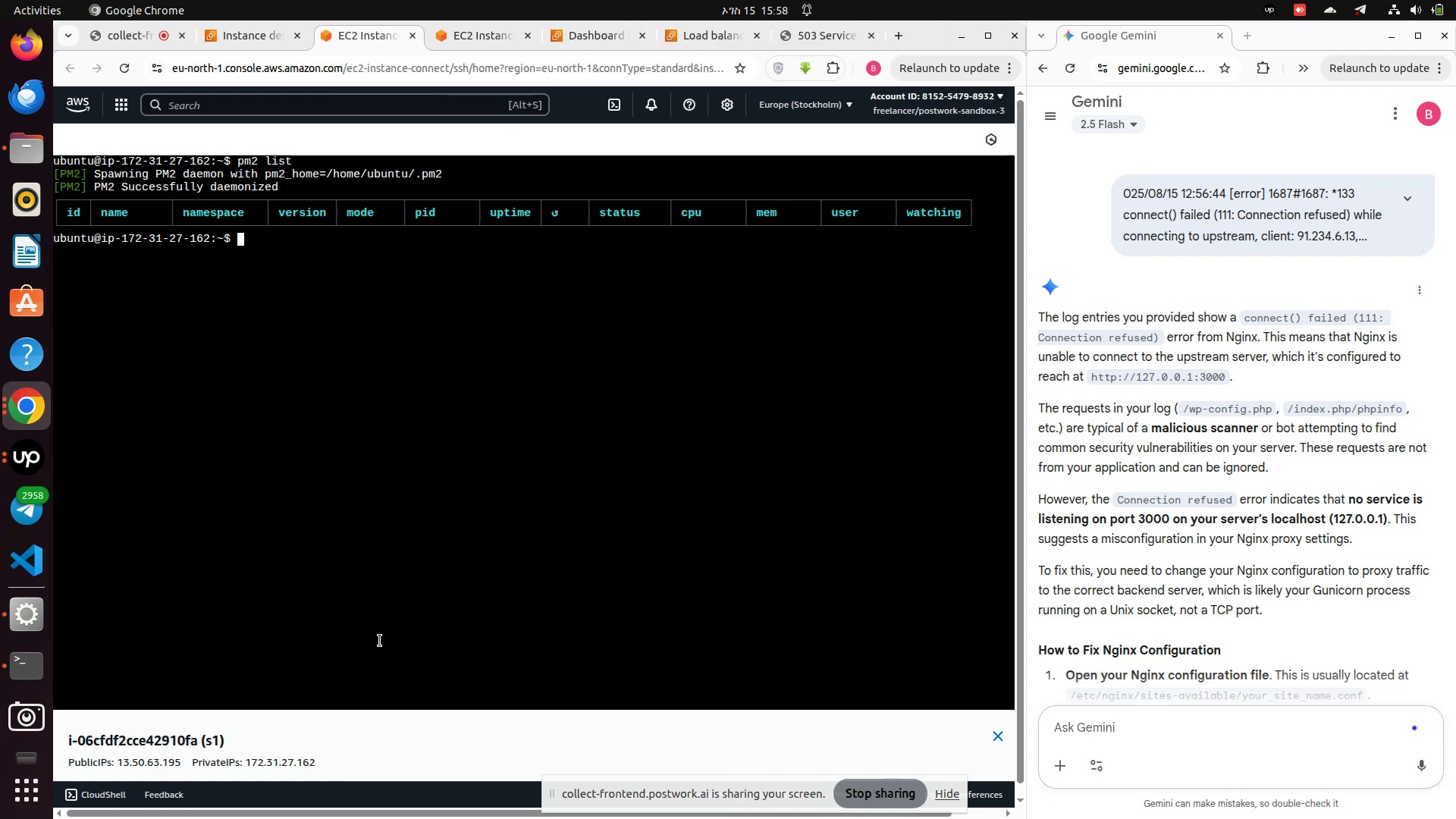 
wait(5.26)
 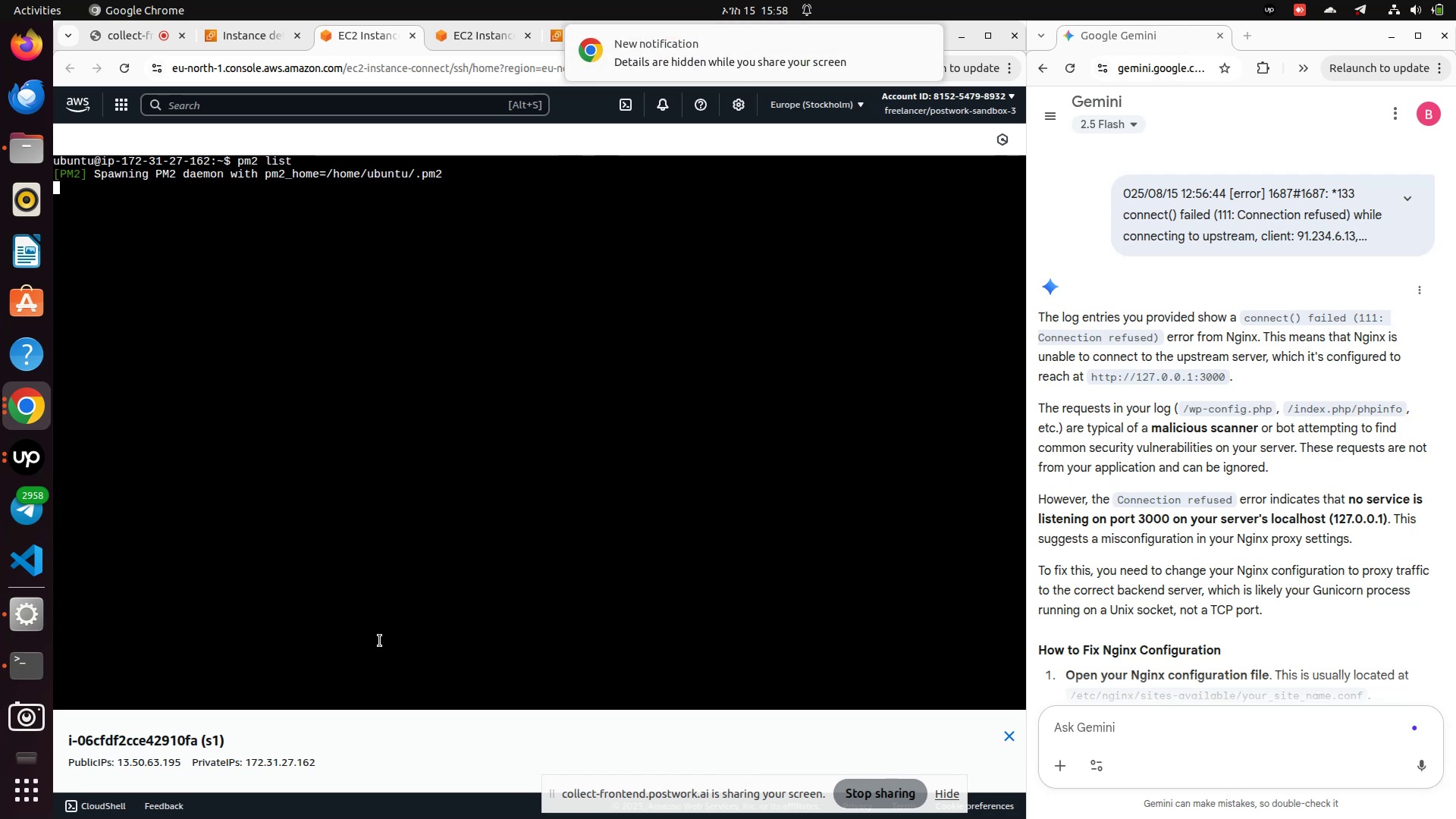 
type(cd r)
key(Tab)
type(f)
key(Tab)
 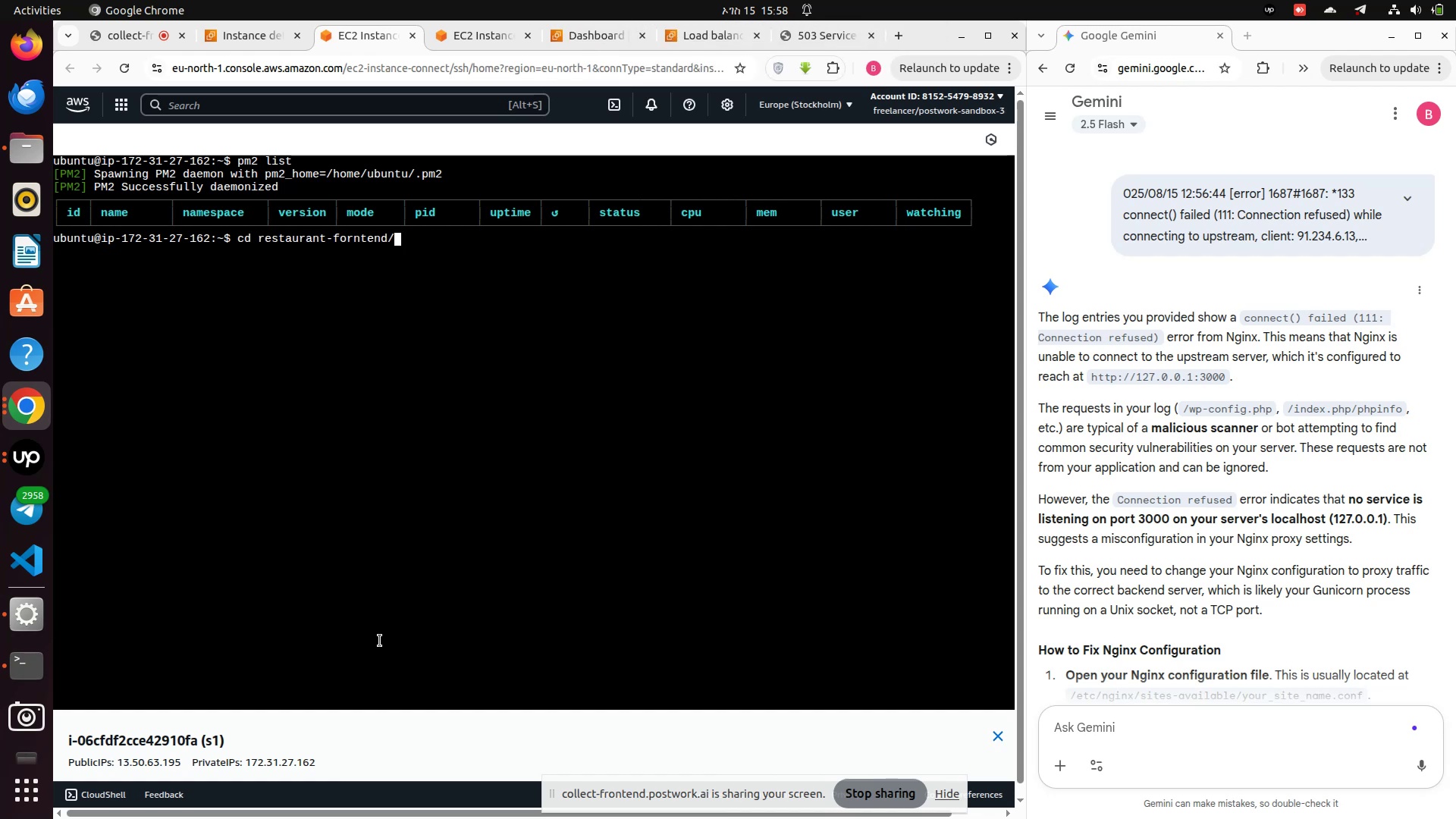 
key(Enter)
 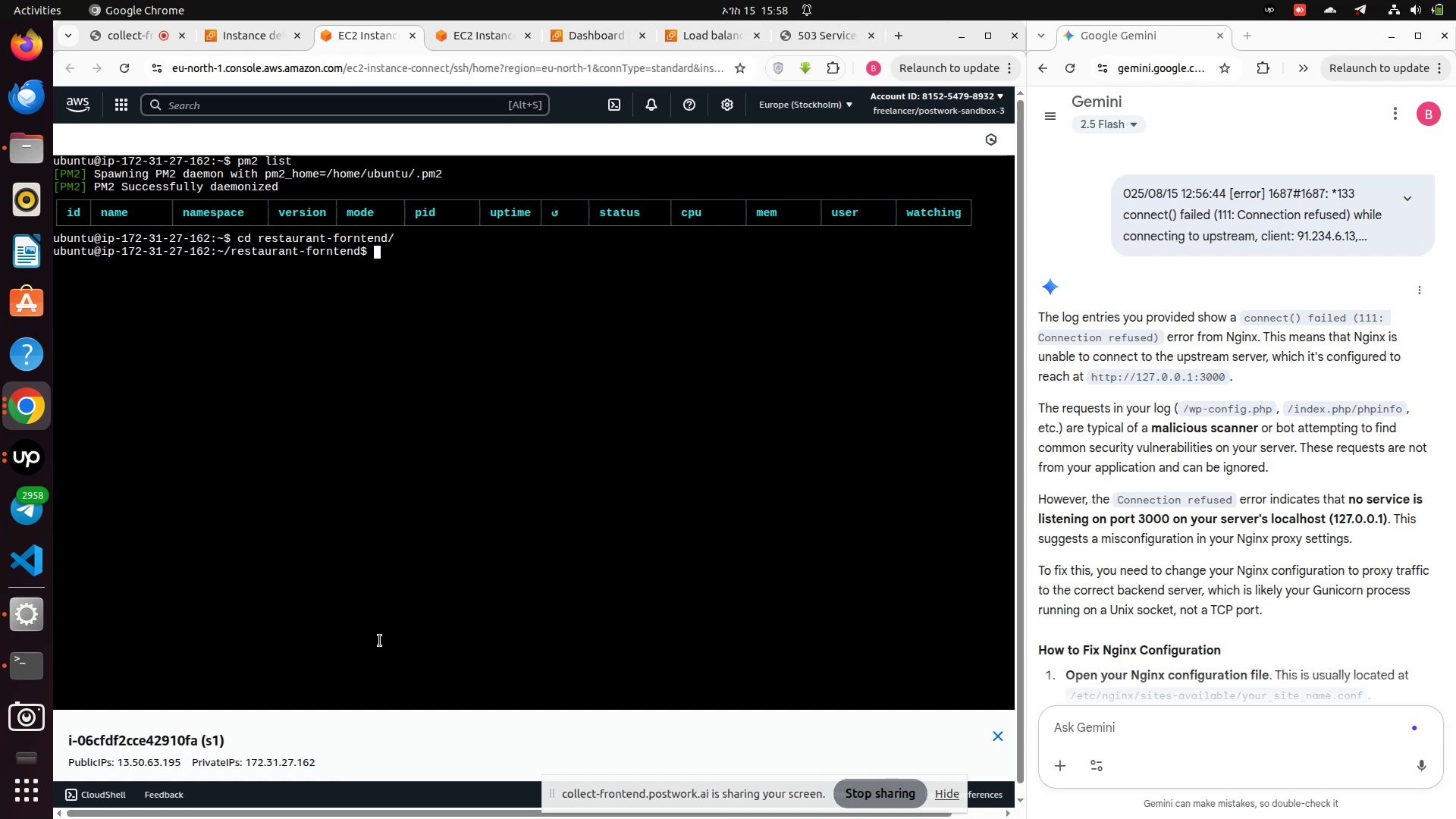 
type(clear)
 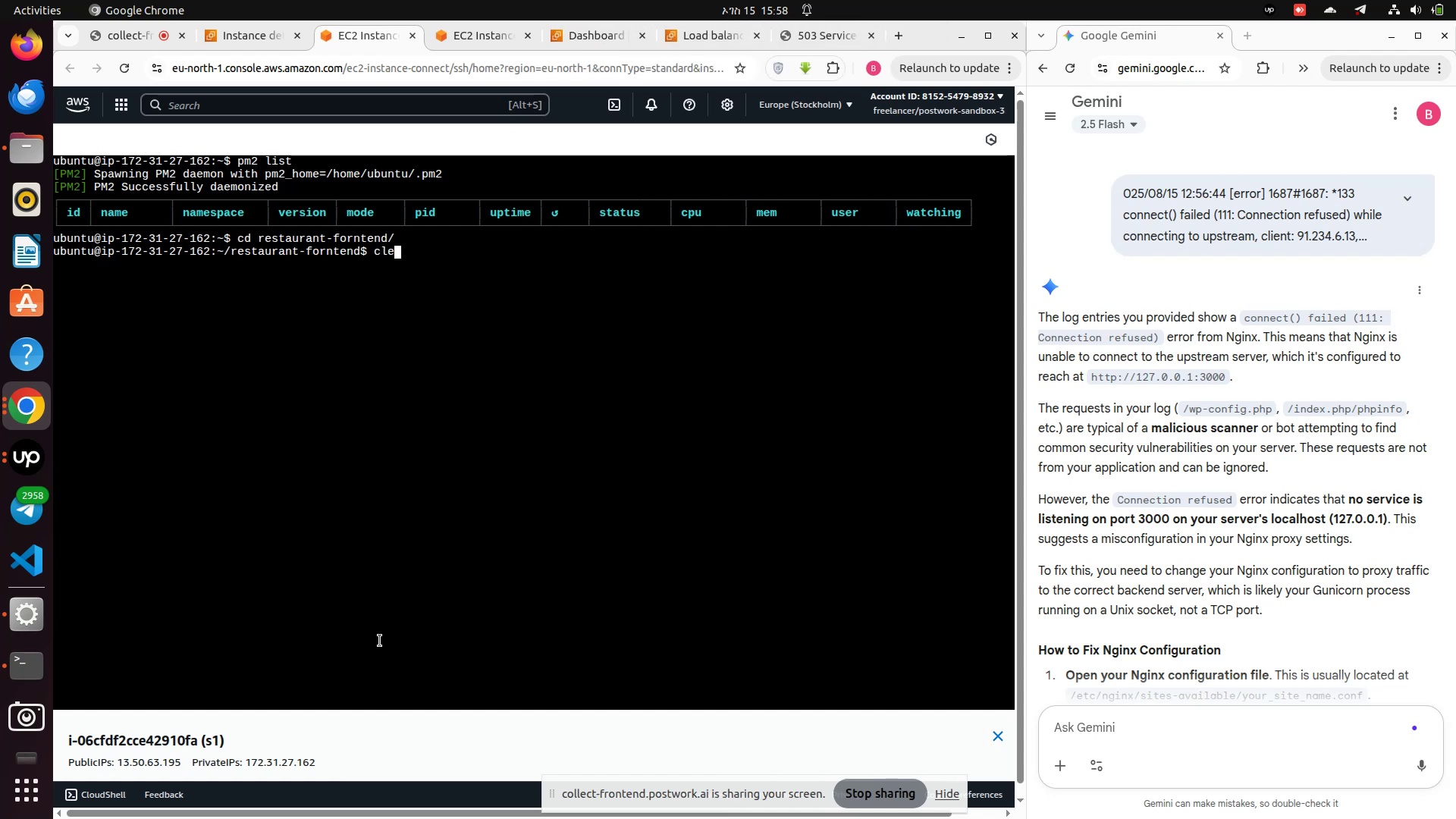 
key(Enter)
 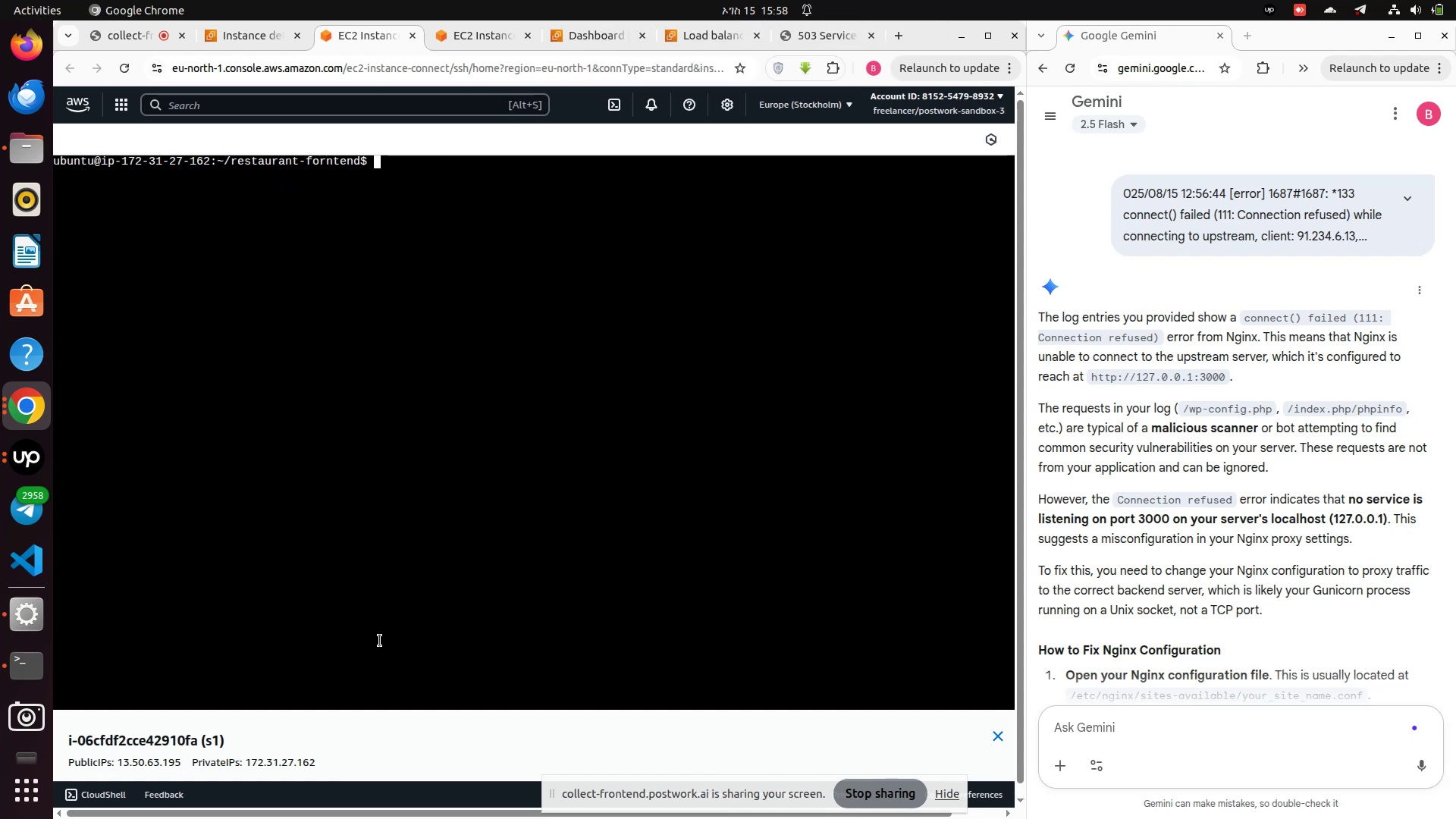 
type(ll)
 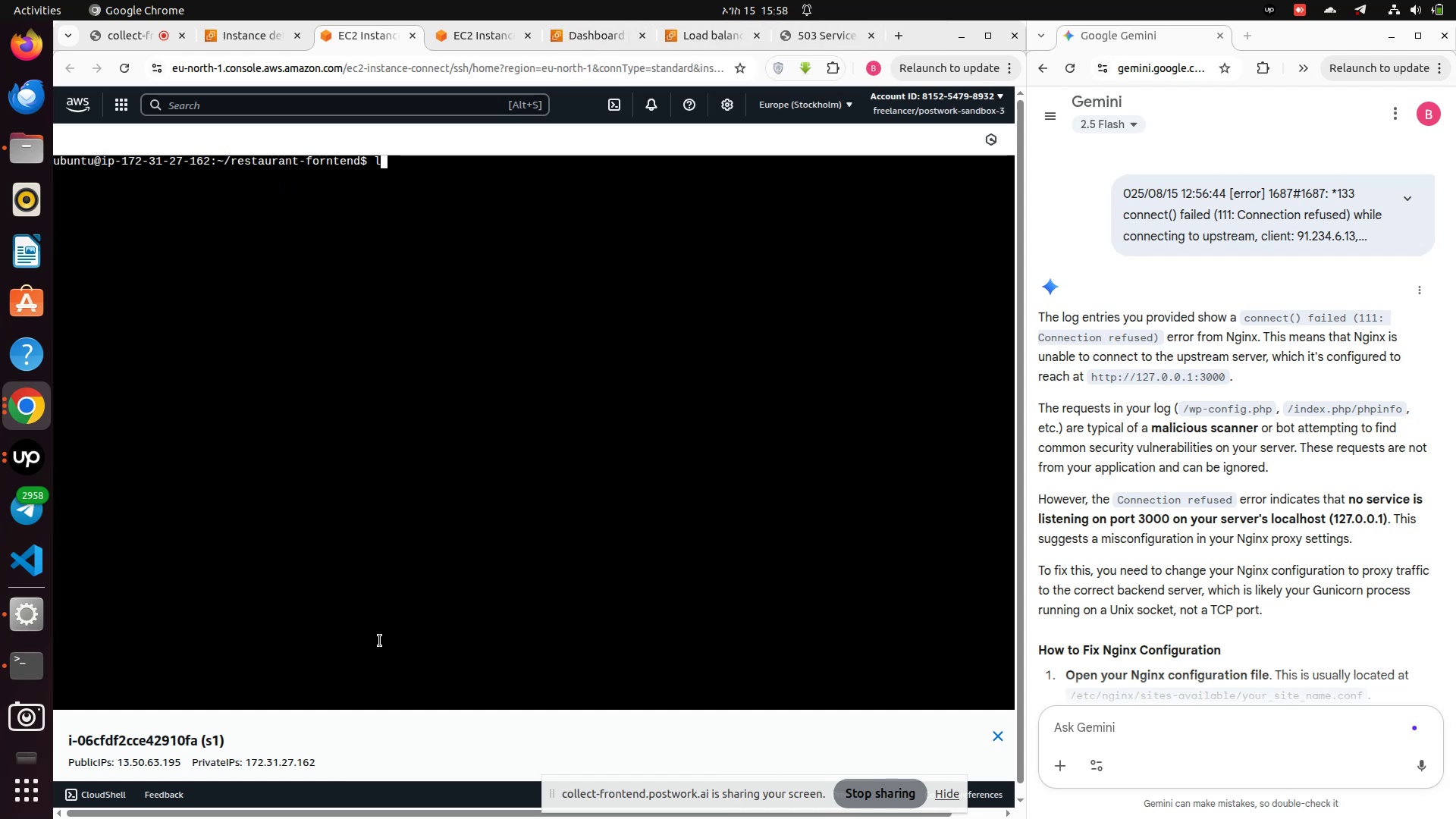 
key(Enter)
 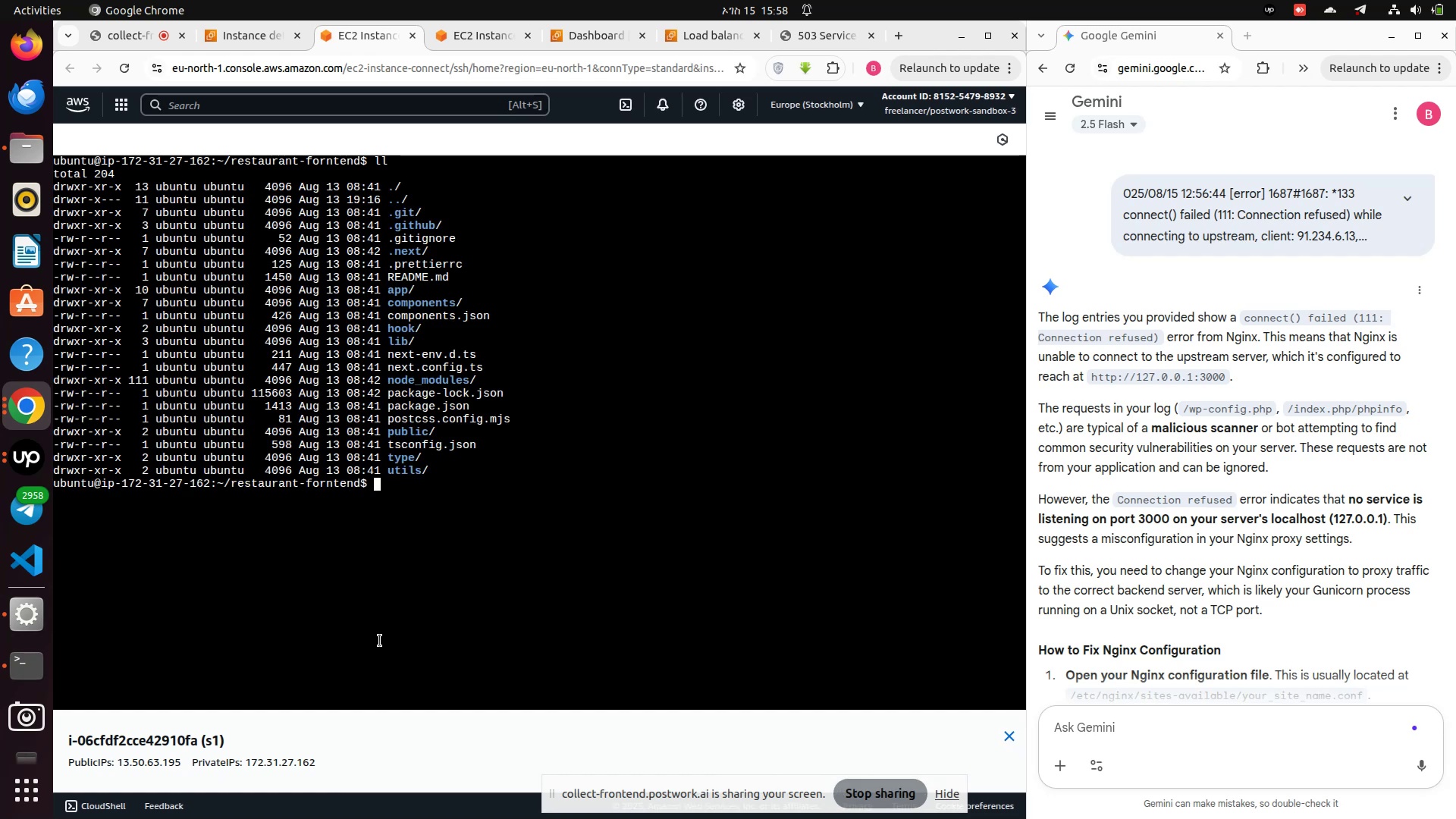 
type(pm2 )
 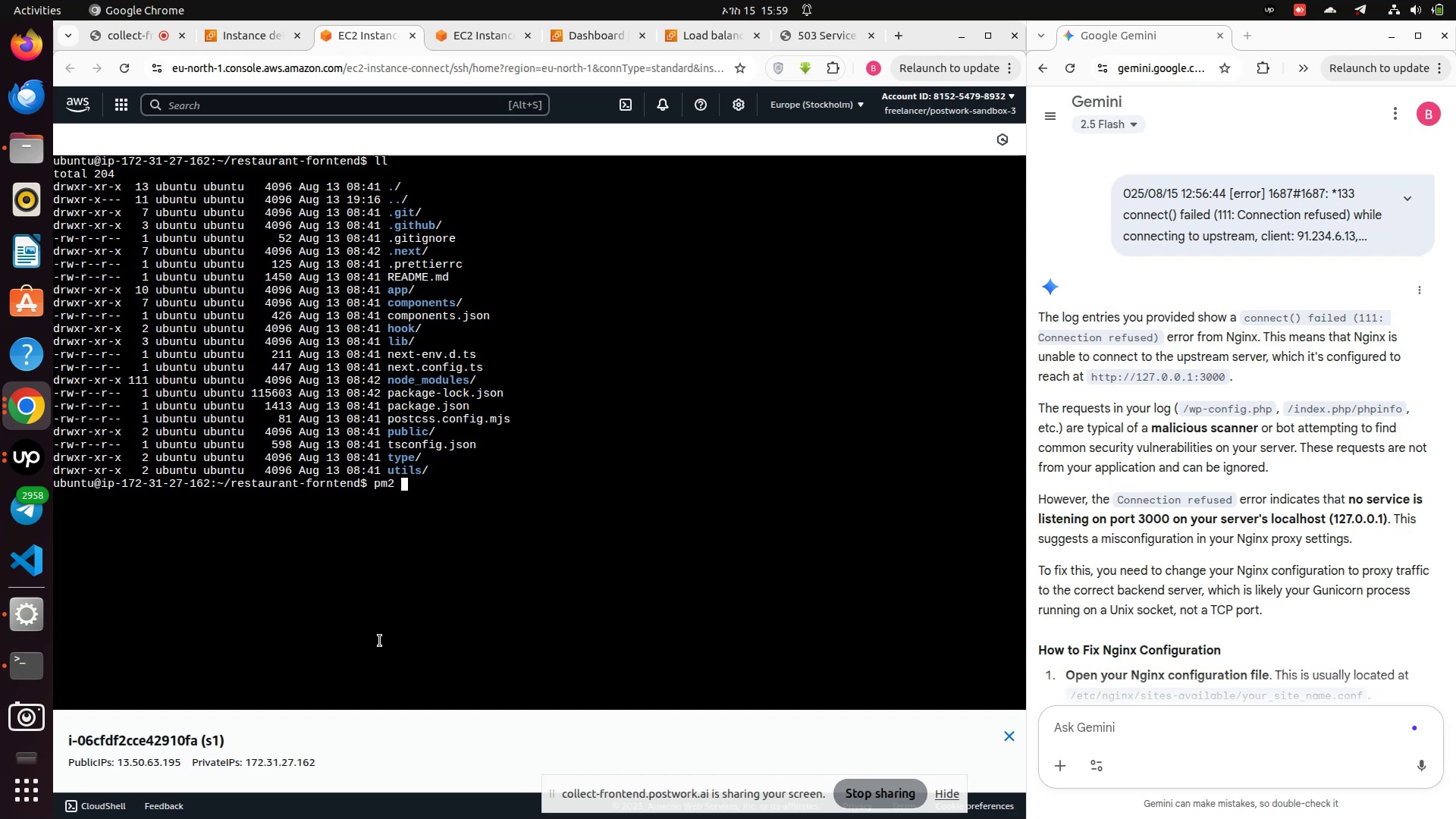 
wait(32.22)
 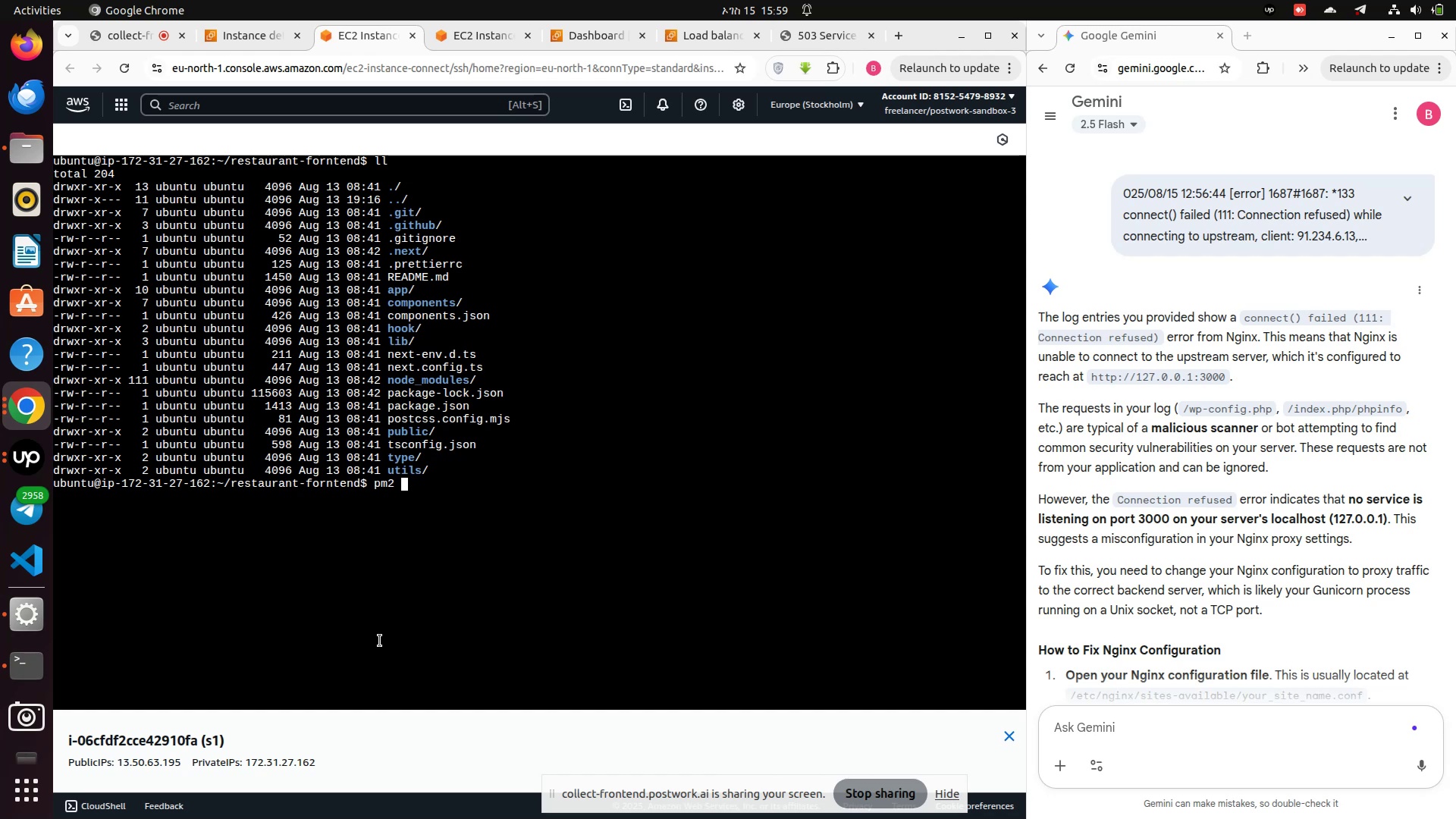 
type(start npm --ba)
key(Backspace)
key(Backspace)
type(name "nextjs" --)
 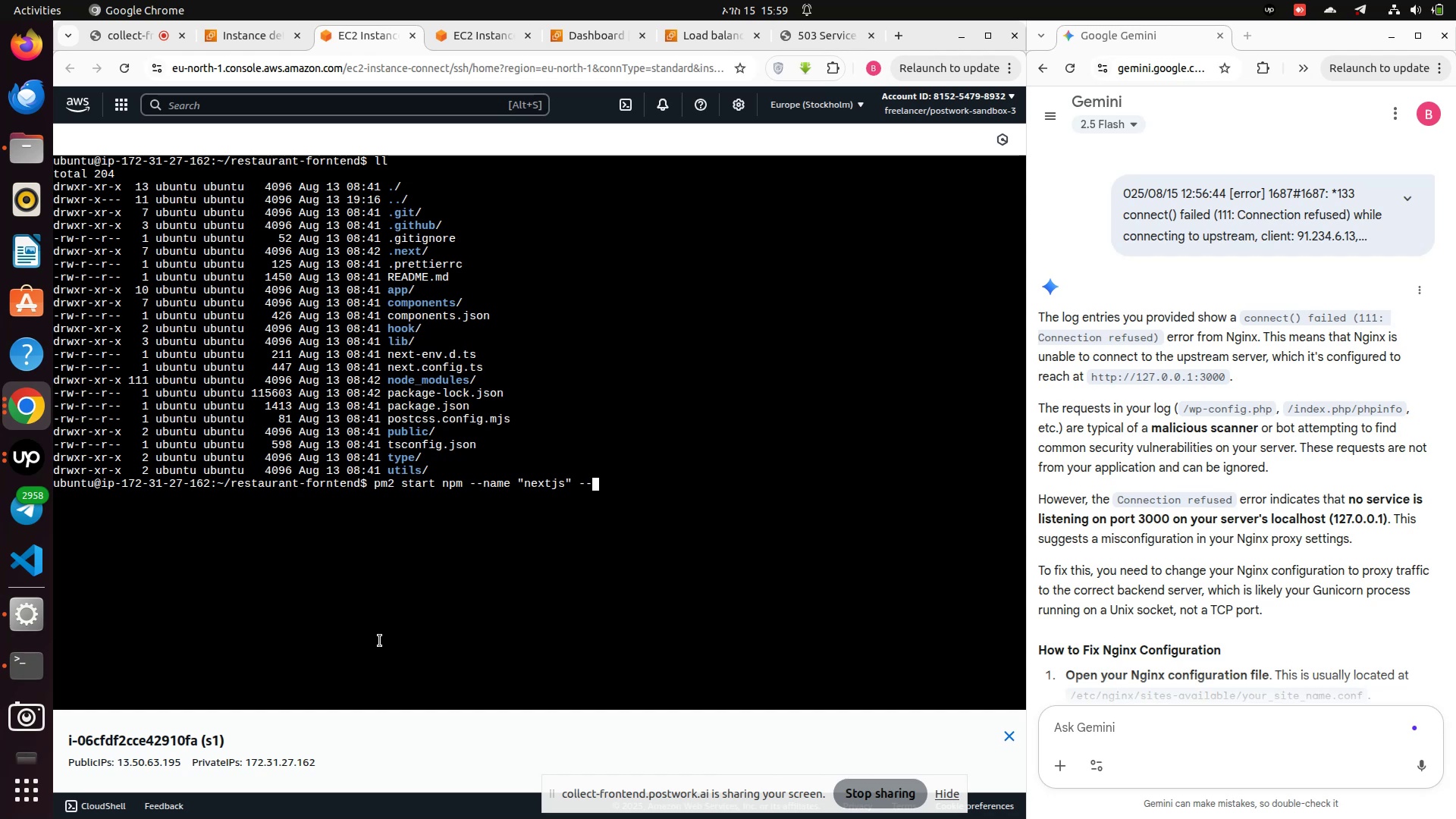 
type(st)
key(Backspace)
key(Backspace)
type( start)
 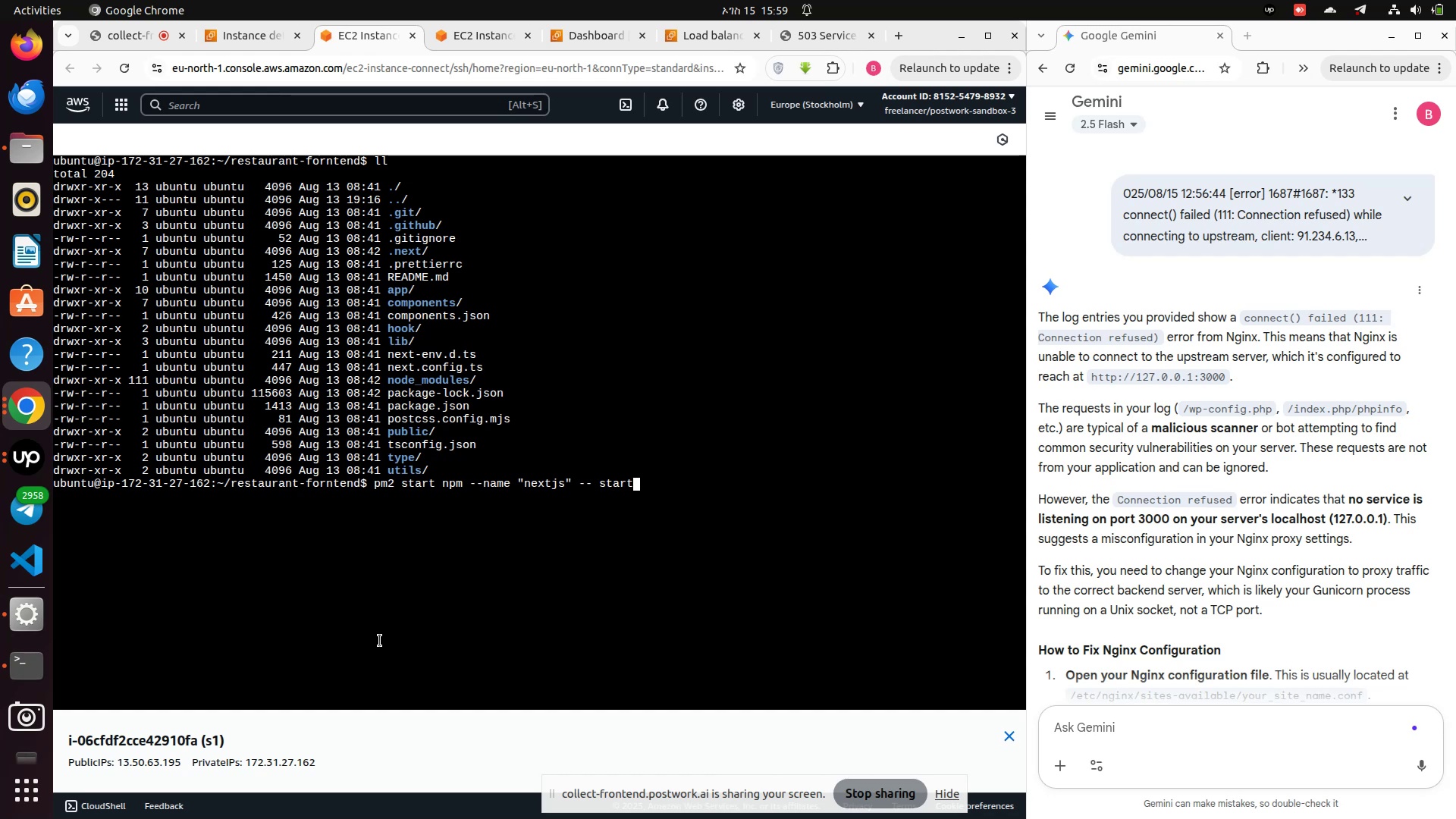 
key(Enter)
 